 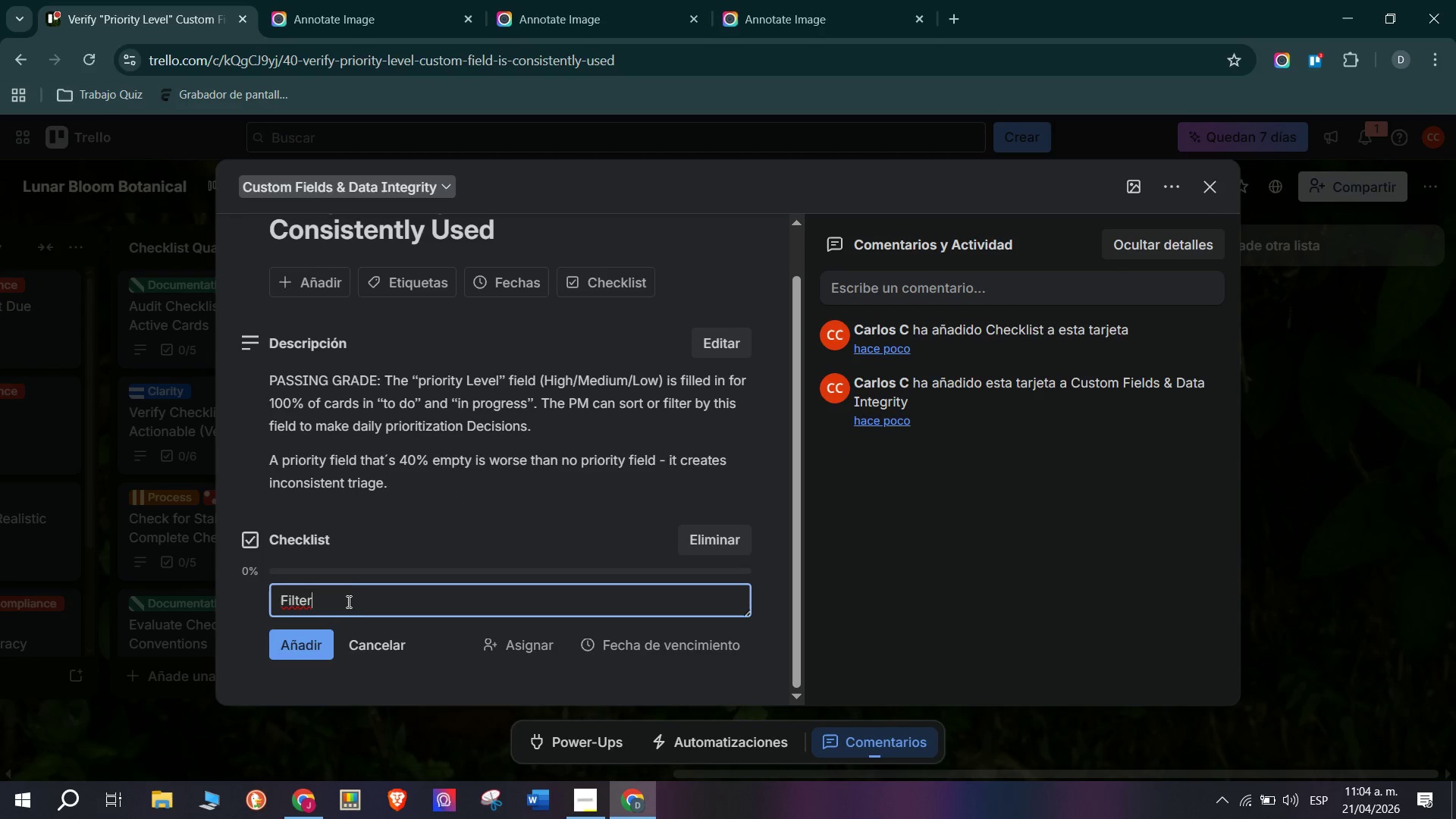 
type( board)
 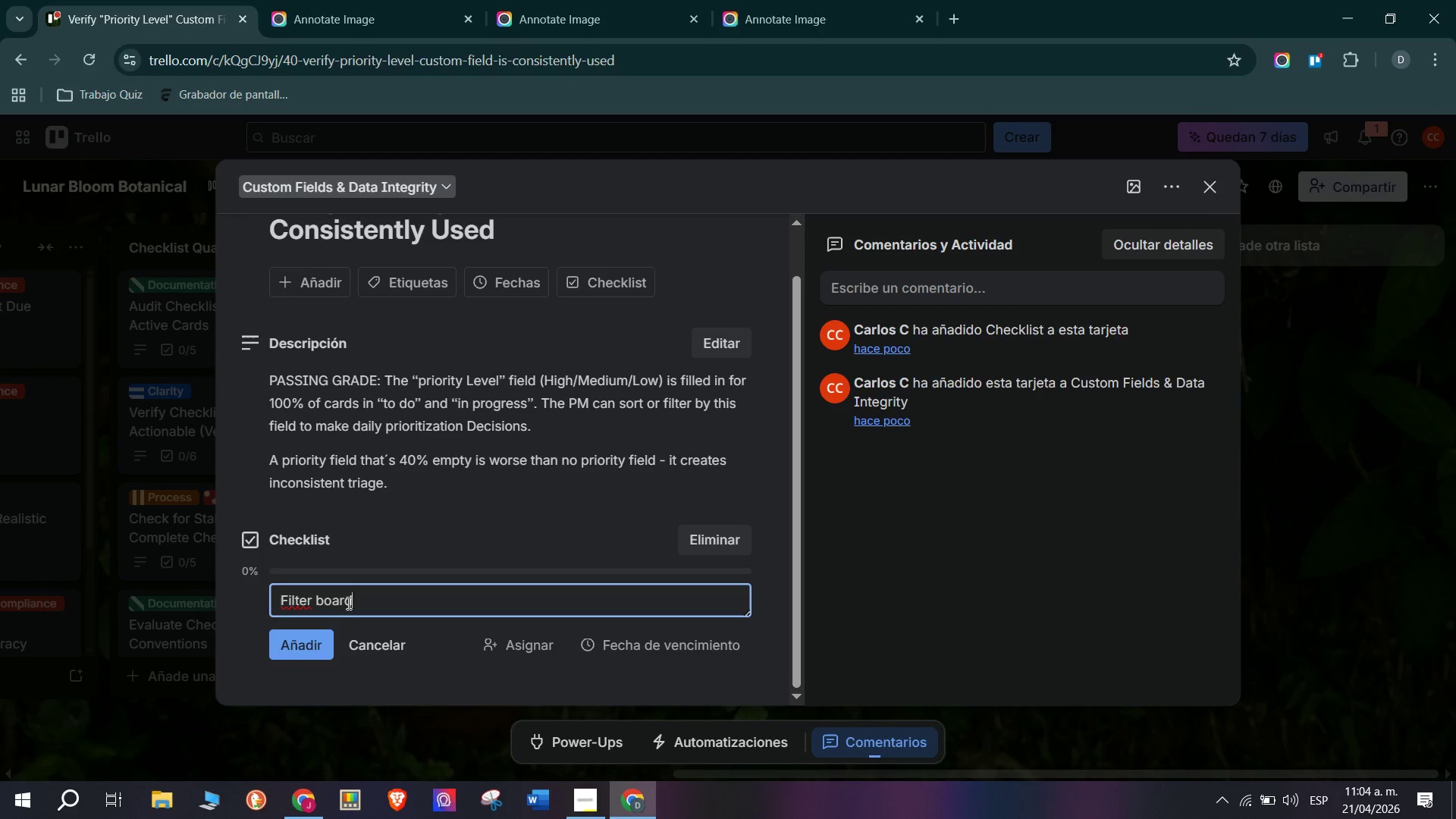 
type( foer)
key(Backspace)
key(Backspace)
 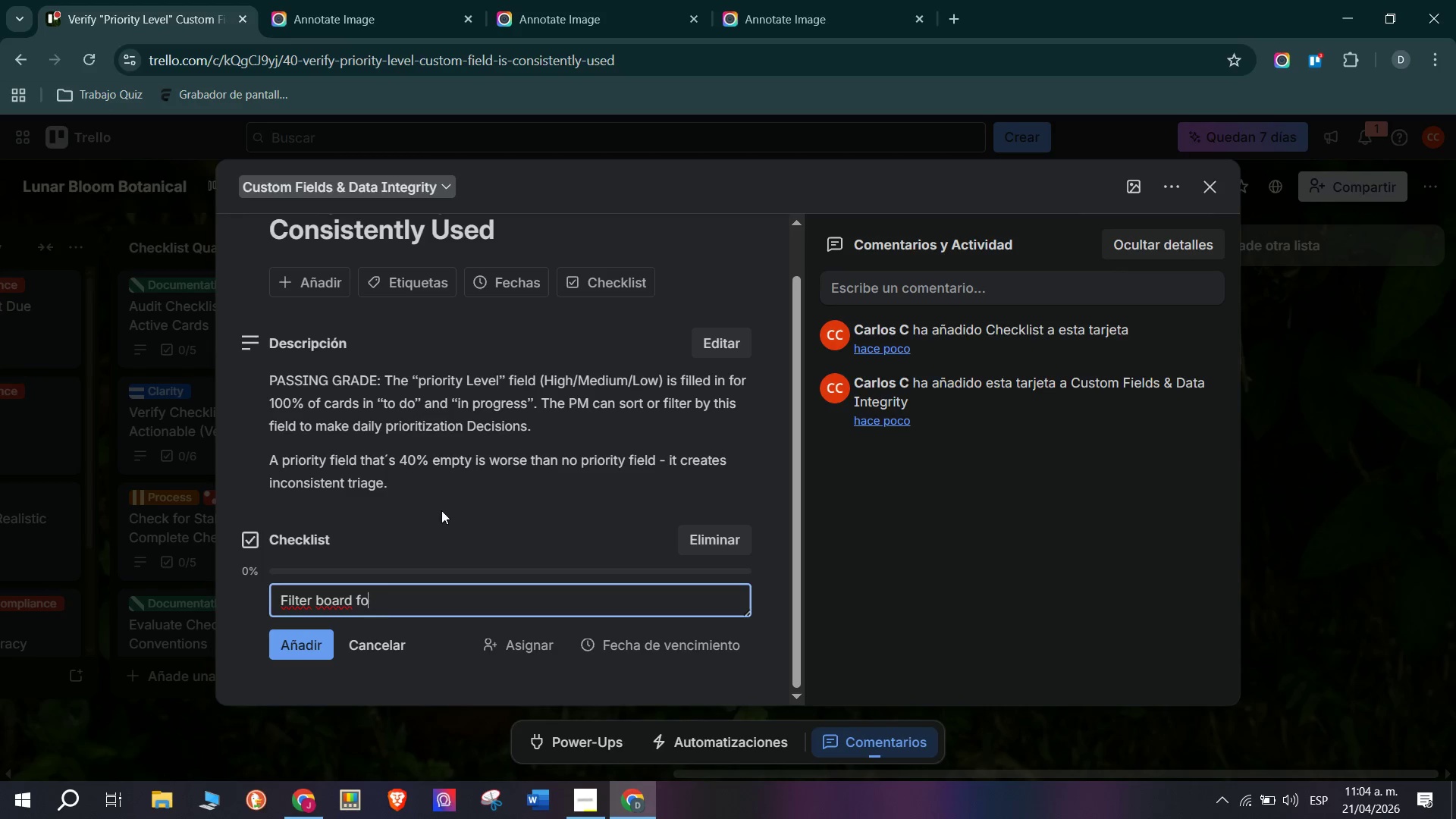 
type(r cards in to do and i)
 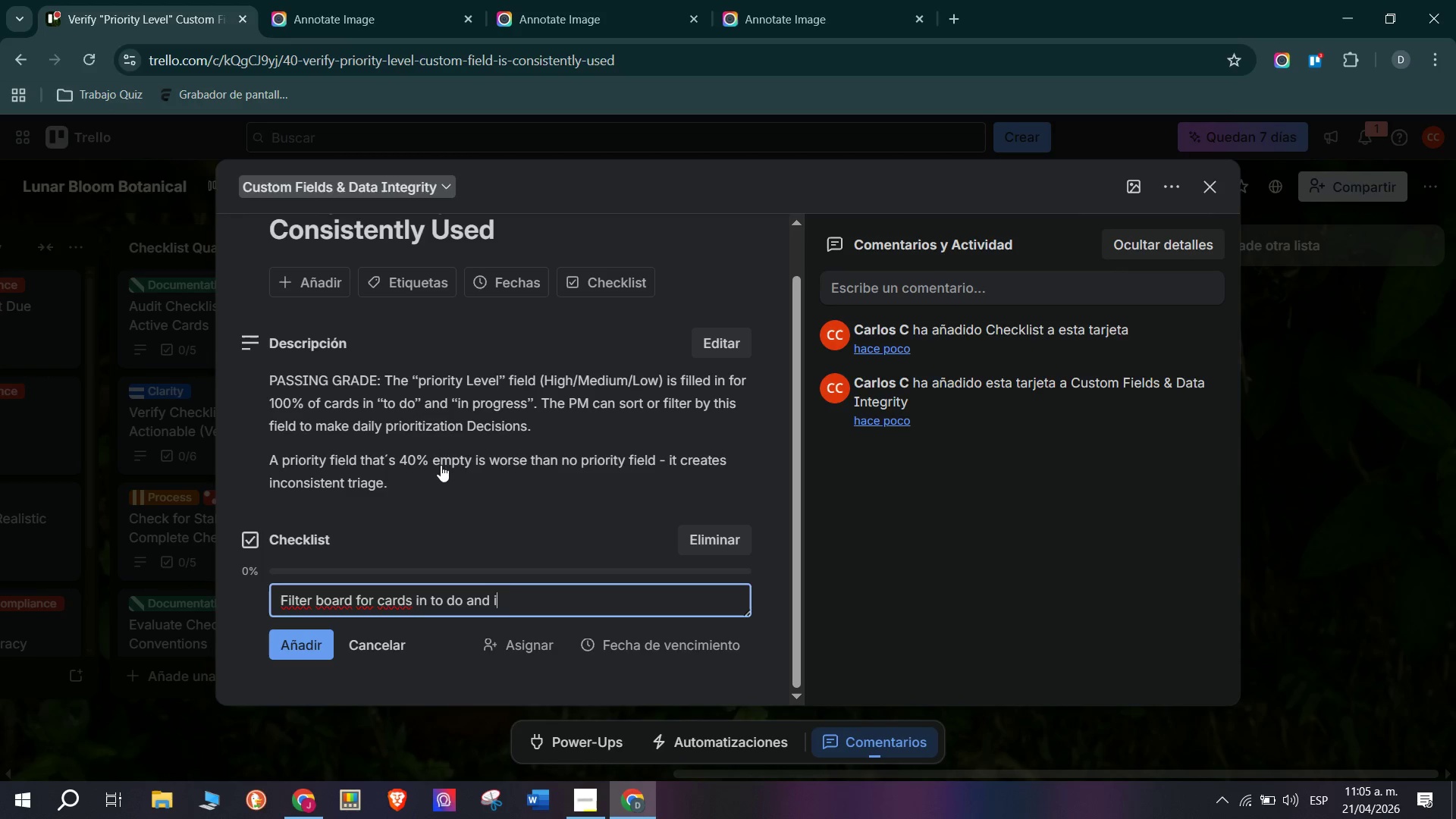 
type(n progress)
 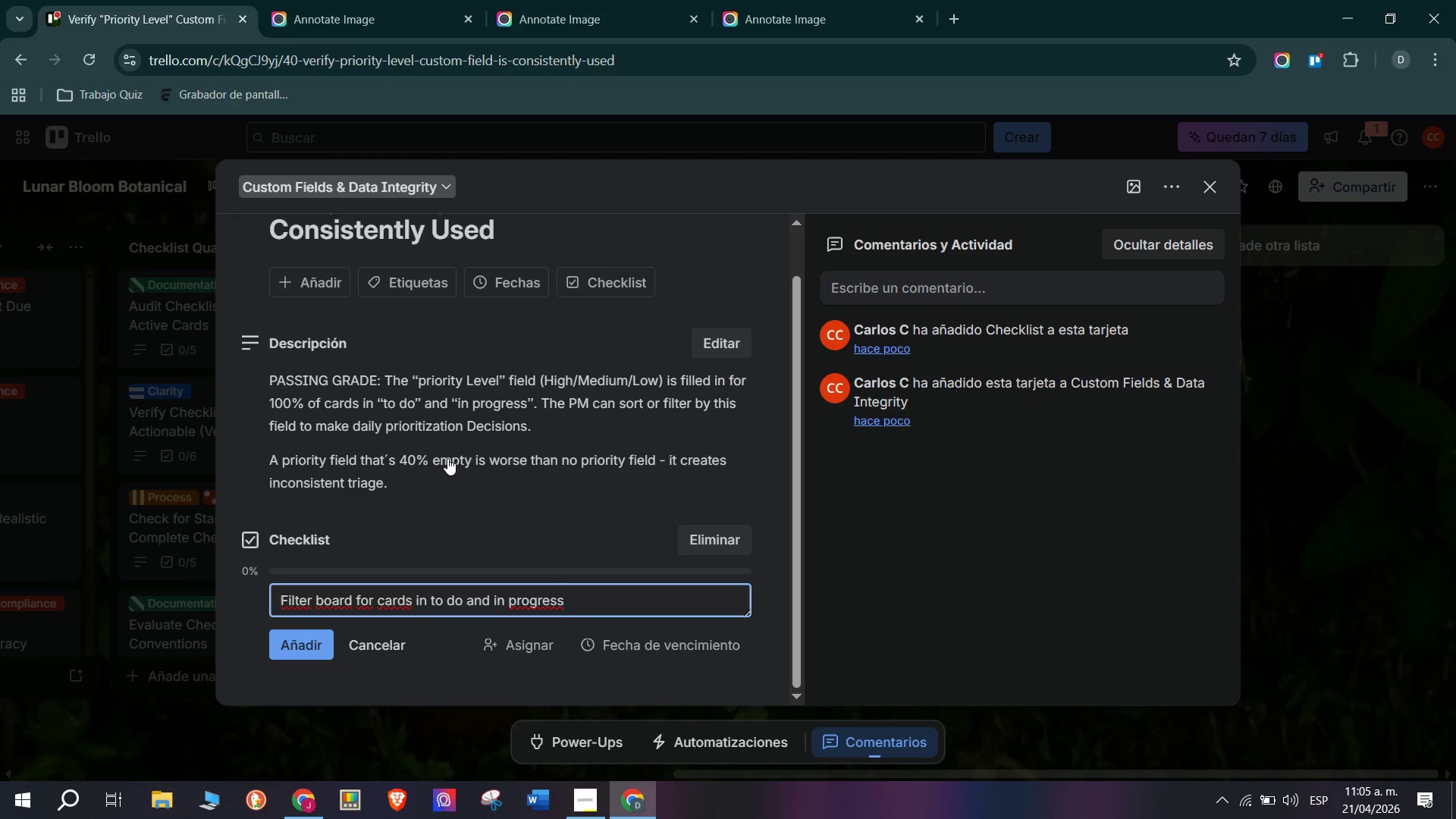 
key(Space)
 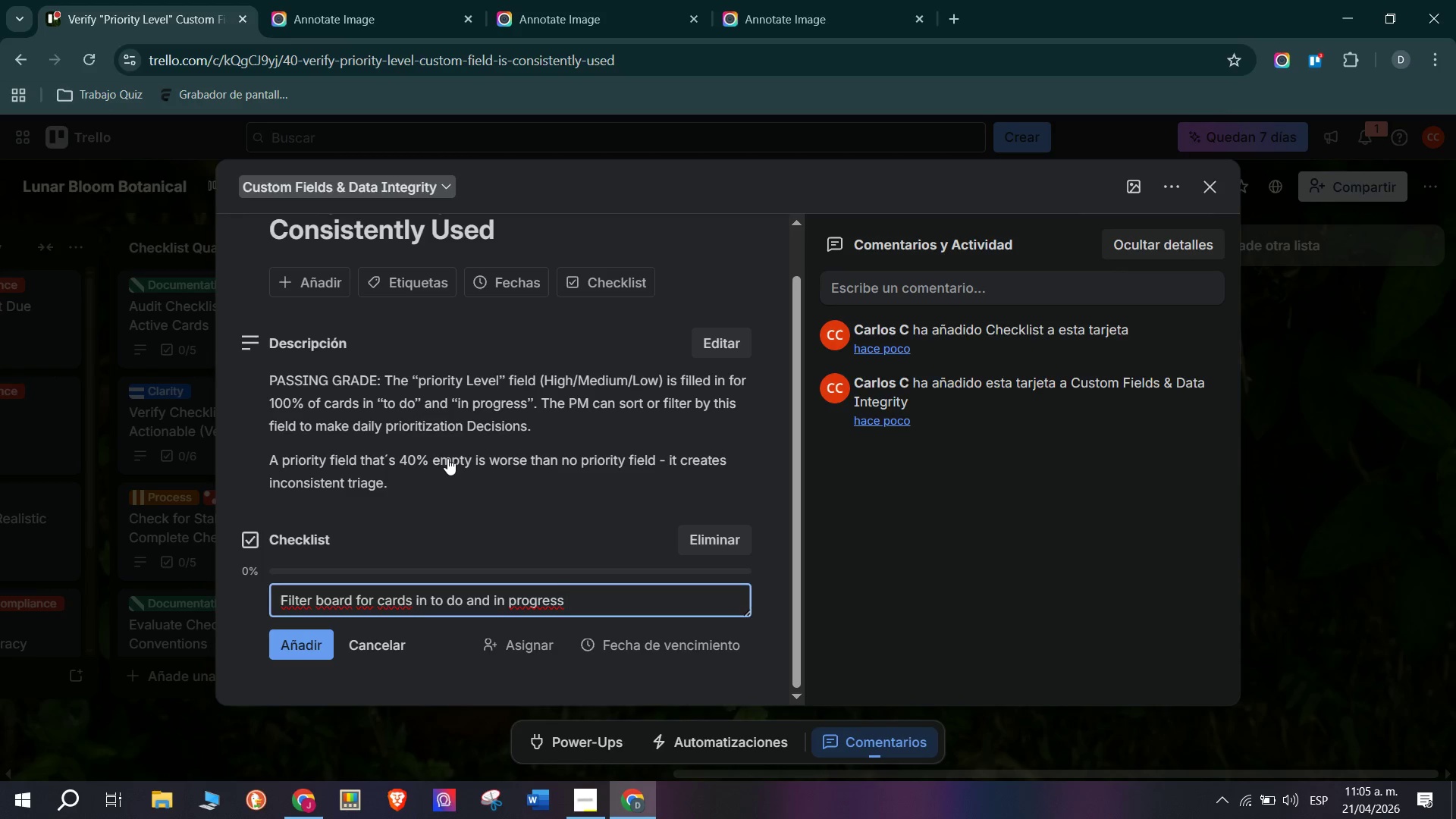 
key(Enter)
 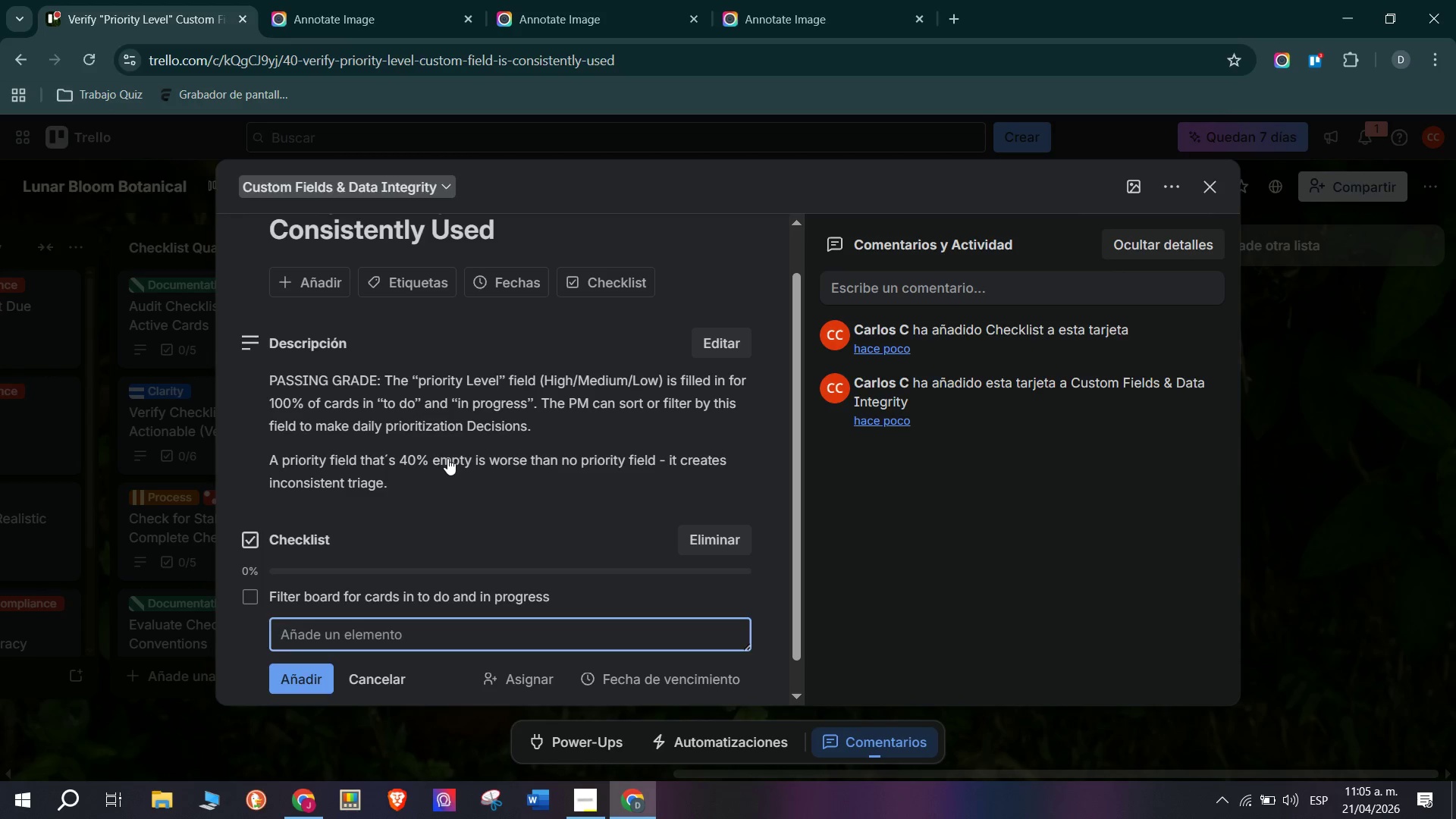 
type(Check priori)
 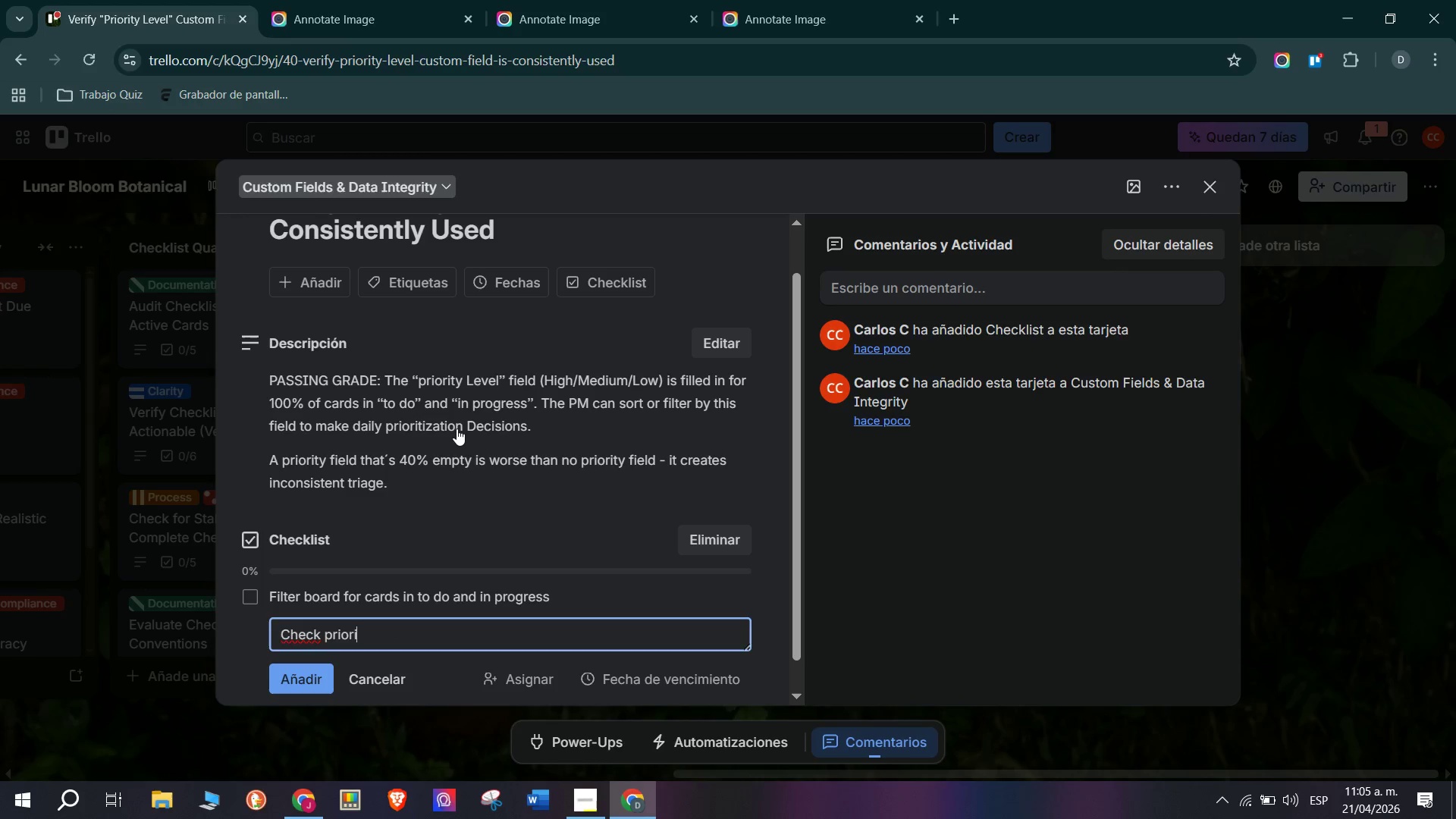 
type(ty)
 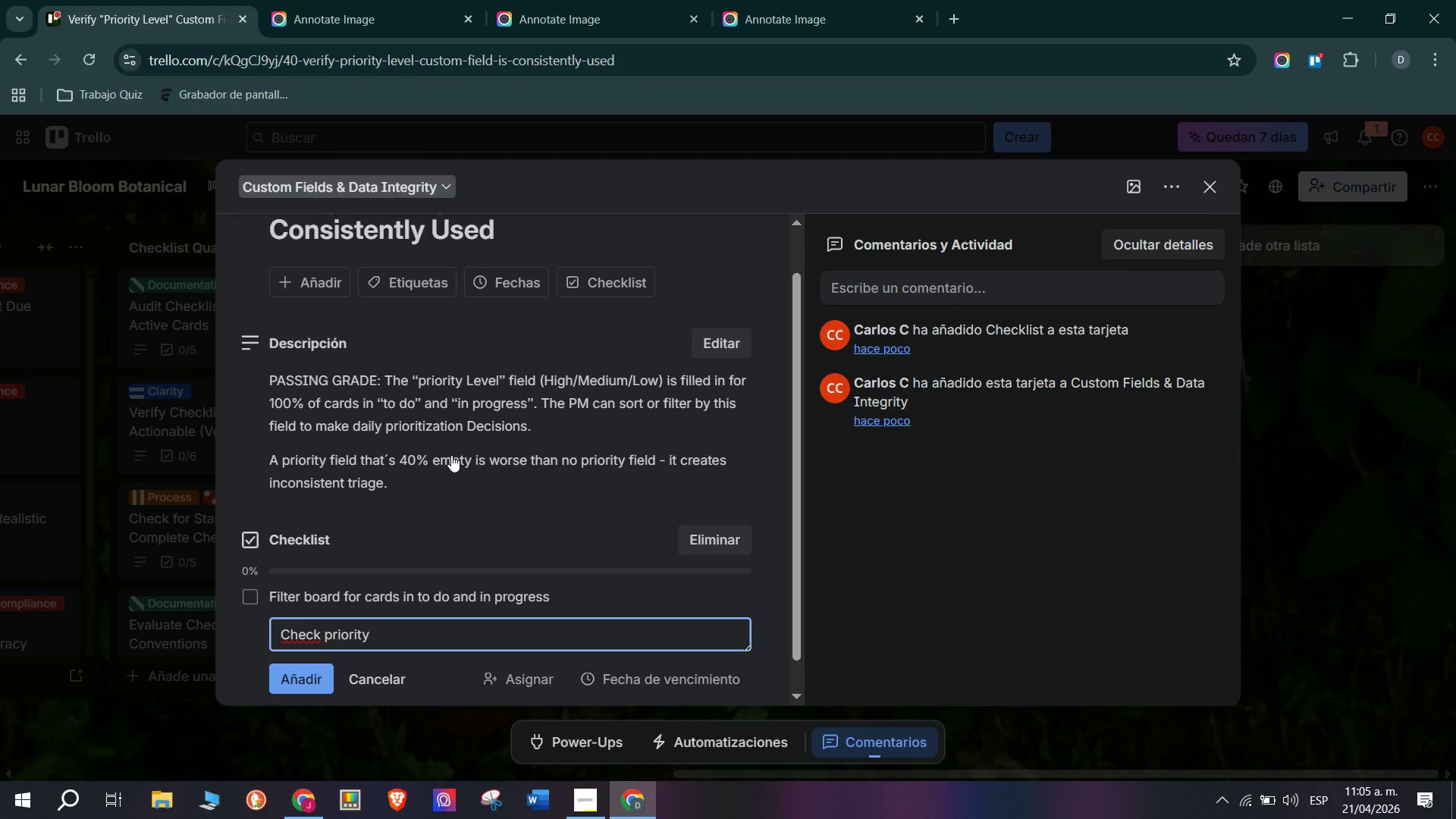 
type( level f)
 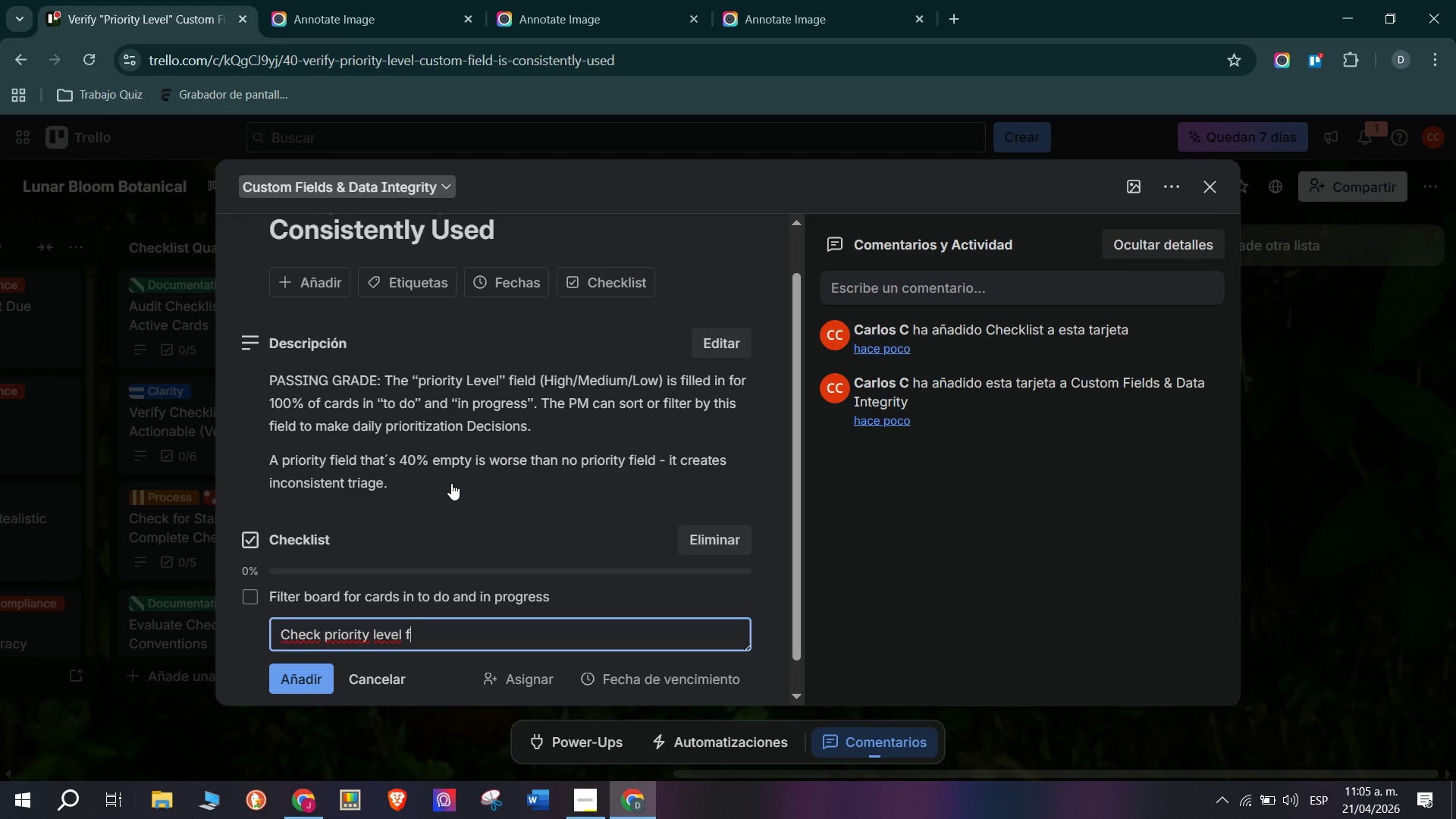 
type(ield complet)
 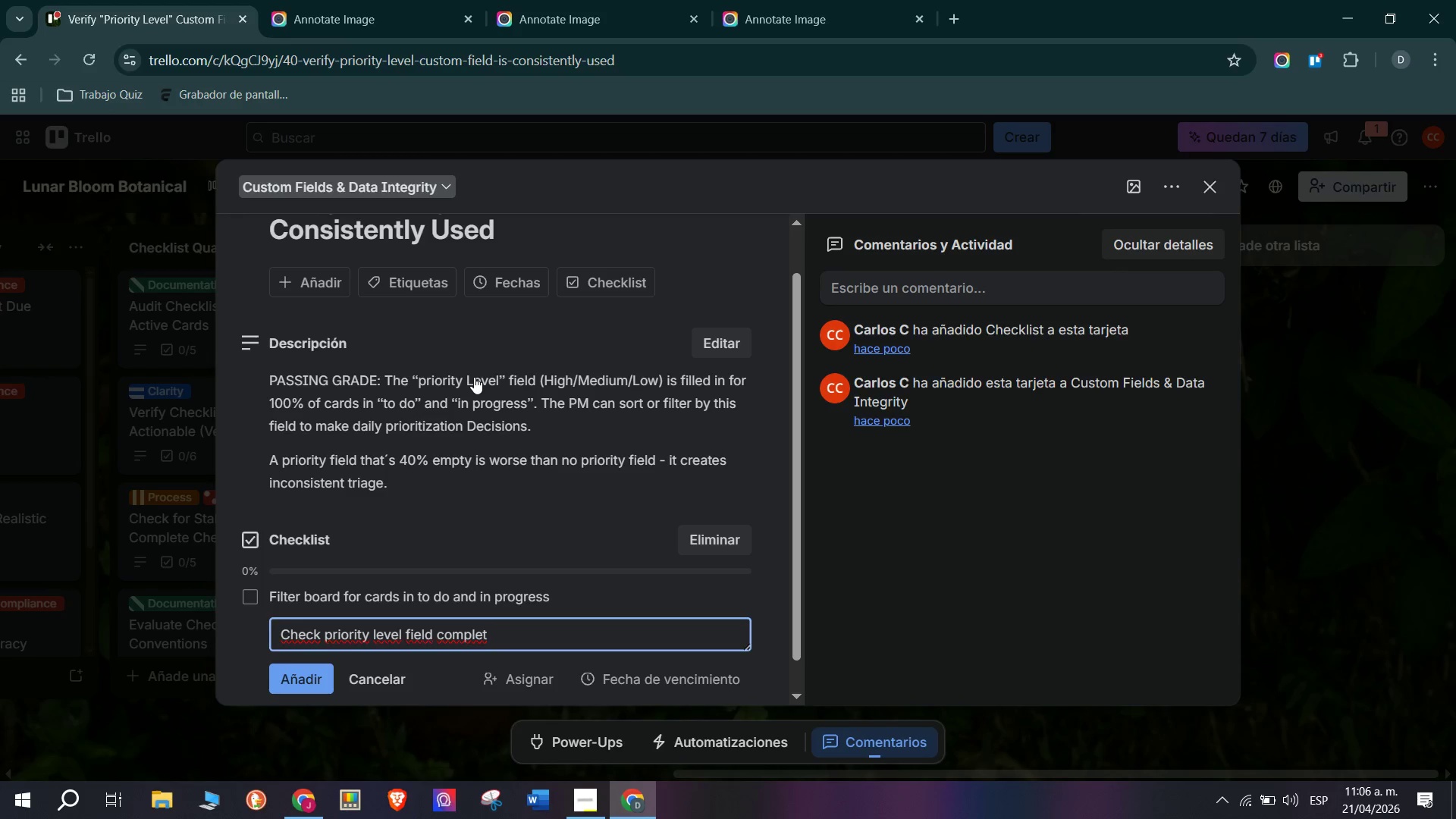 
wait(65.0)
 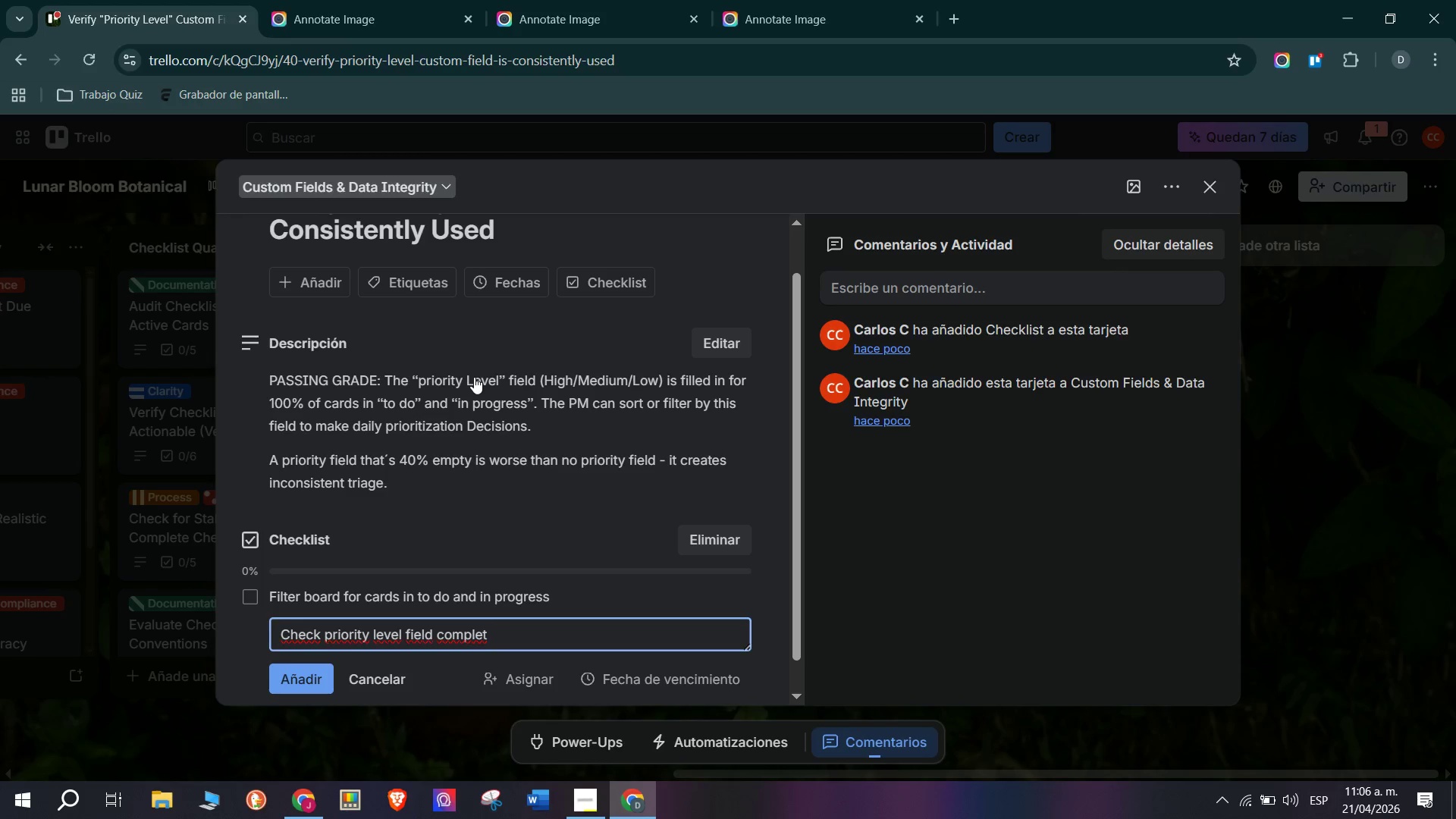 
type(ion on each)
 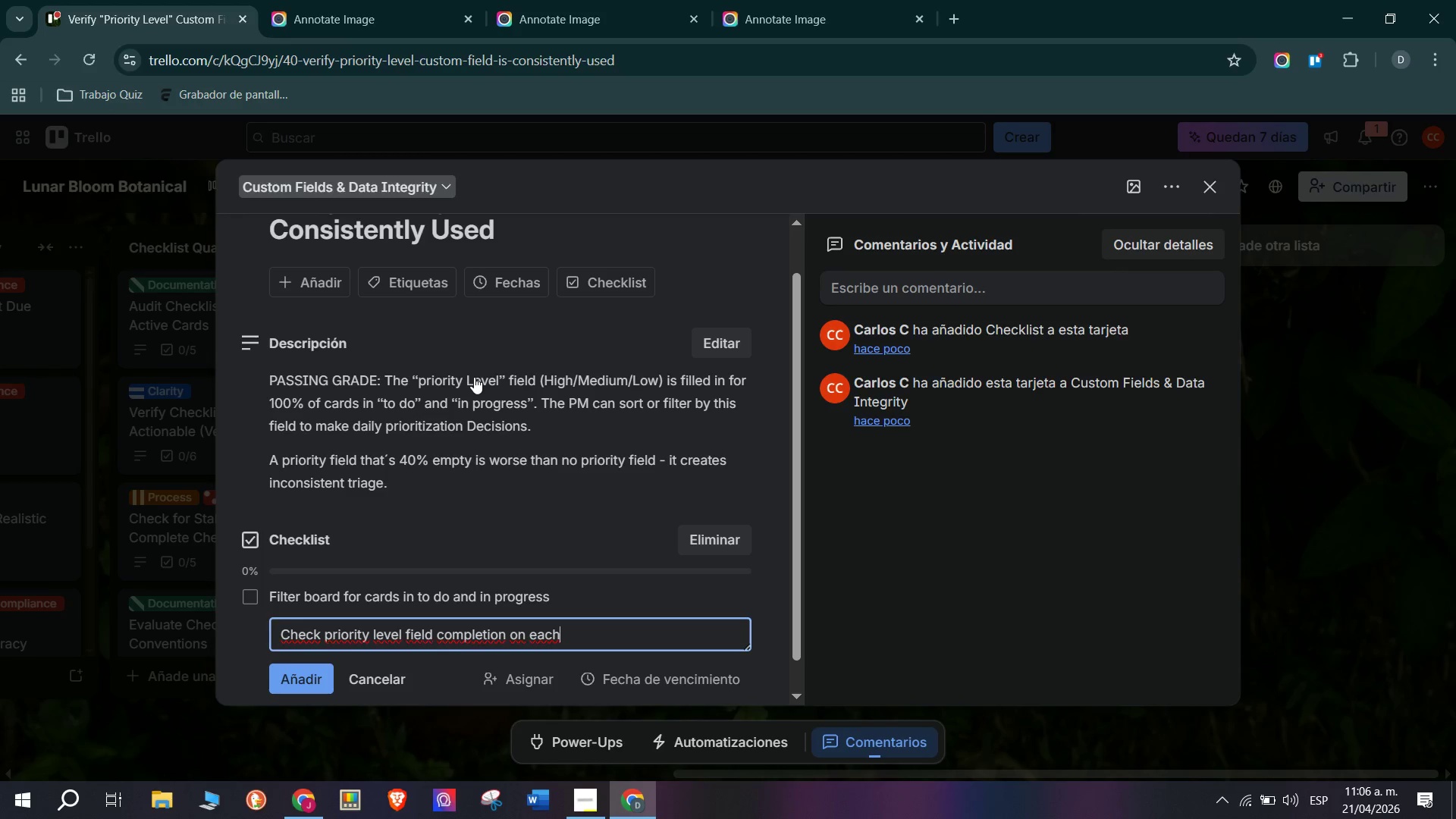 
type( card)
 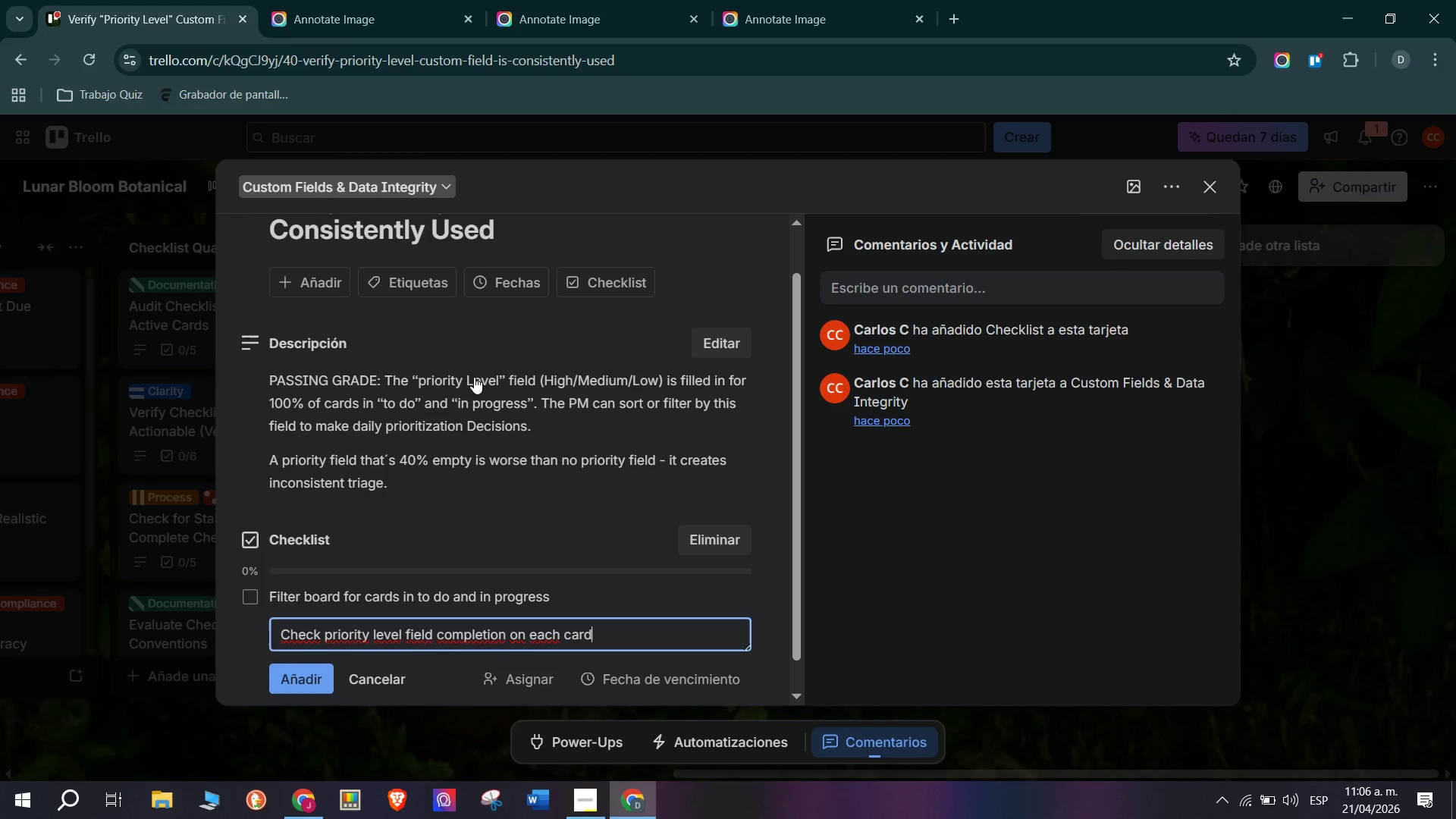 
key(Enter)
 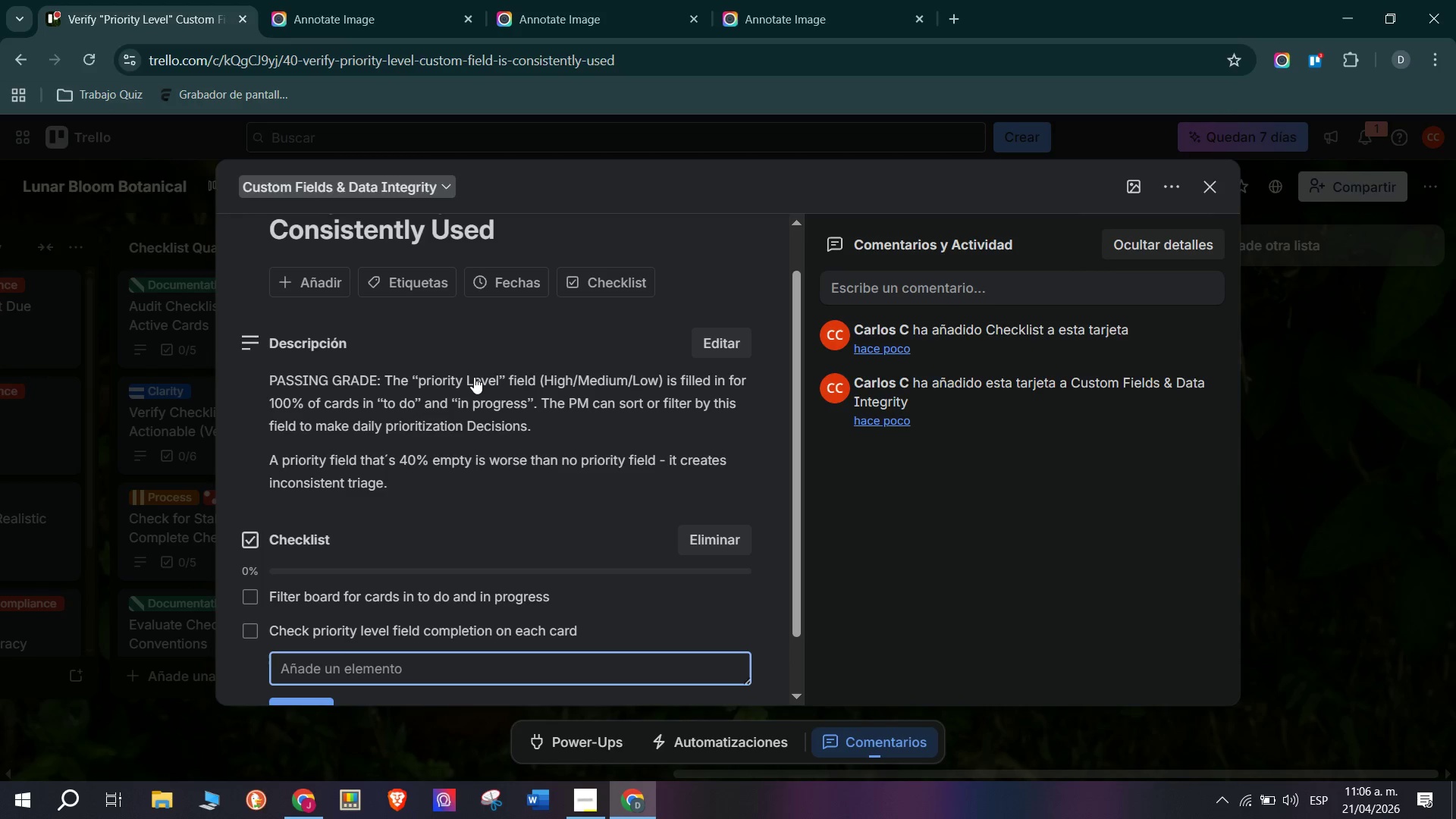 
type(Fill in miss)
 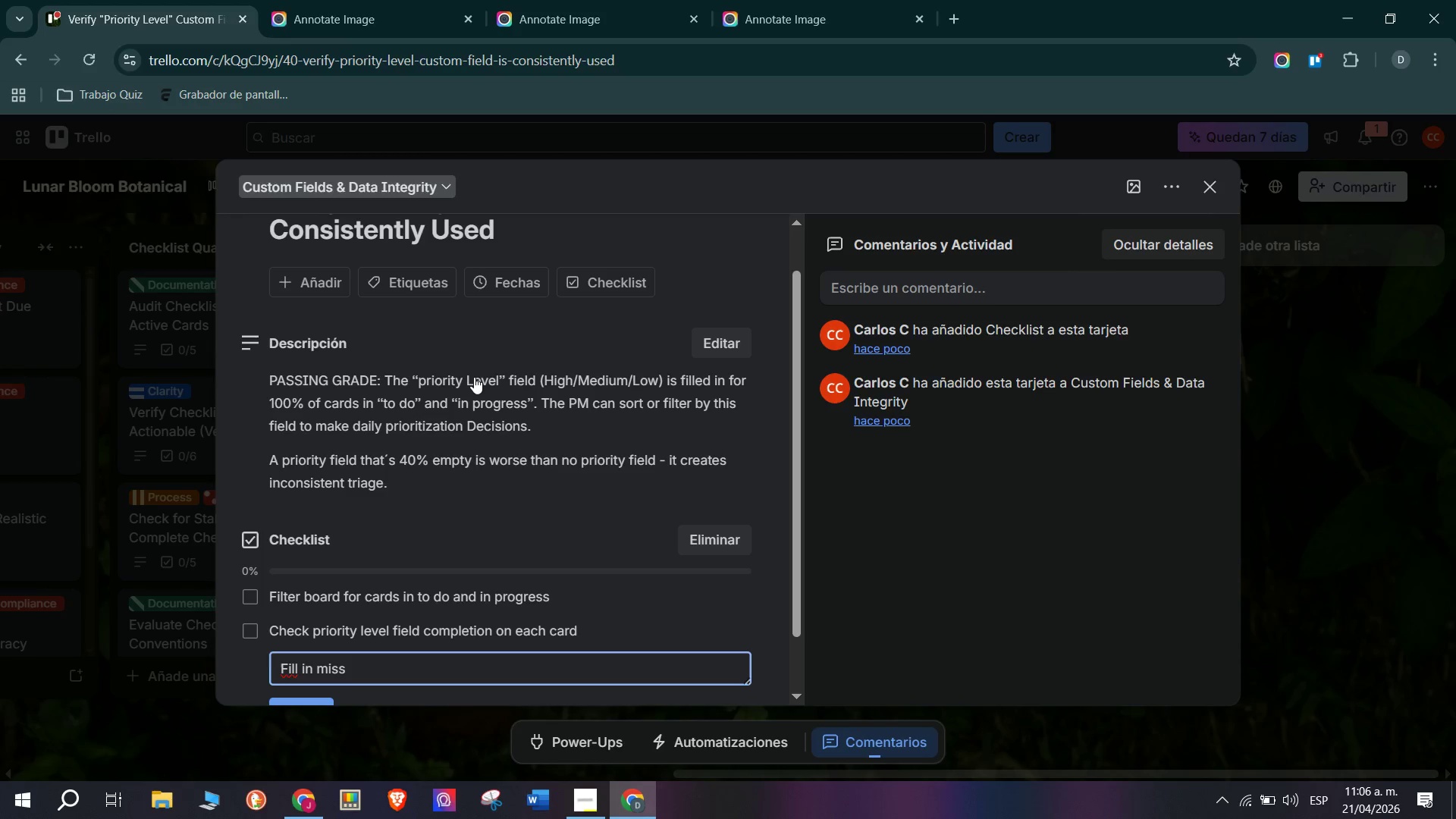 
type(ing Priority Level values after PM consula)
 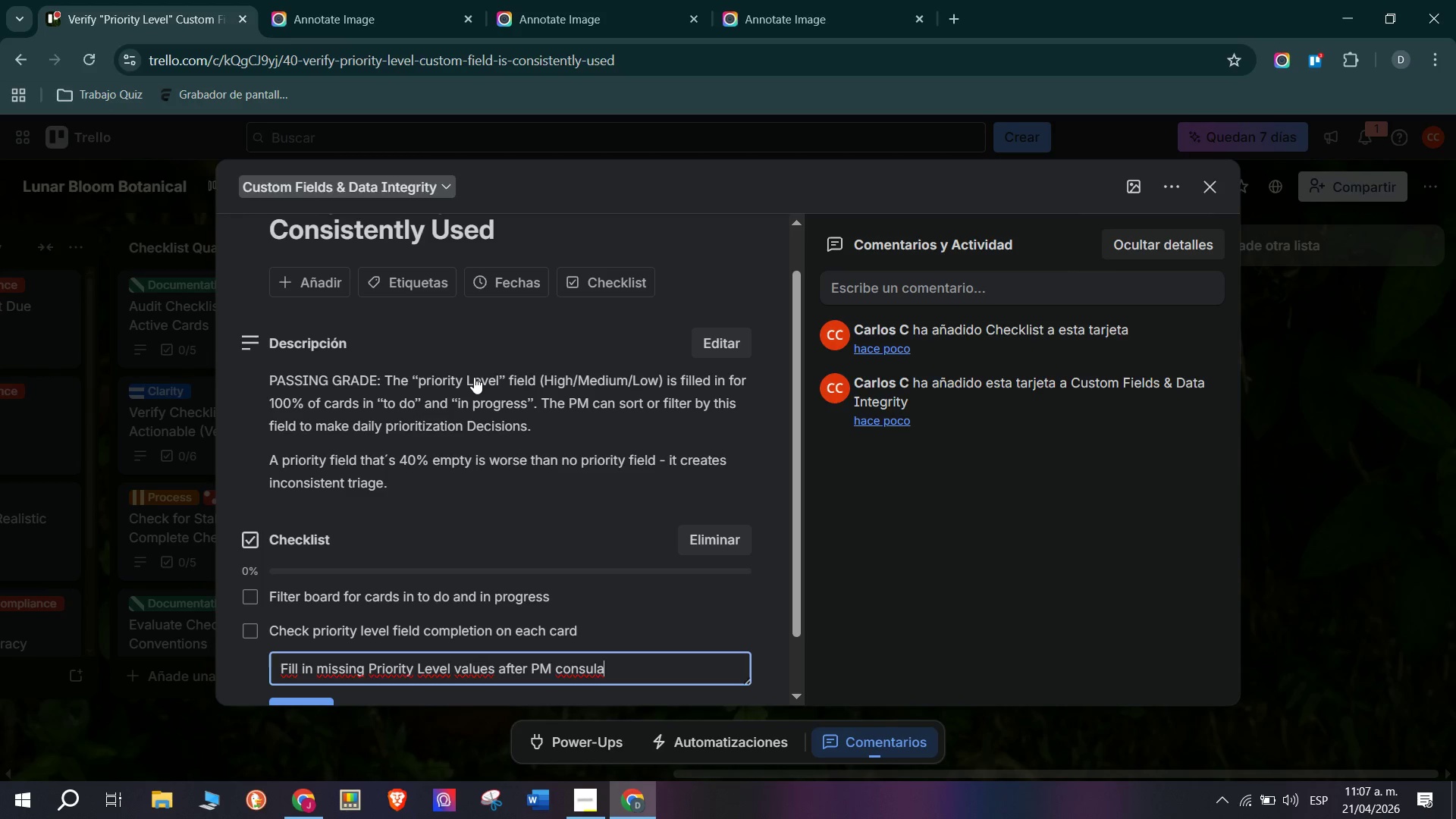 
key(Backspace)
type(tation)
 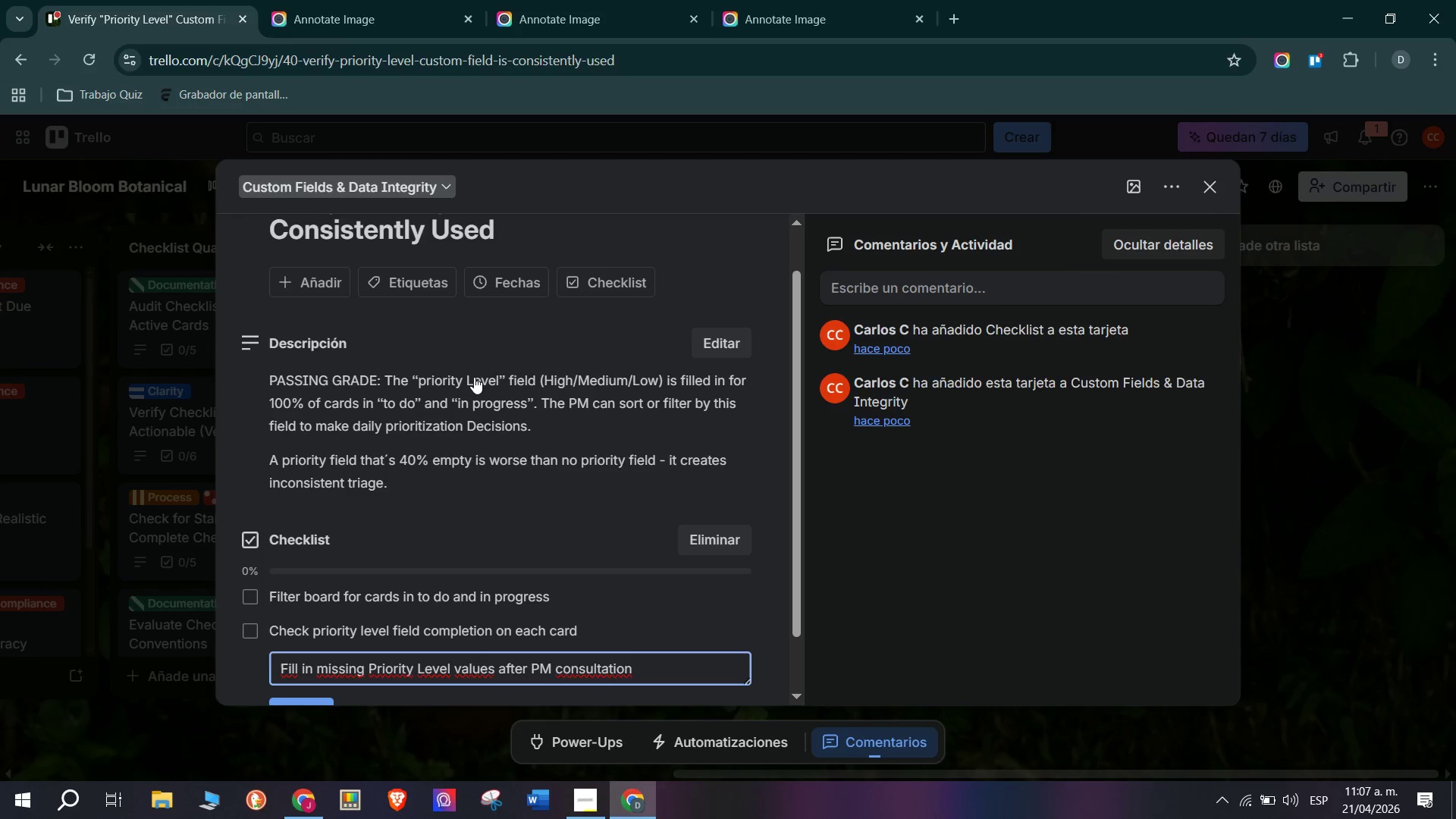 
key(Enter)
 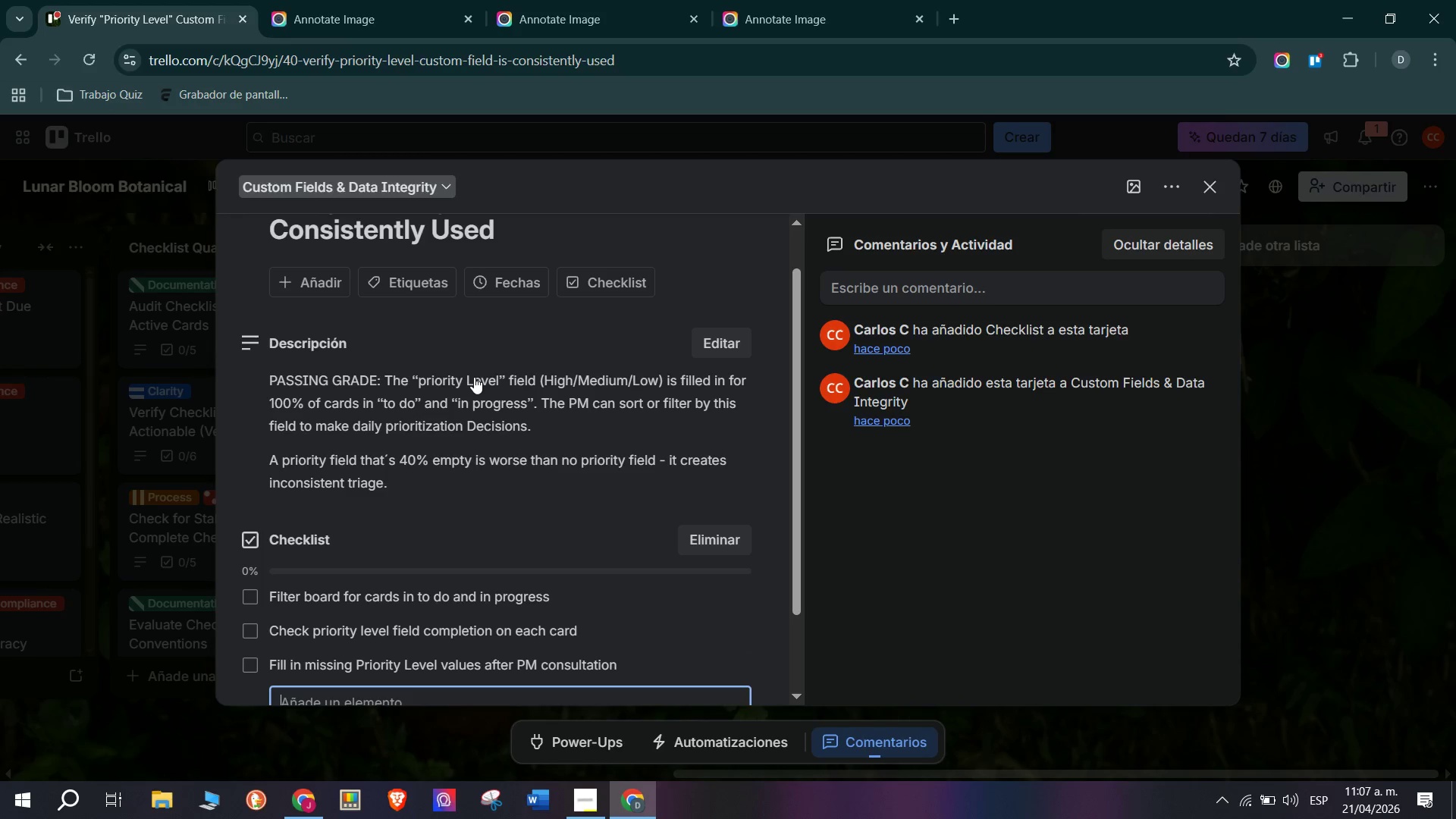 
type(Verify the field c)
key(Backspace)
type(val)
 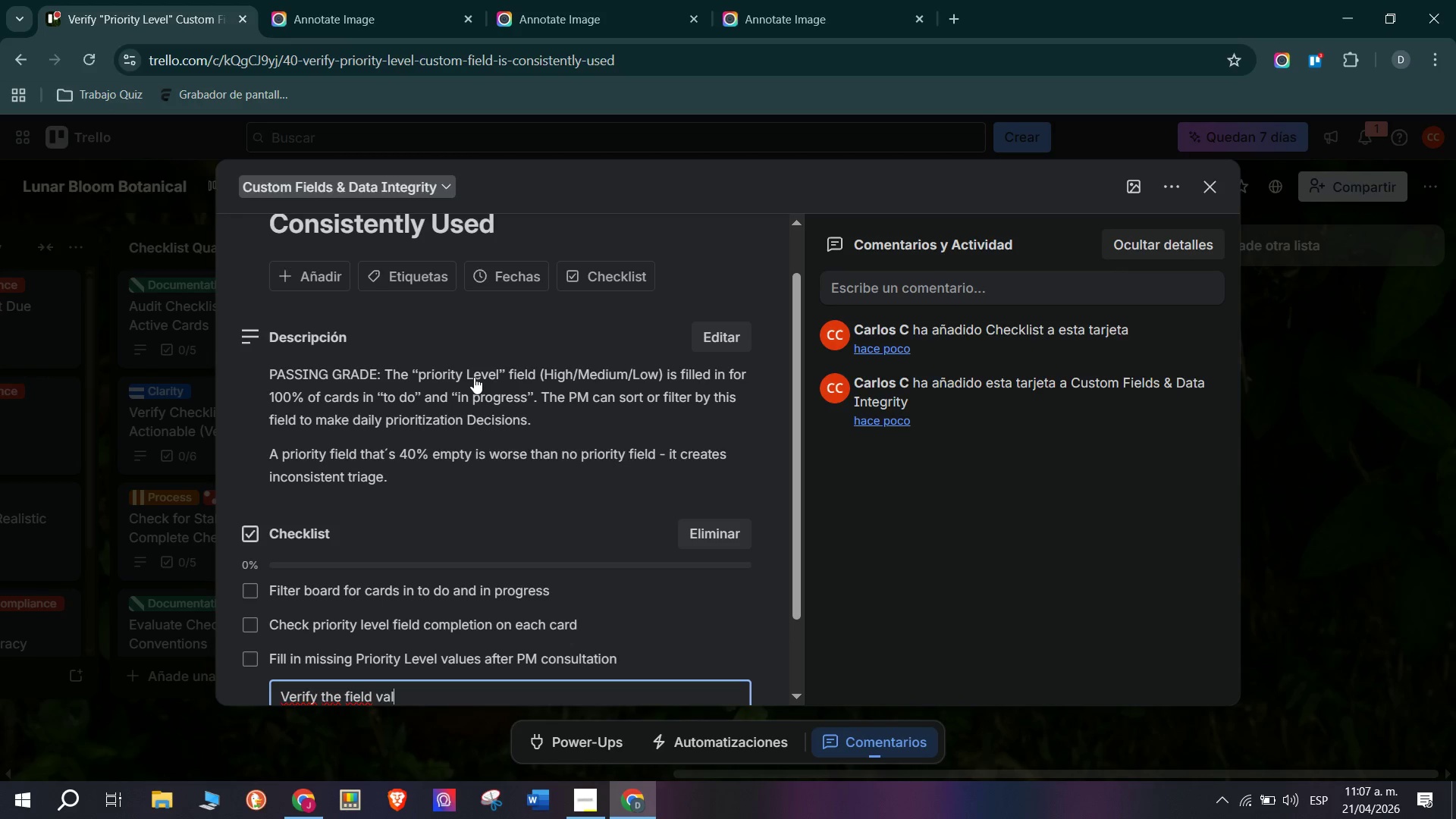 
type(ues )
 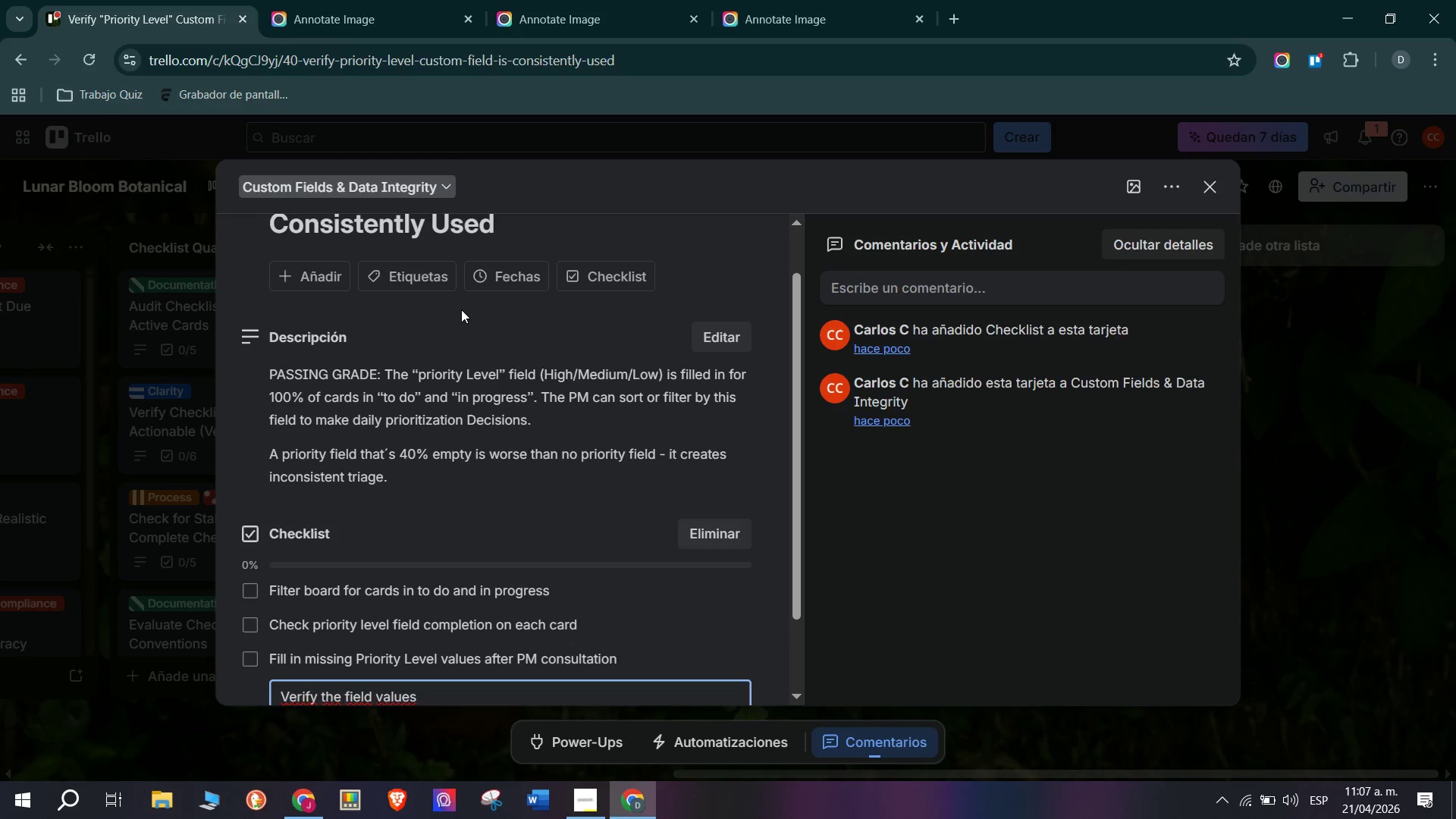 
wait(7.17)
 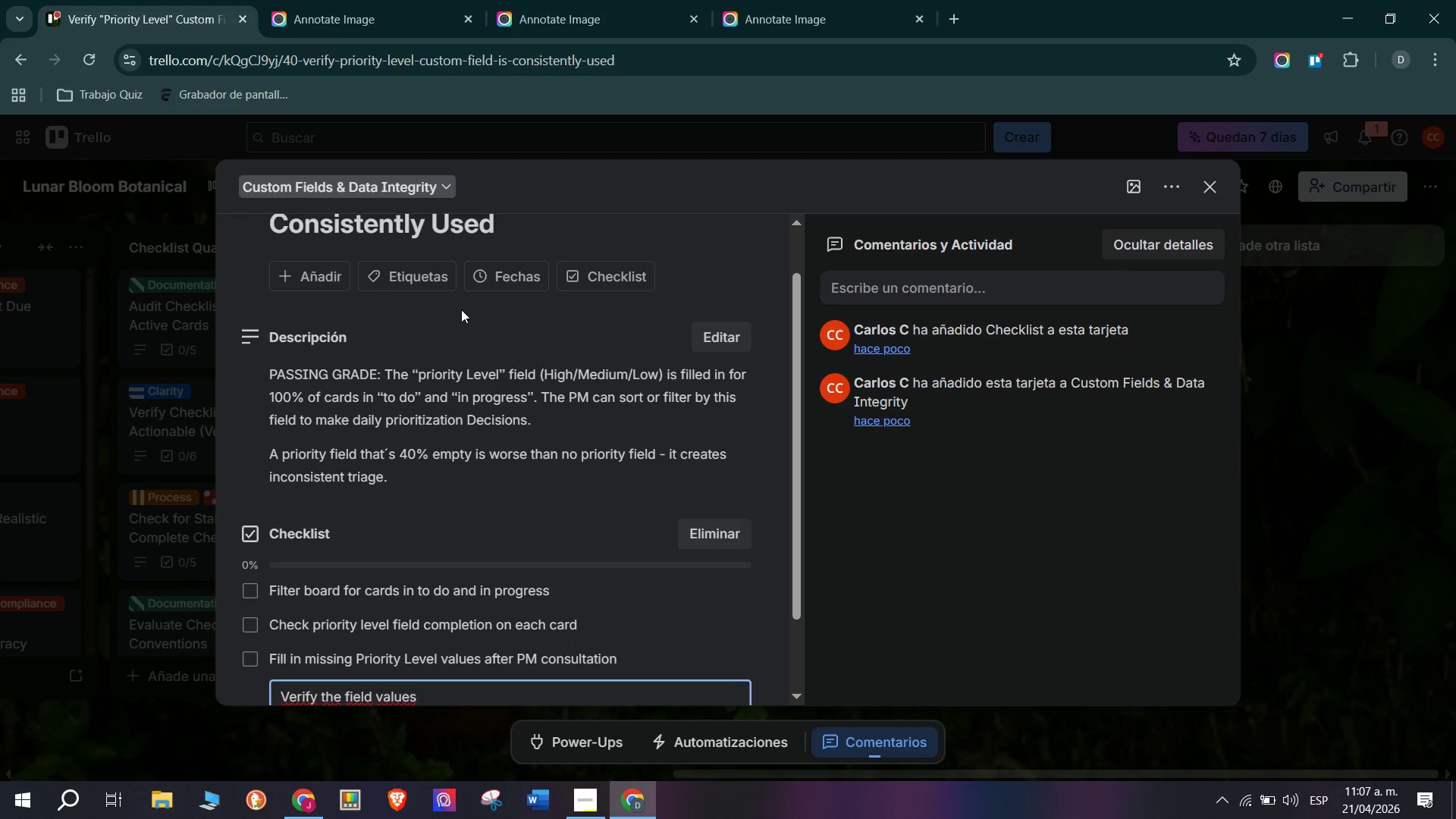 
type(are correct *not all )
 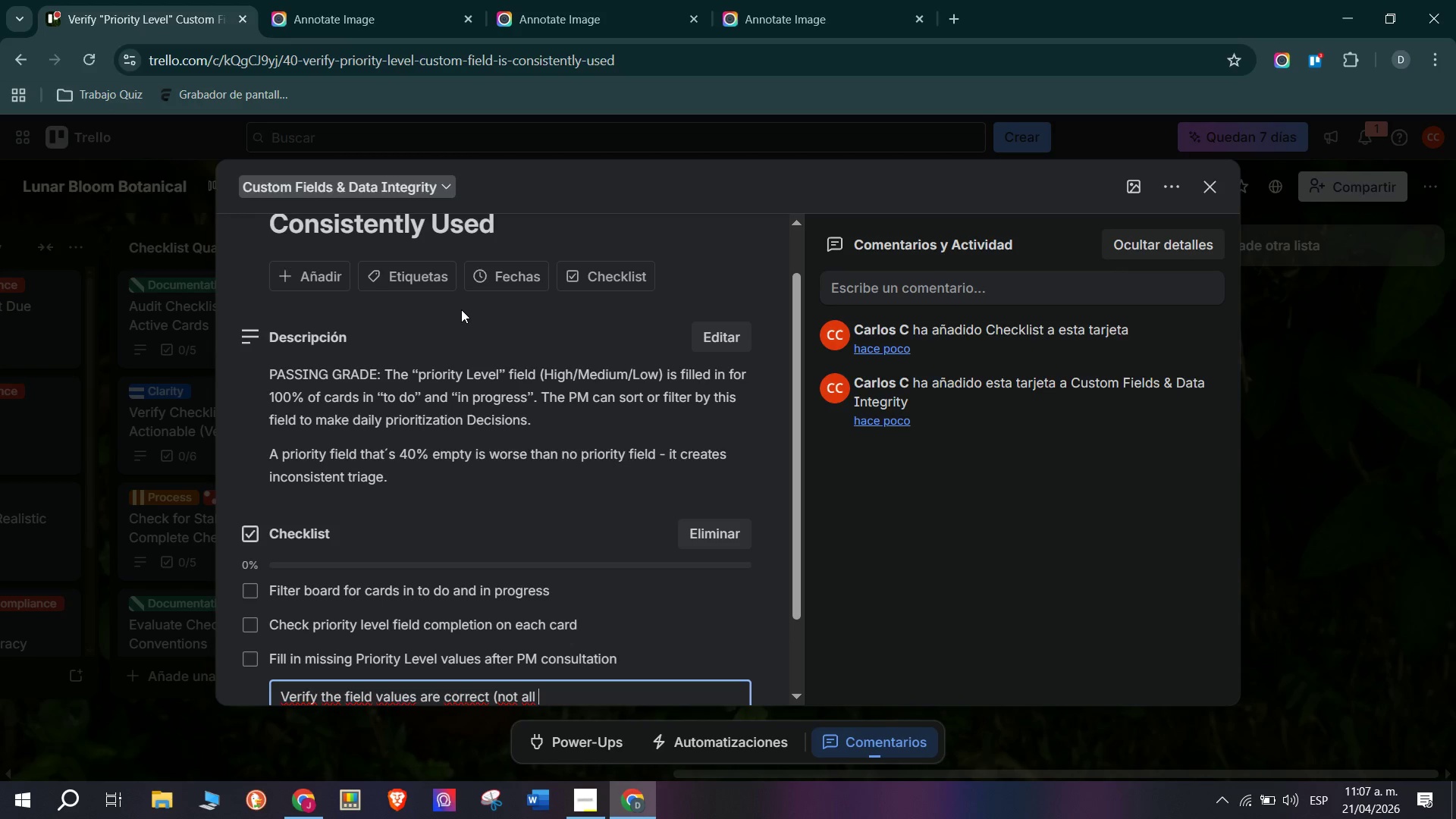 
wait(10.36)
 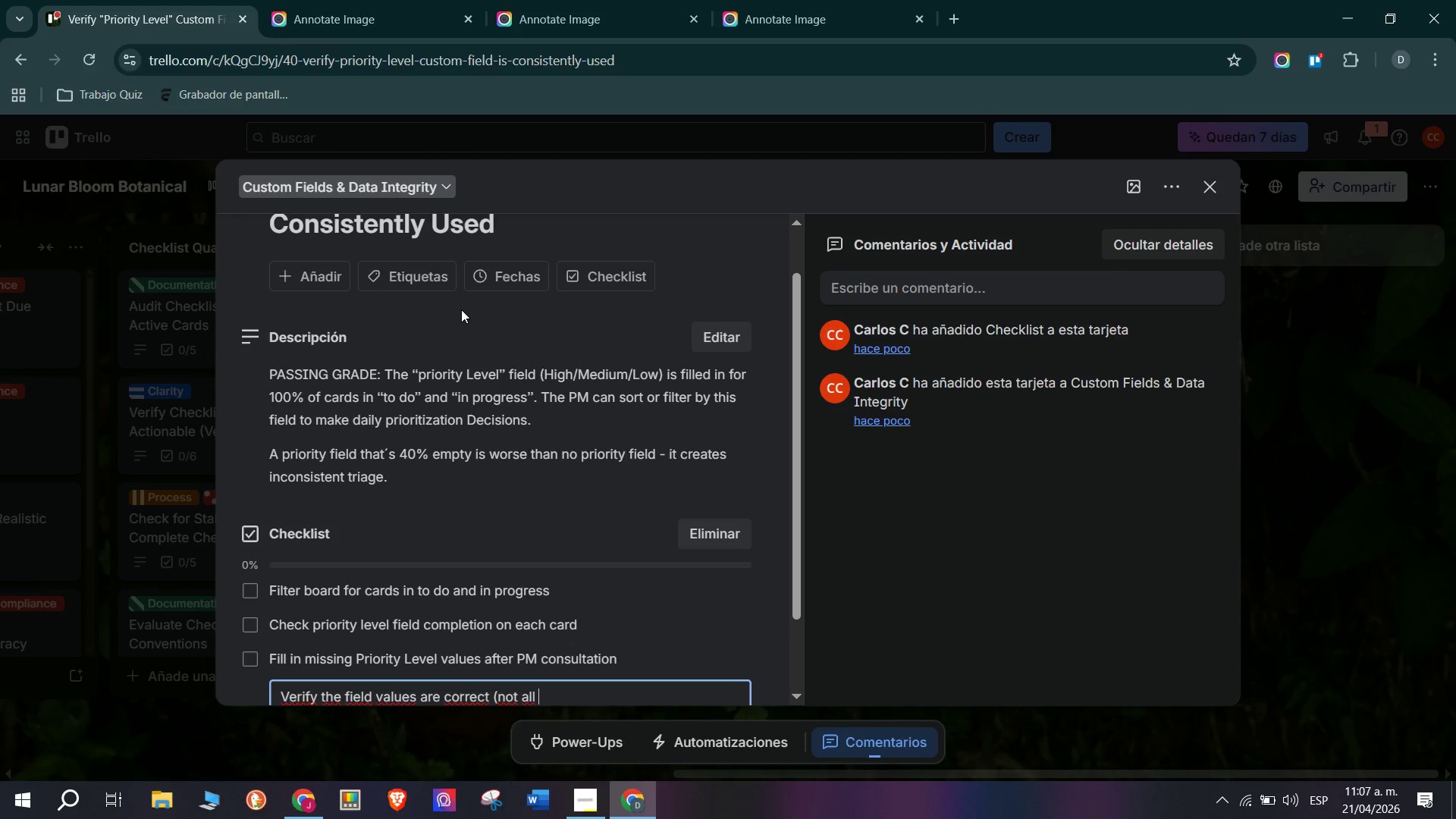 
type(set to high()
 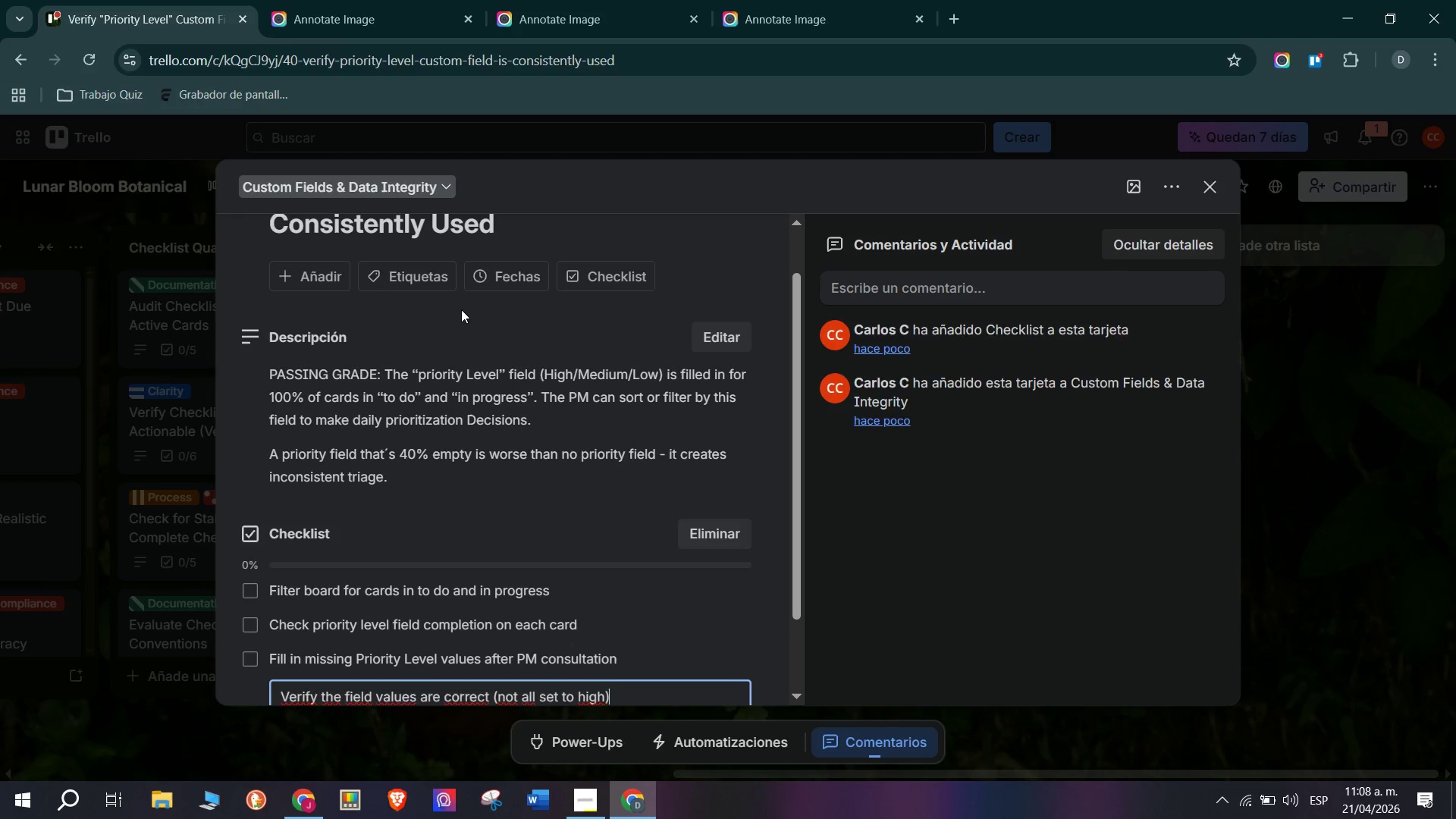 
key(Enter)
 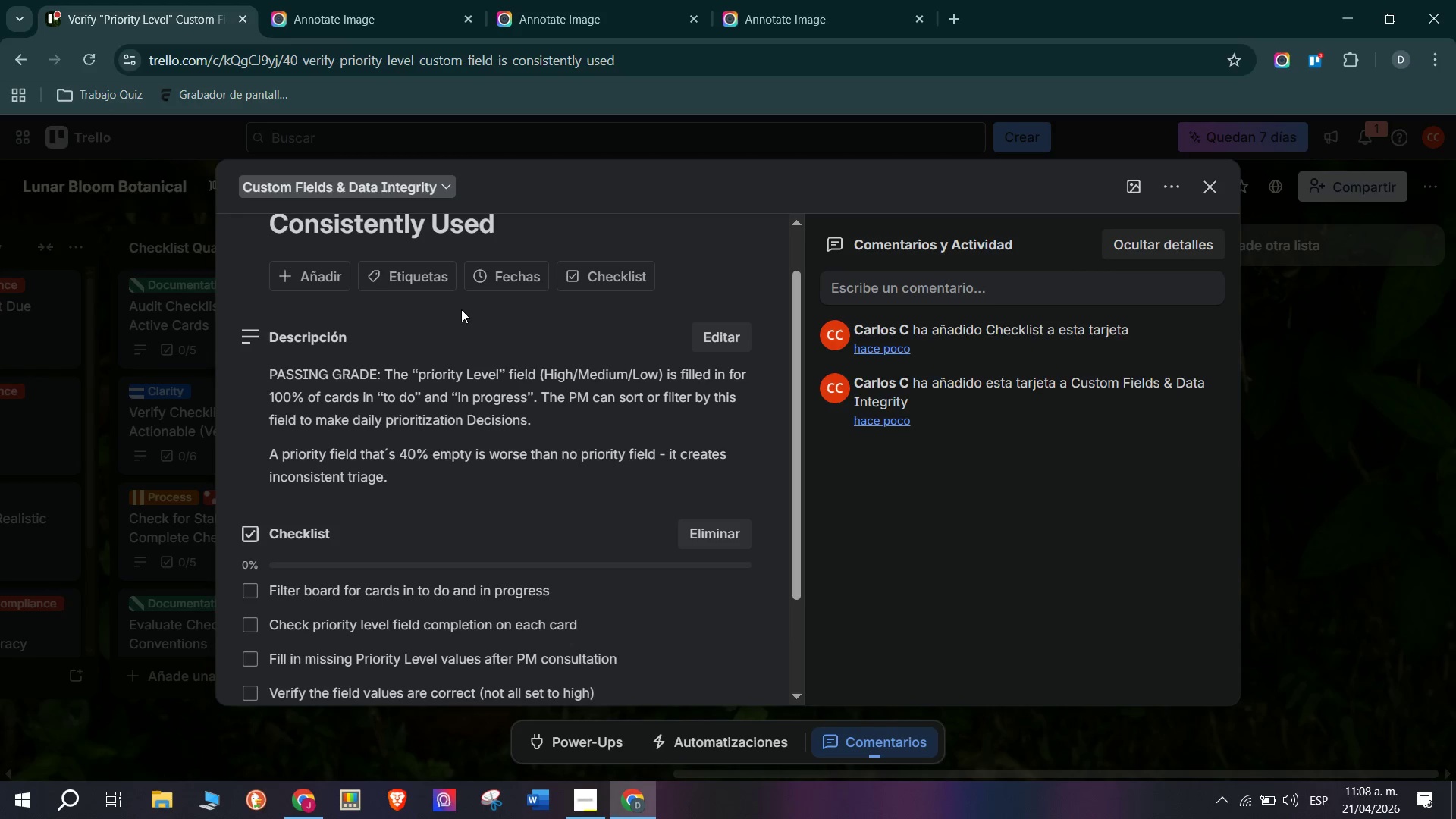 
type(Confirm PM can Short)
key(Backspace)
key(Backspace)
key(Backspace)
key(Backspace)
type(ort board by Priority)
 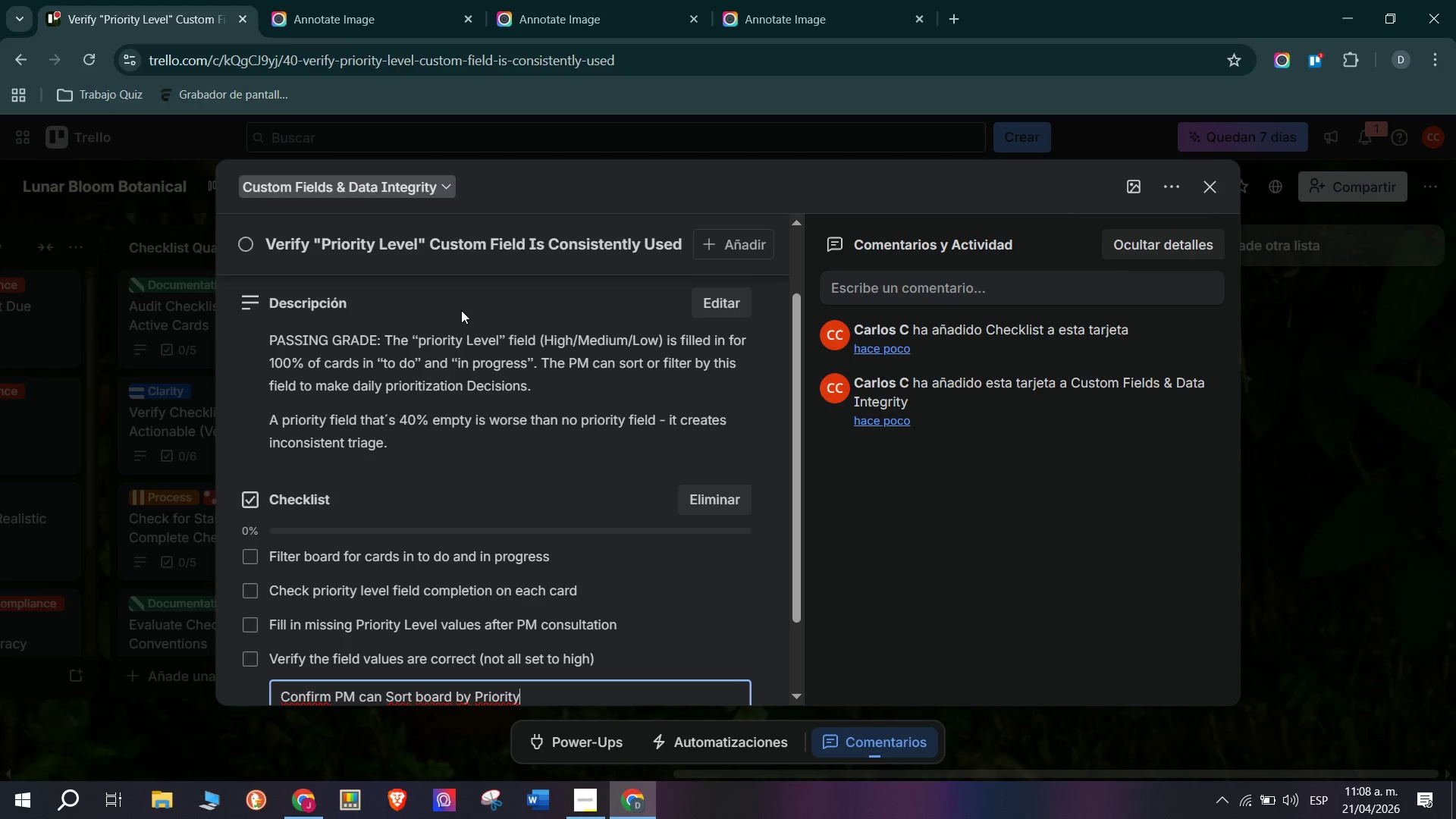 
wait(6.2)
 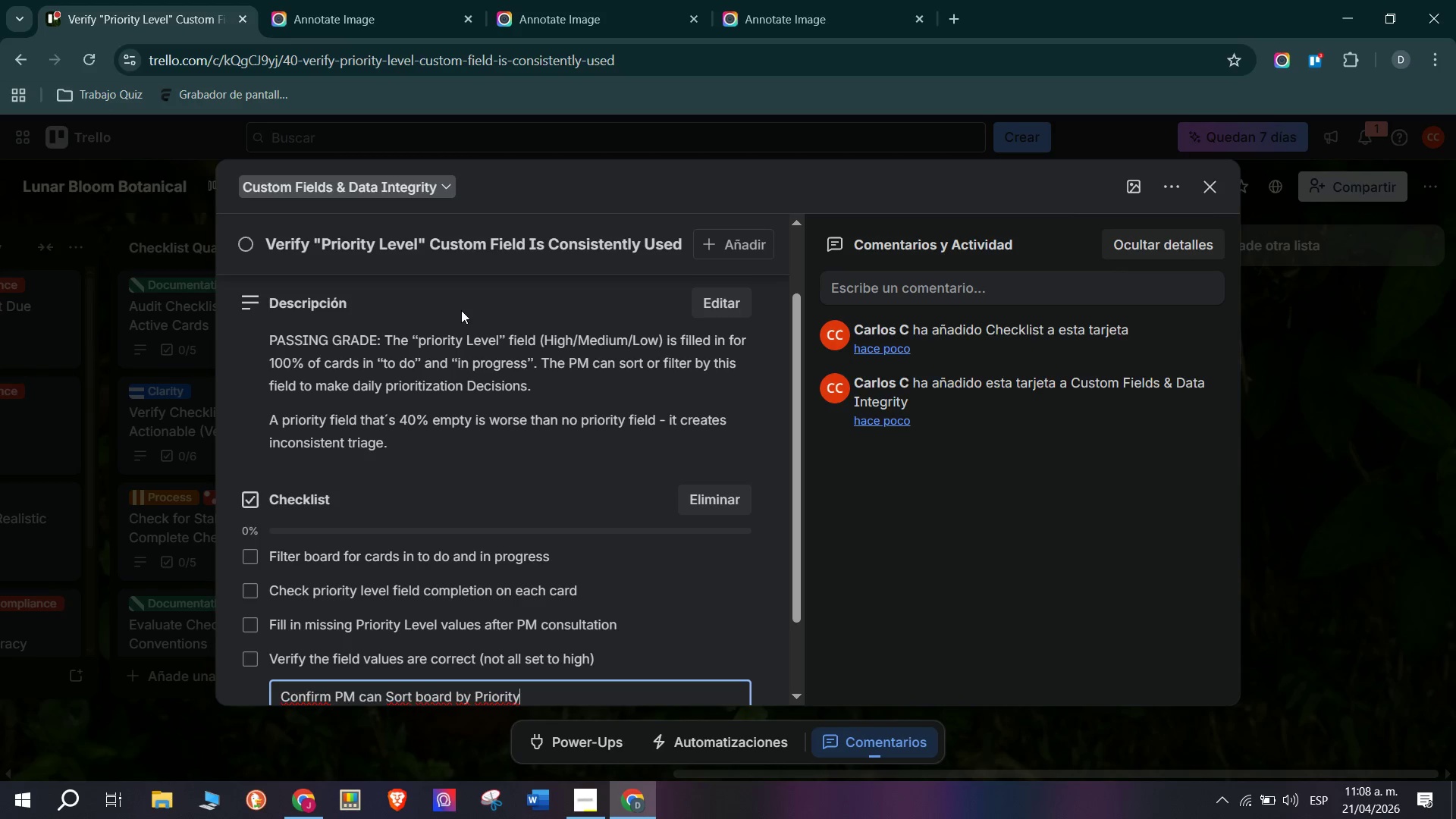 
type( Level field)
 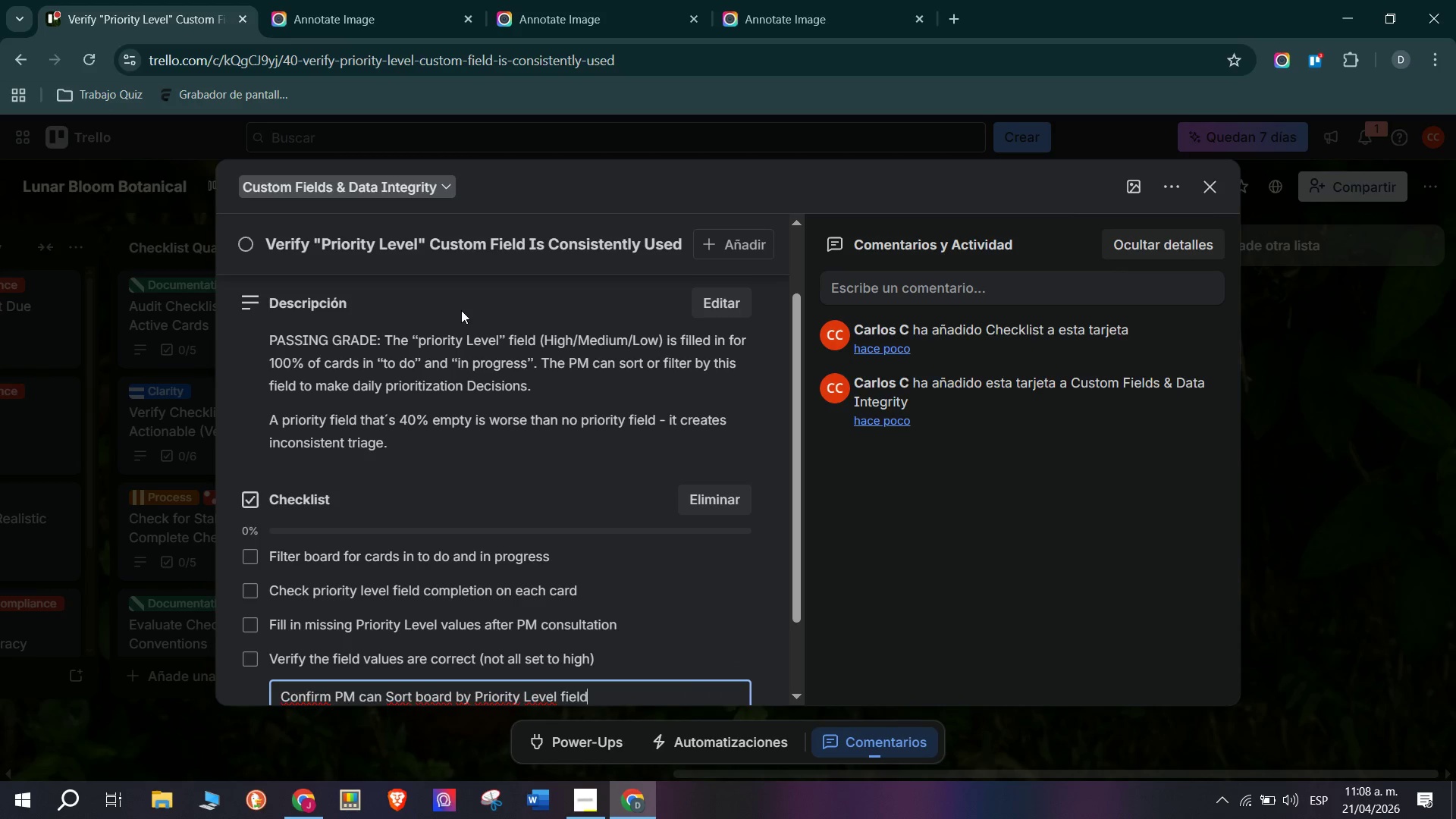 
key(Enter)
 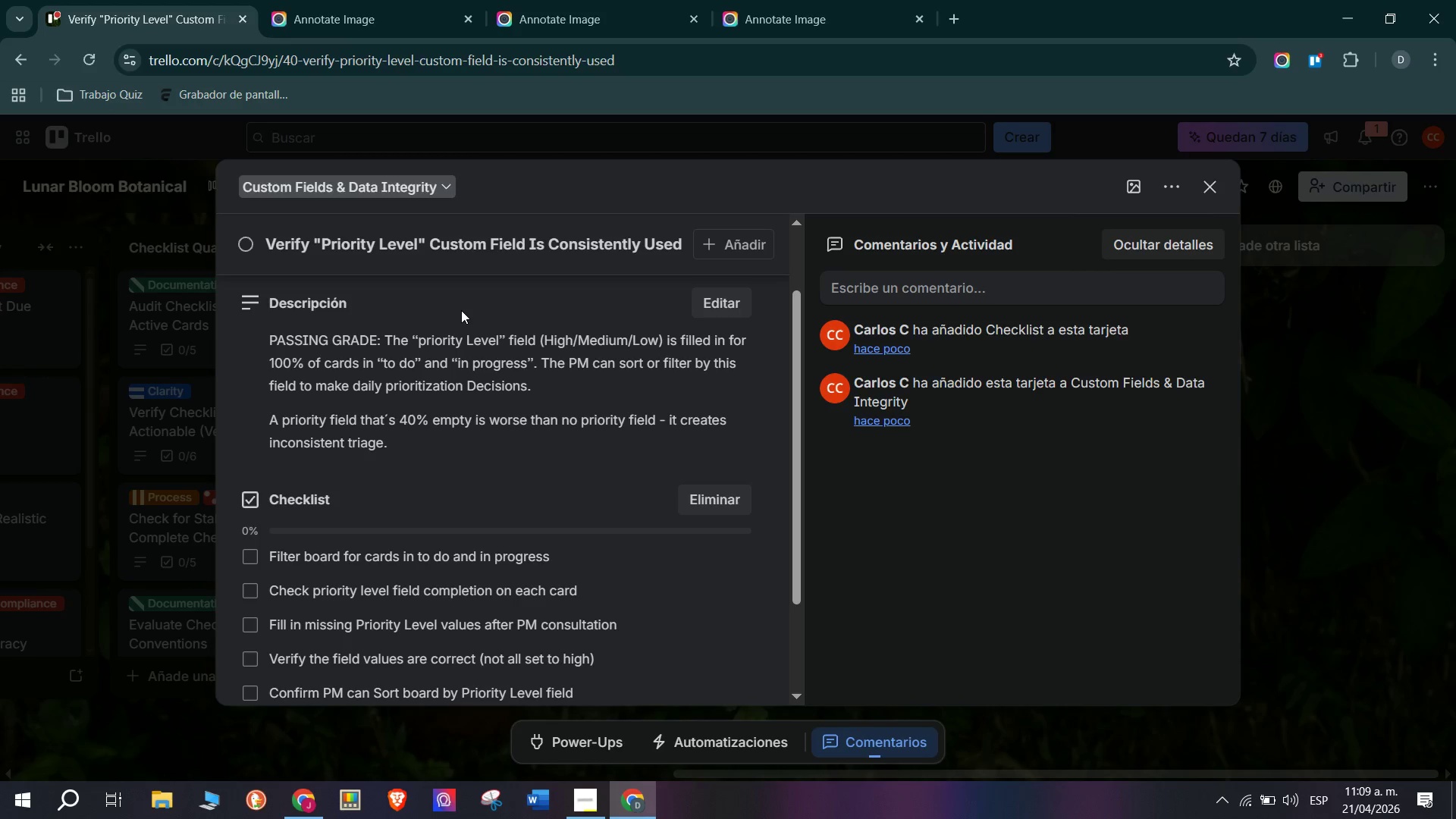 
wait(61.69)
 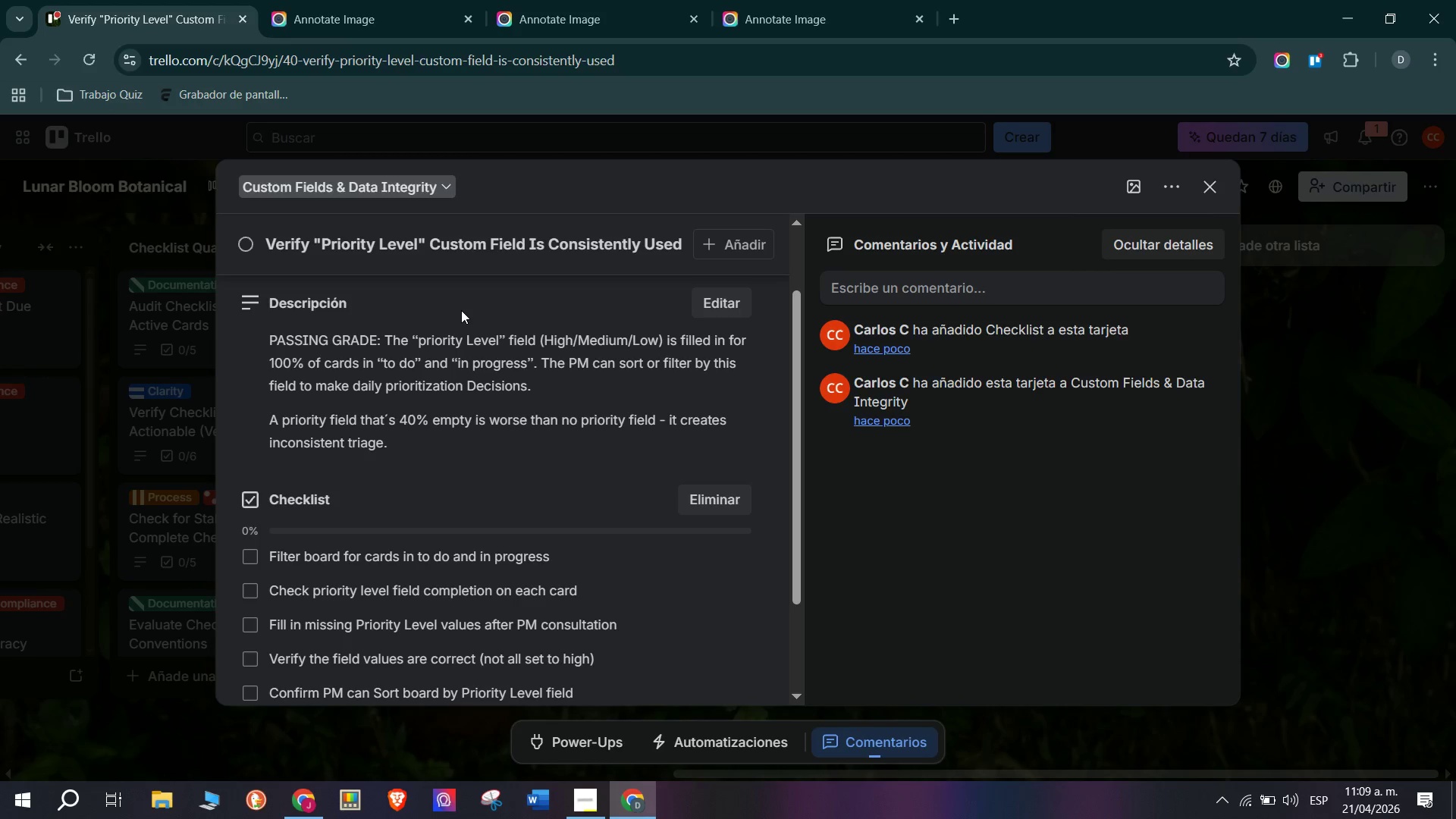 
scroll: coordinate [457, 315], scroll_direction: up, amount: 5.0
 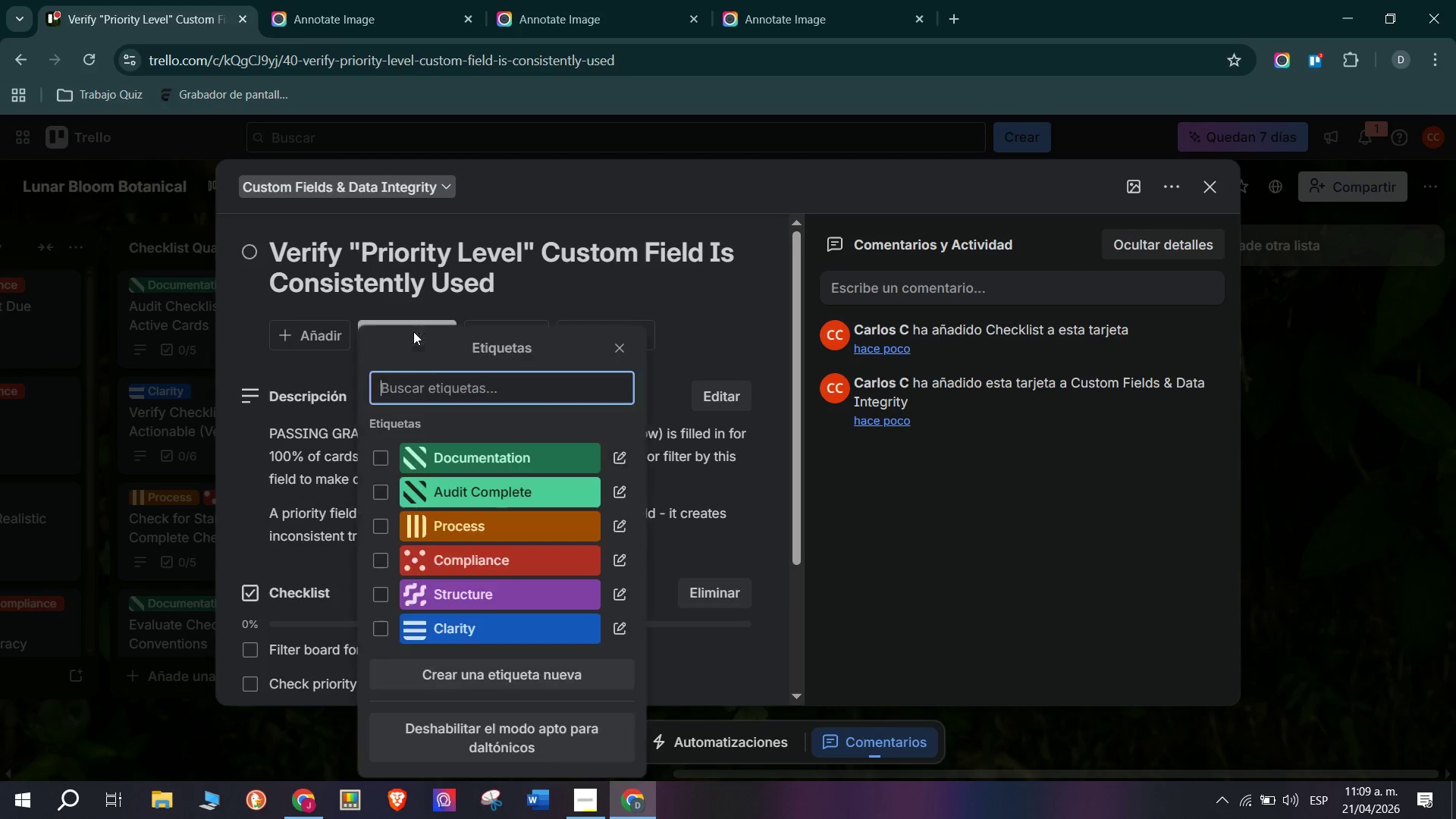 
mouse_move([516, 561])
 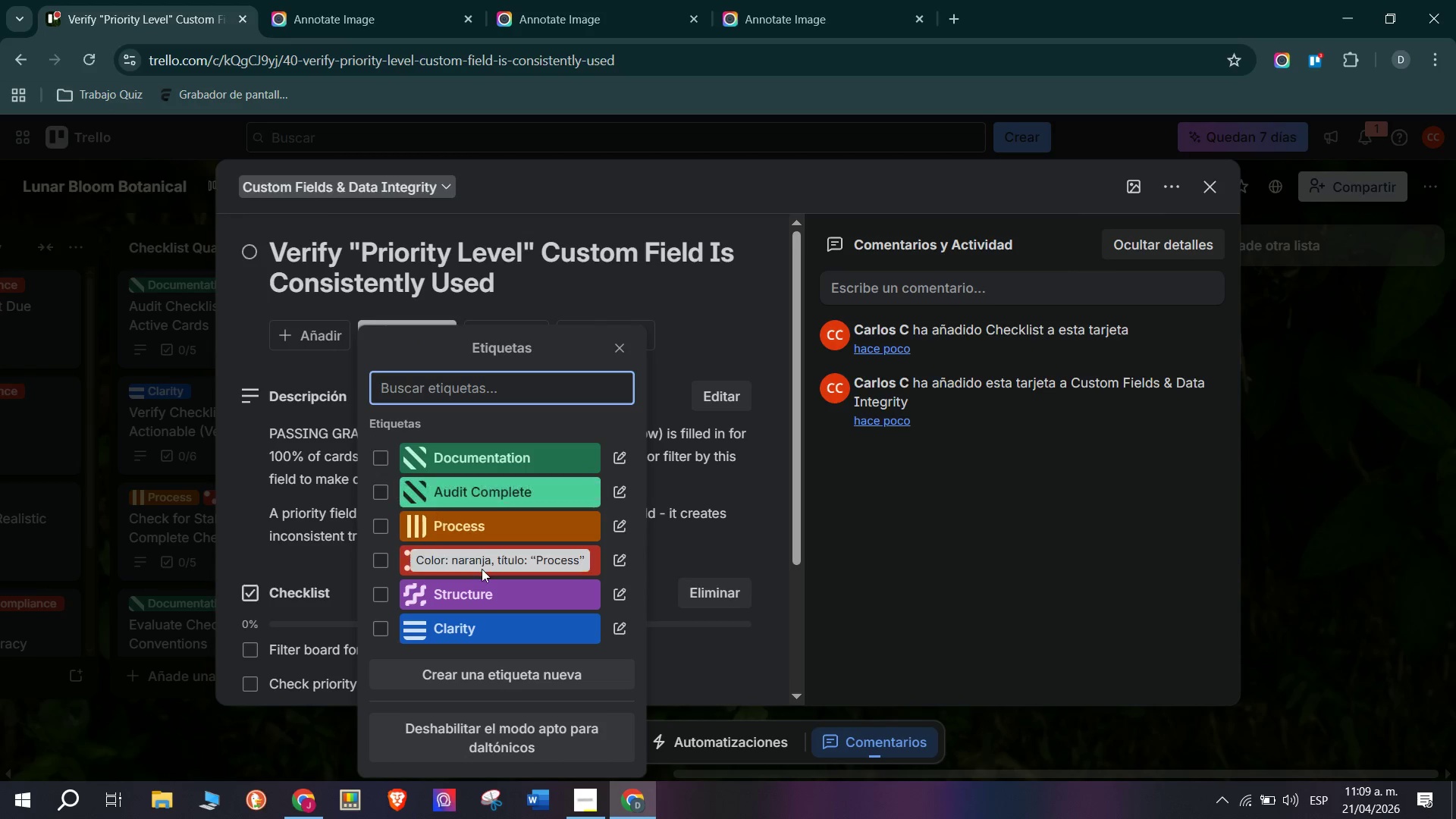 
left_click([484, 529])
 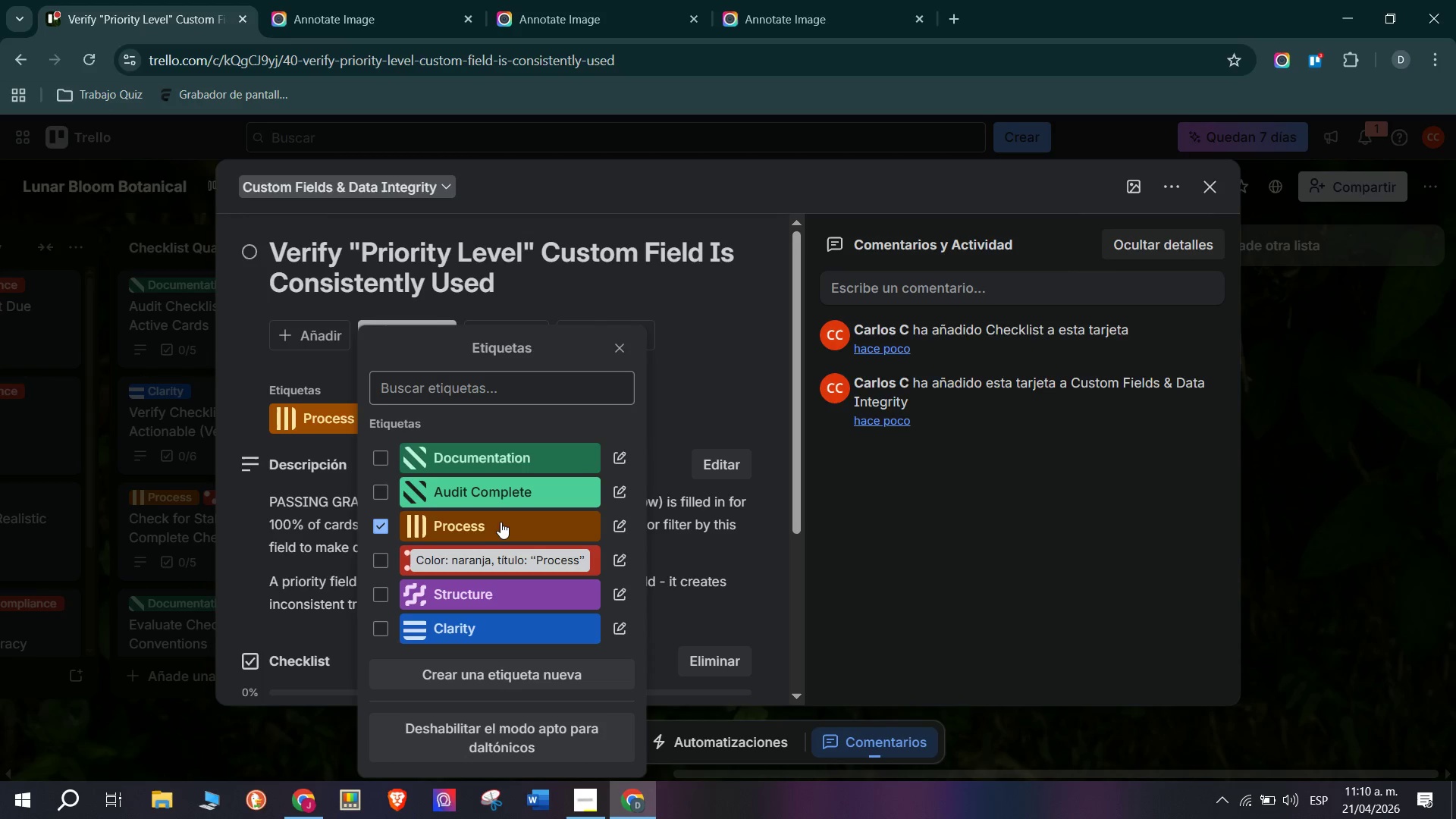 
wait(71.32)
 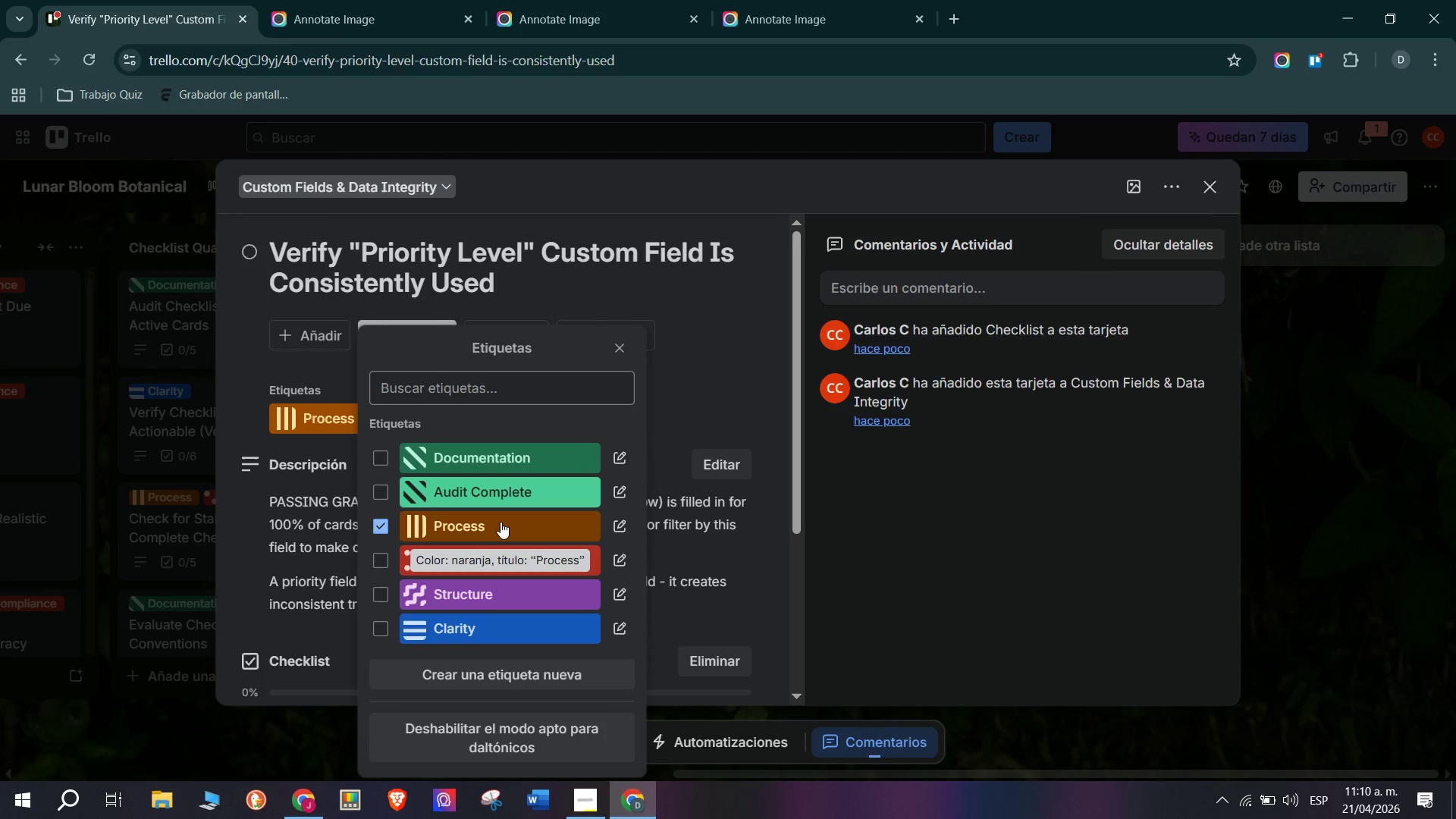 
mouse_move([419, 613])
 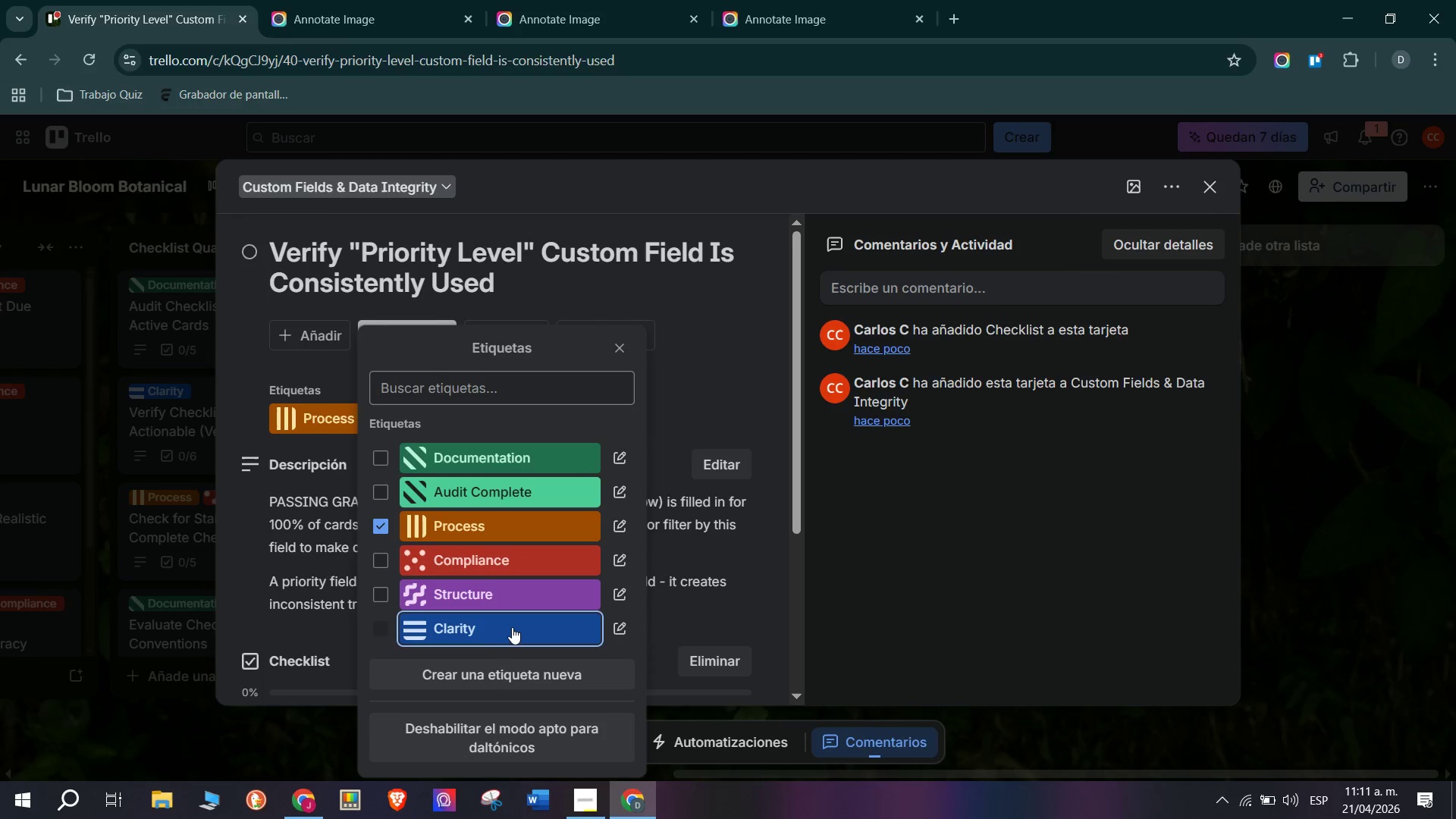 
scroll: coordinate [319, 624], scroll_direction: down, amount: 6.0
 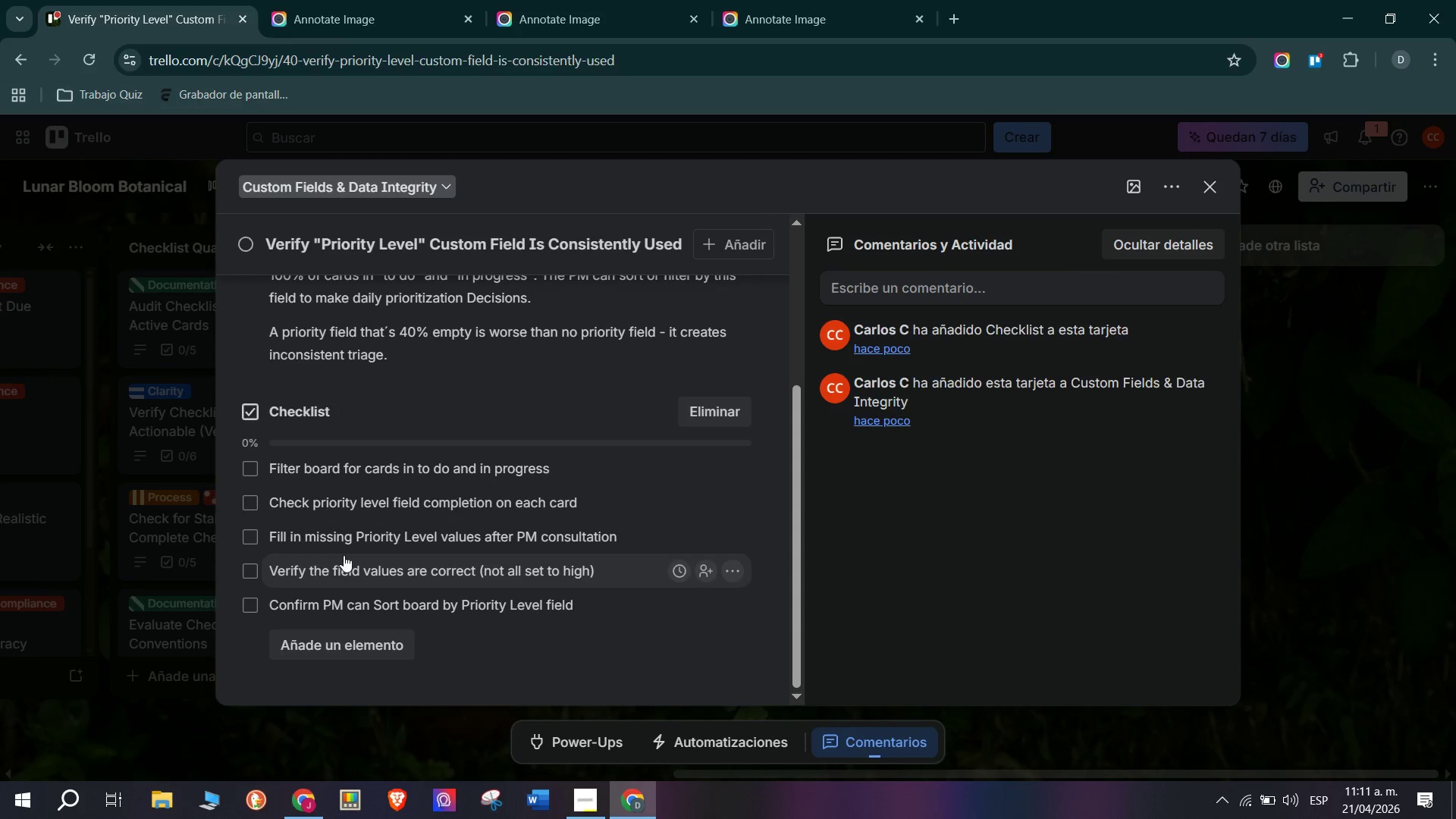 
left_click([180, 544])
 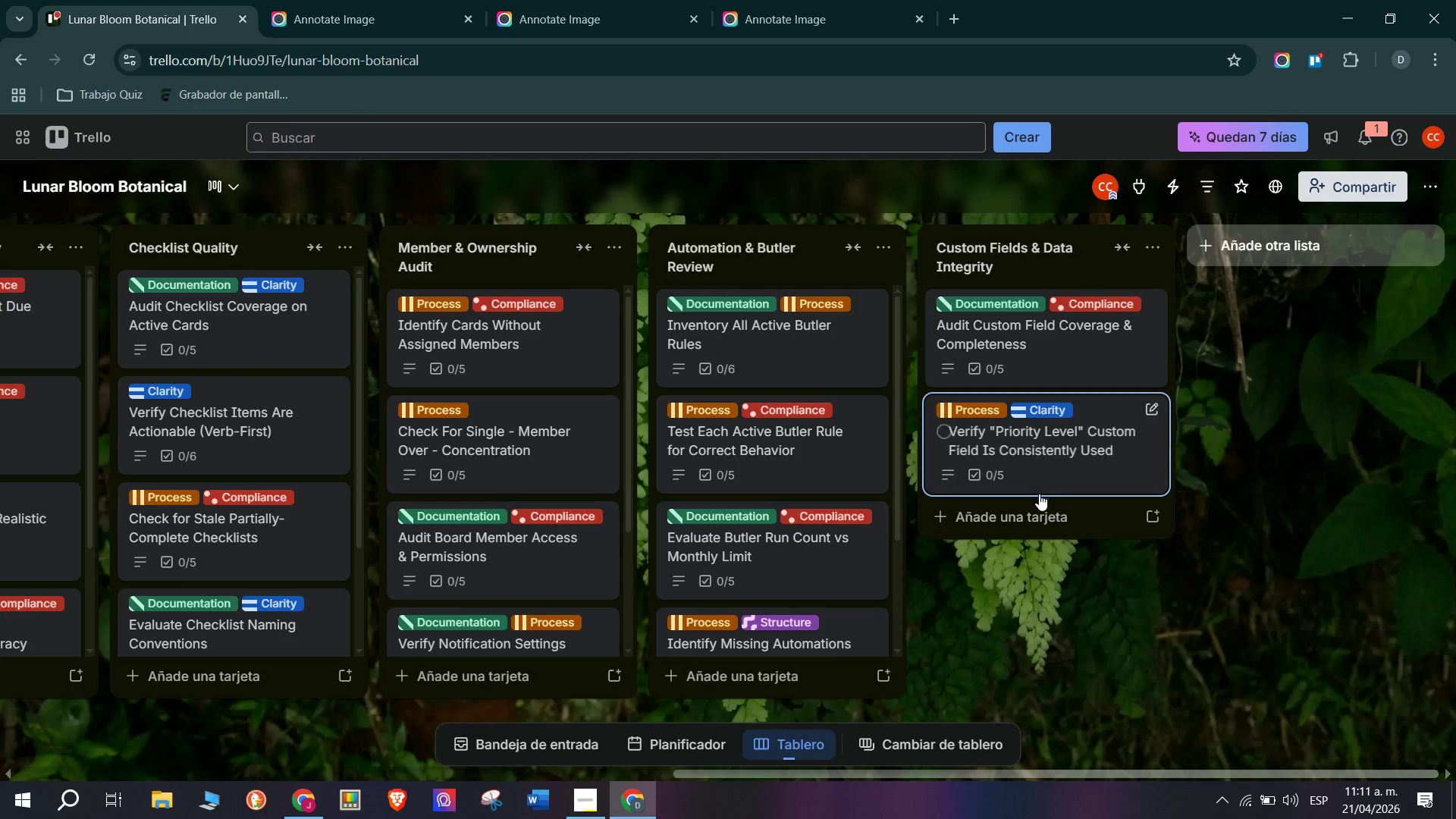 
scroll: coordinate [552, 510], scroll_direction: up, amount: 6.0
 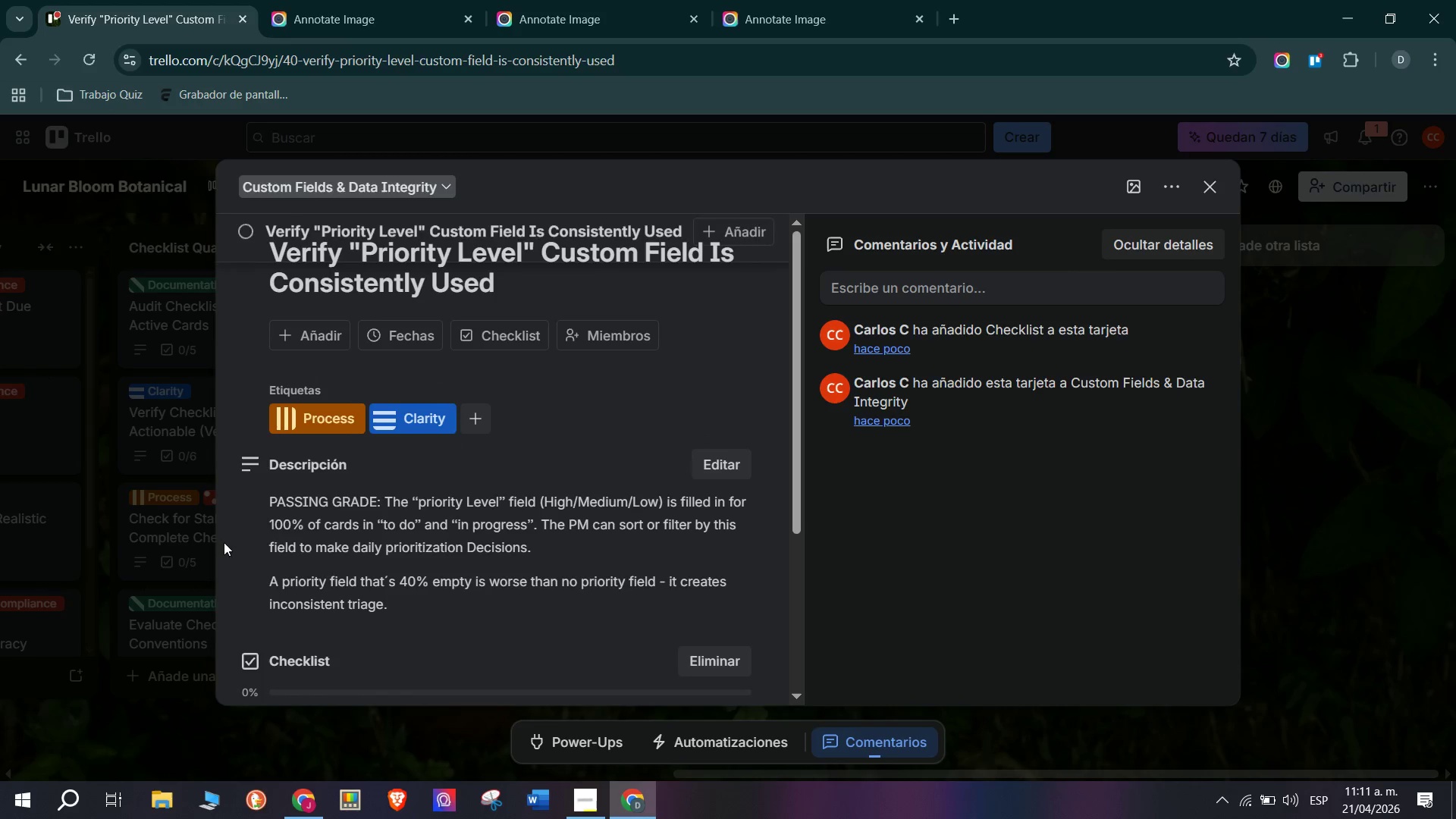 
left_click([1034, 537])
 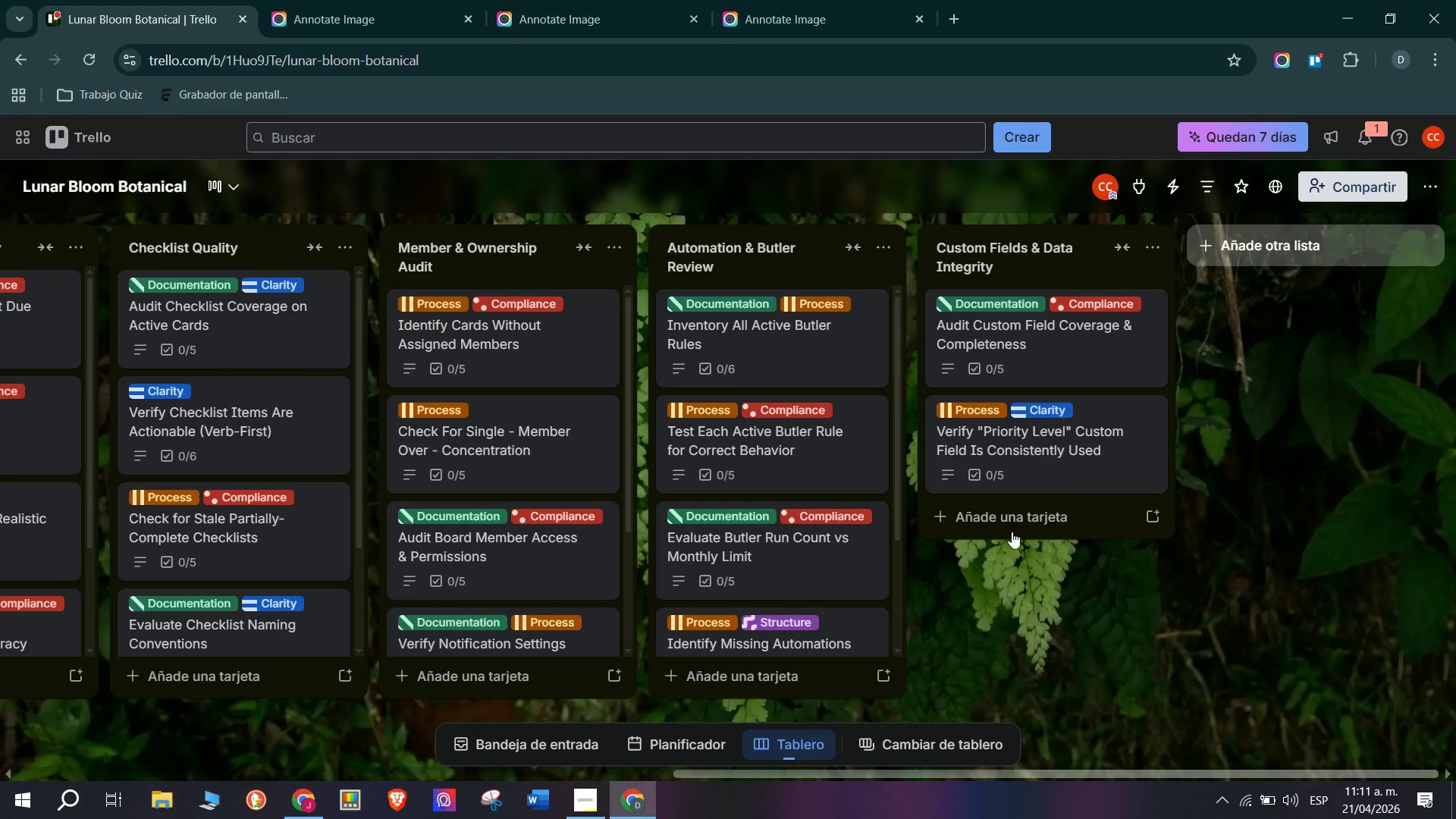 
left_click([1005, 528])
 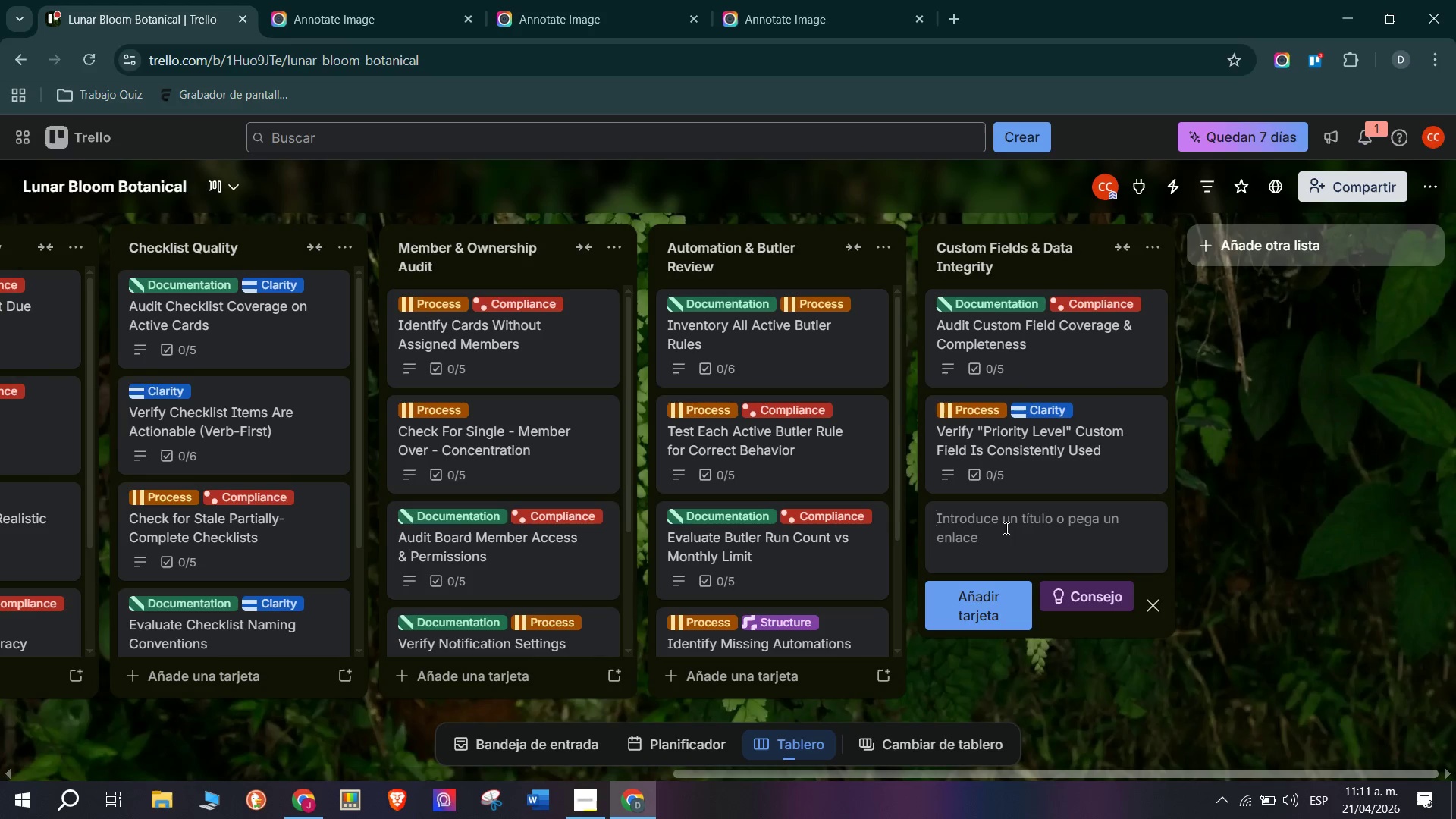 
wait(7.58)
 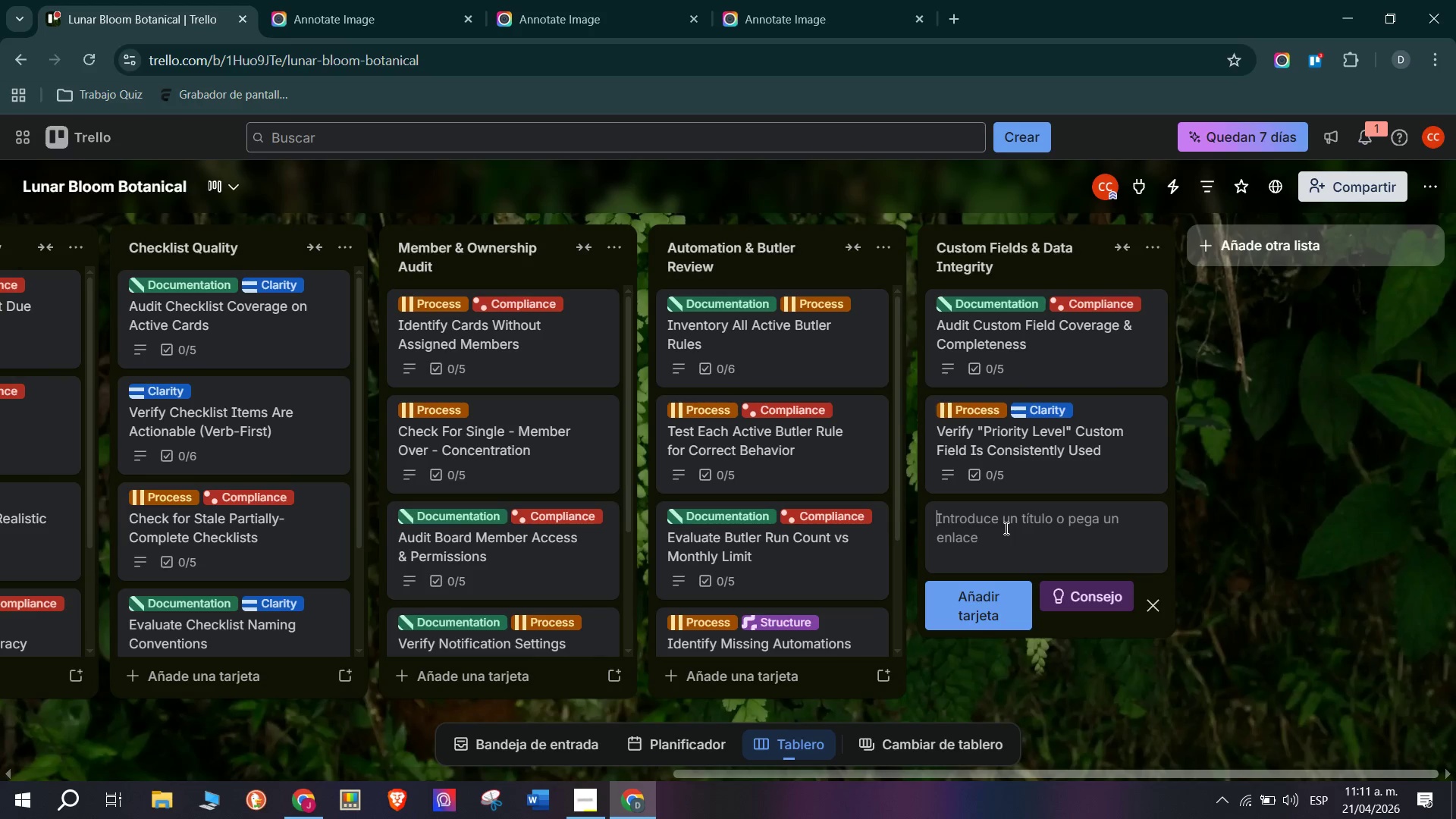 
type(Eval)
 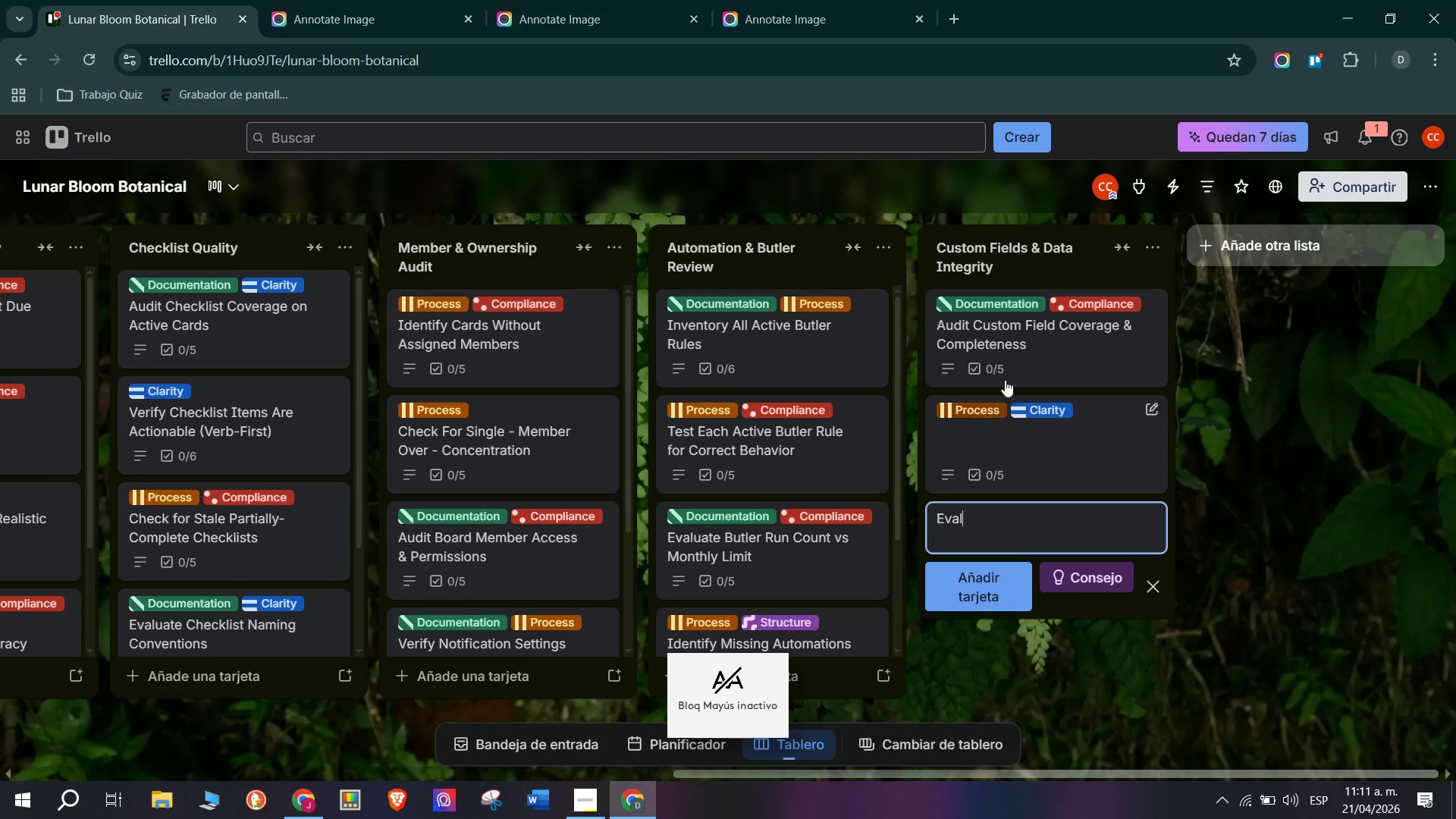 
type(uate @A)
 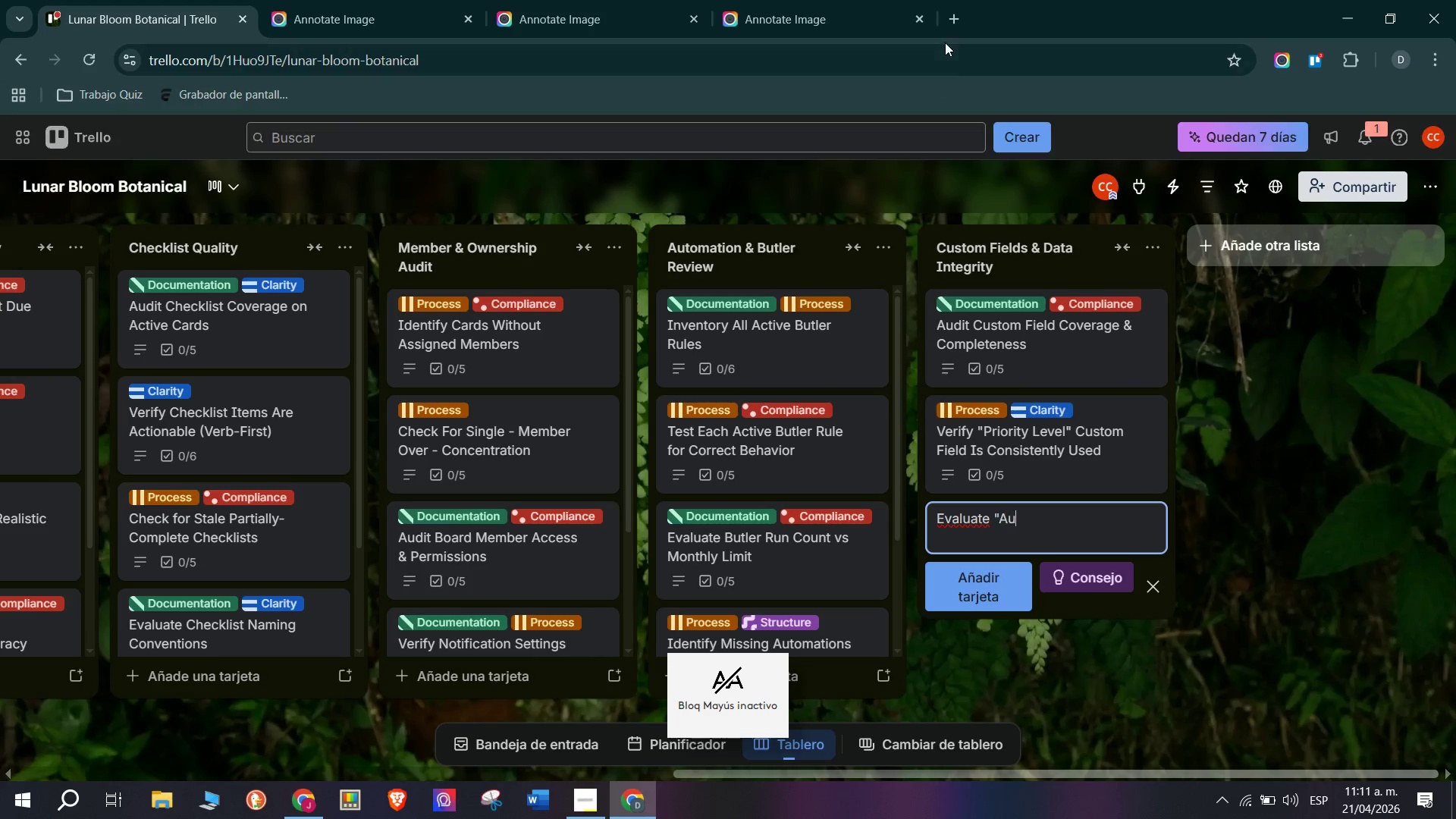 
 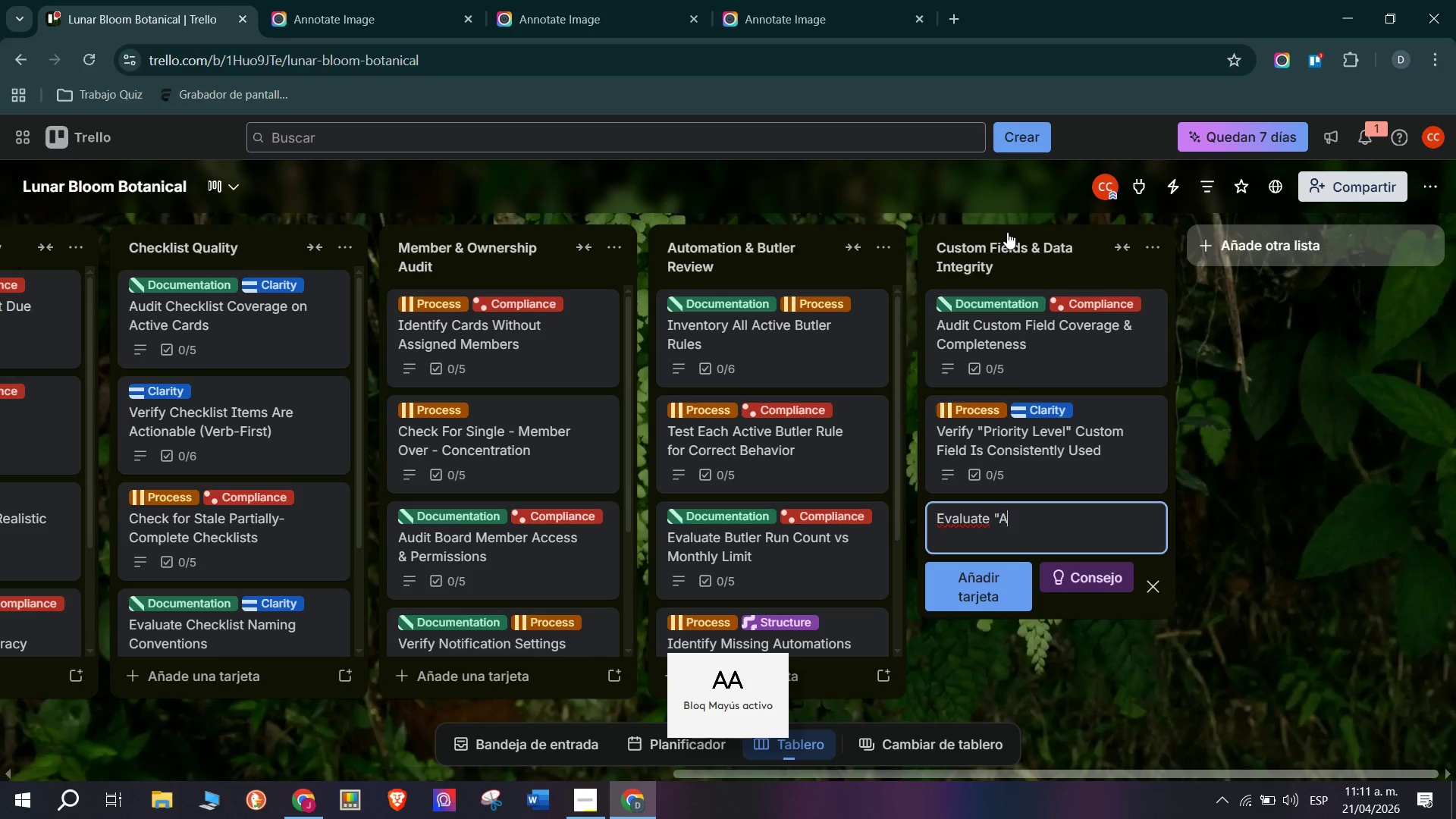 
type(udit Score@ C)
 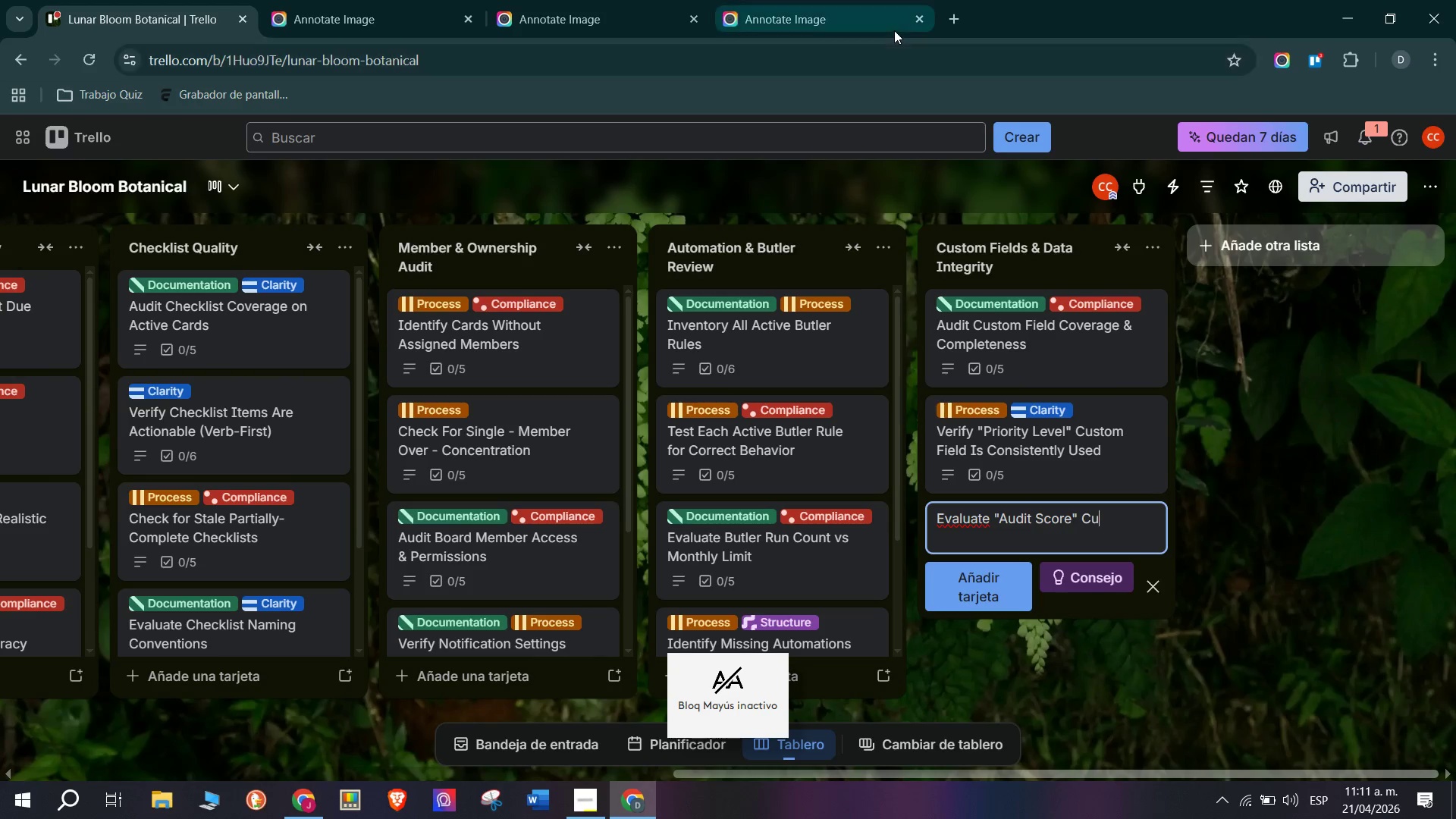 
 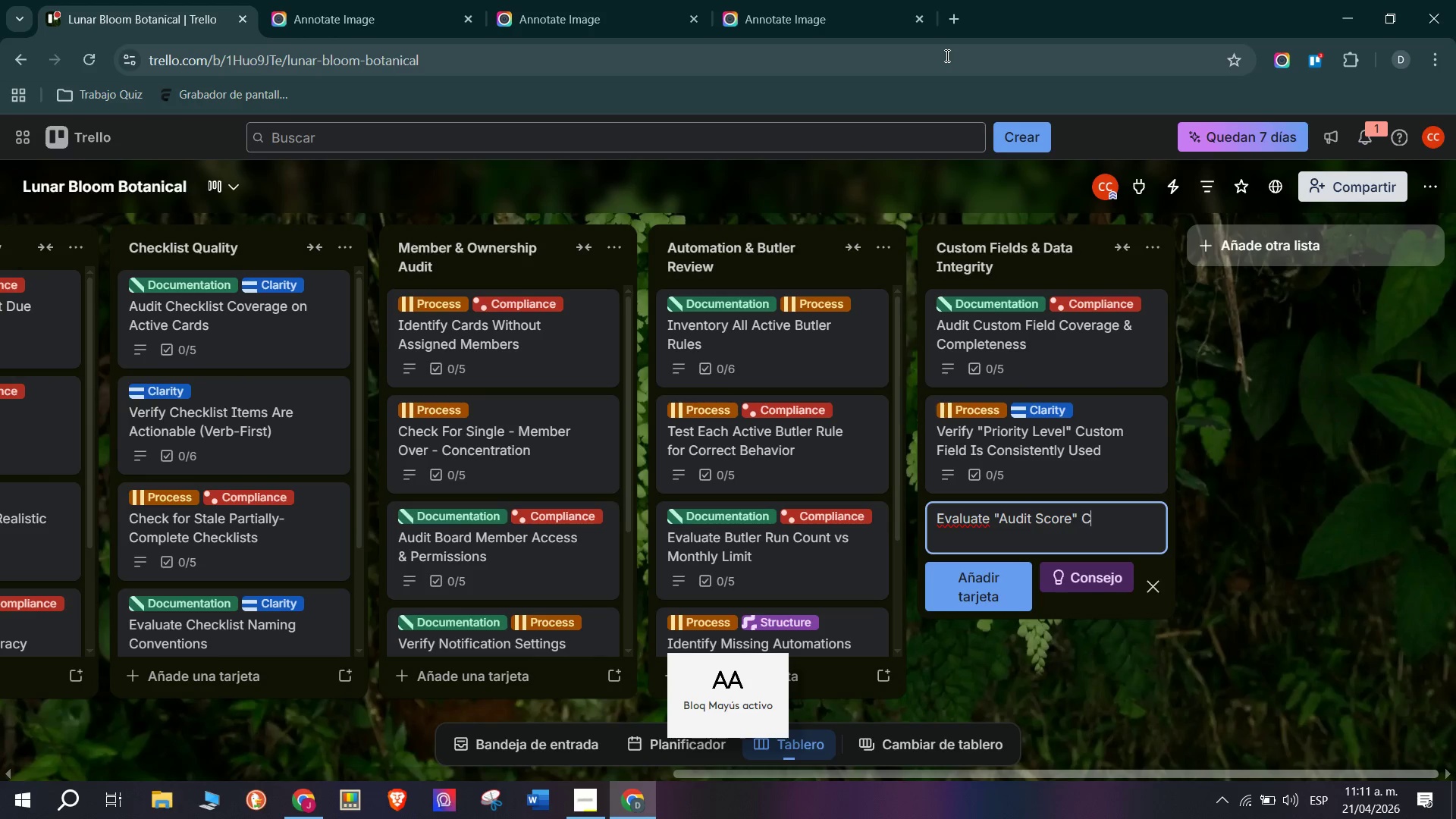 
type(ustom Field Track)
 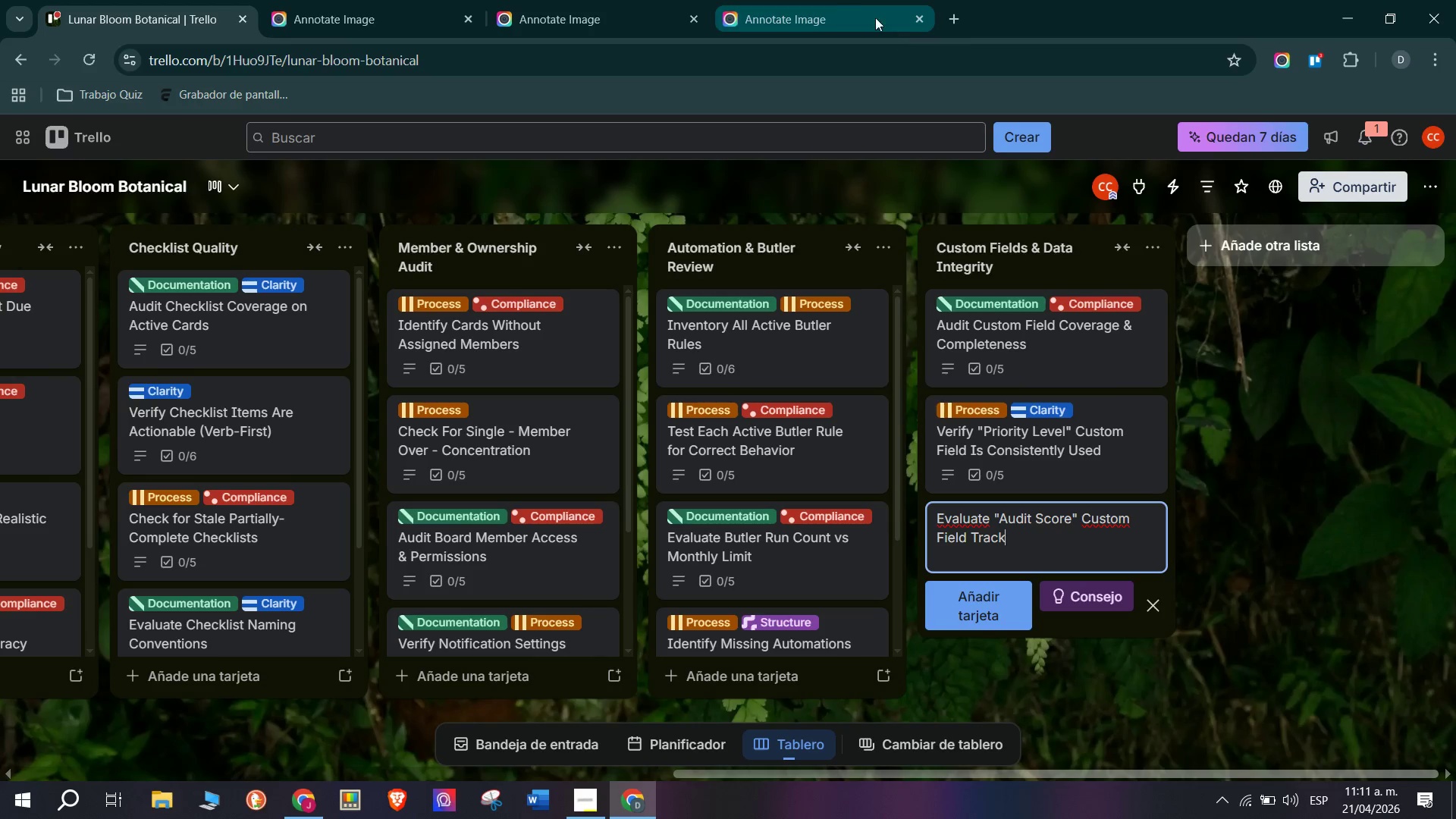 
type(ing)
 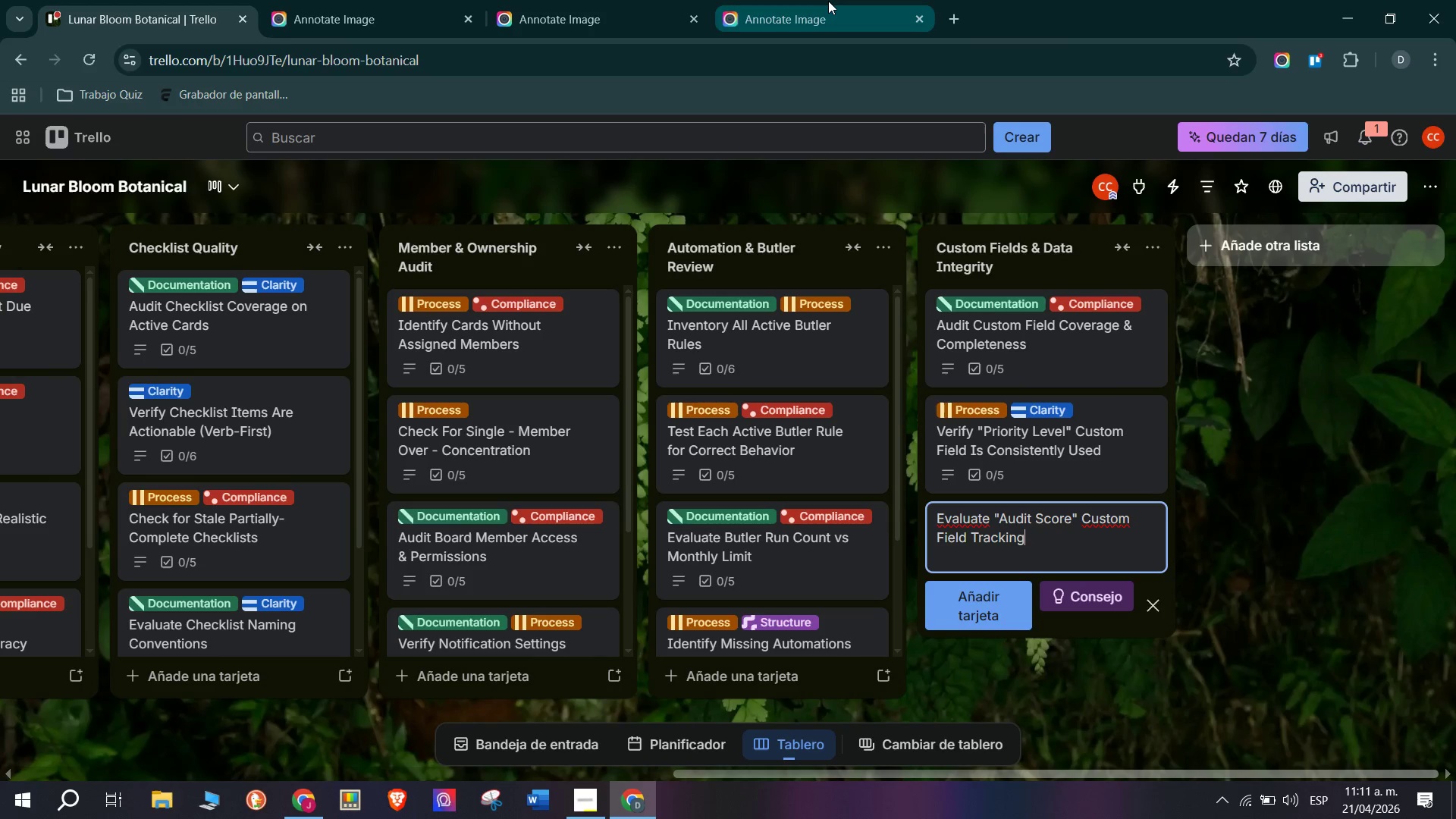 
key(Enter)
 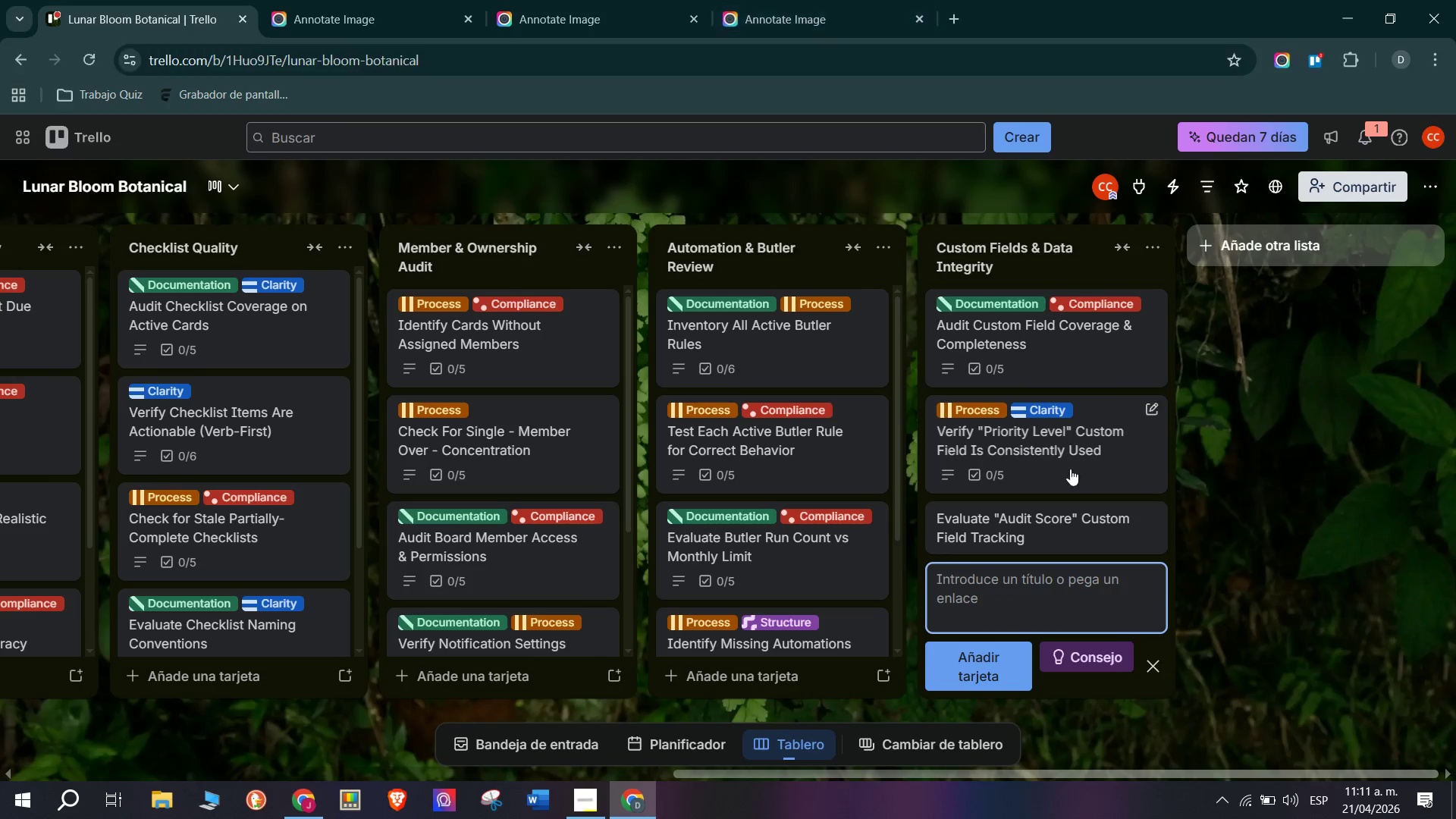 
left_click([1031, 532])
 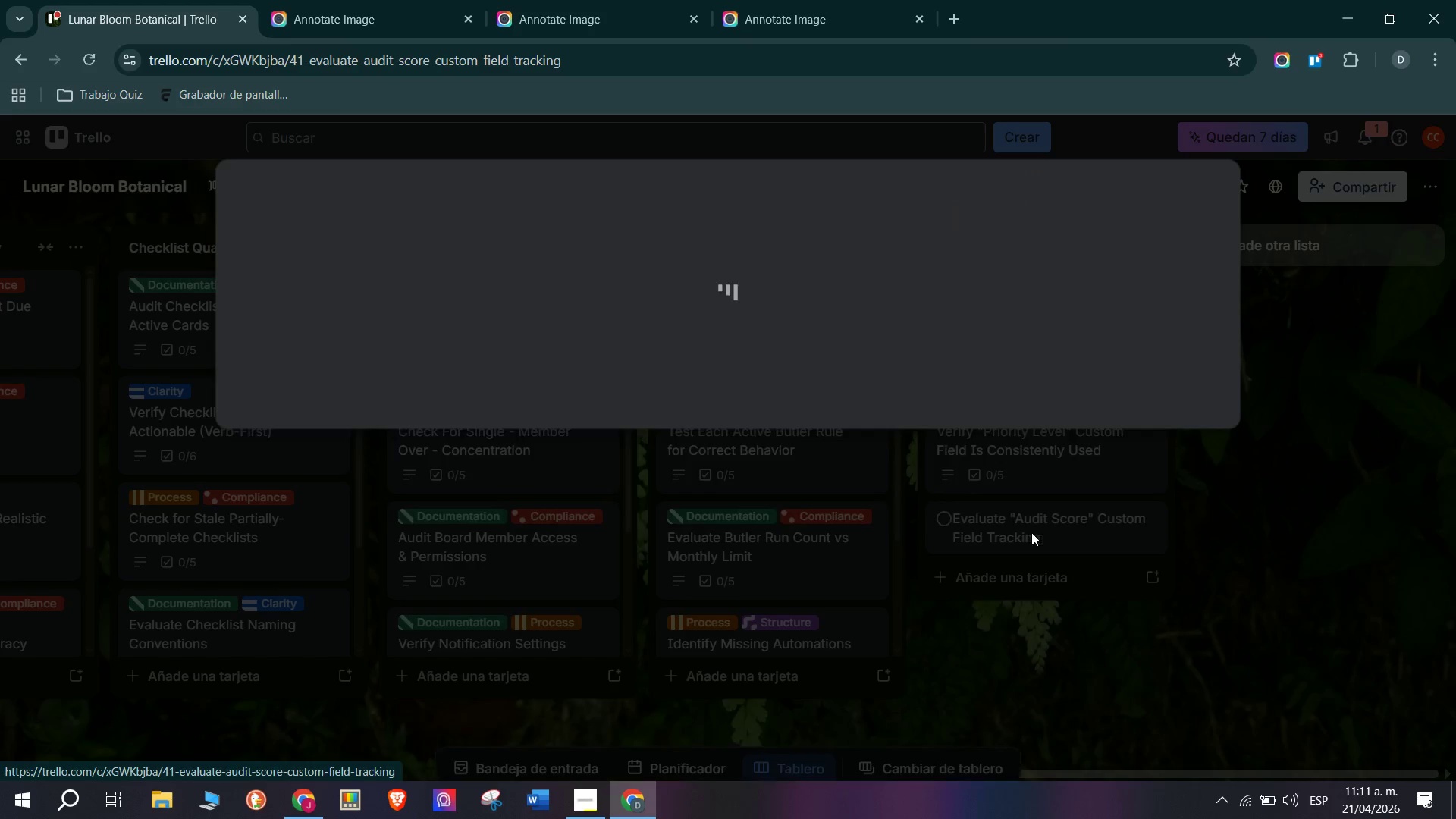 
mouse_move([940, 511])
 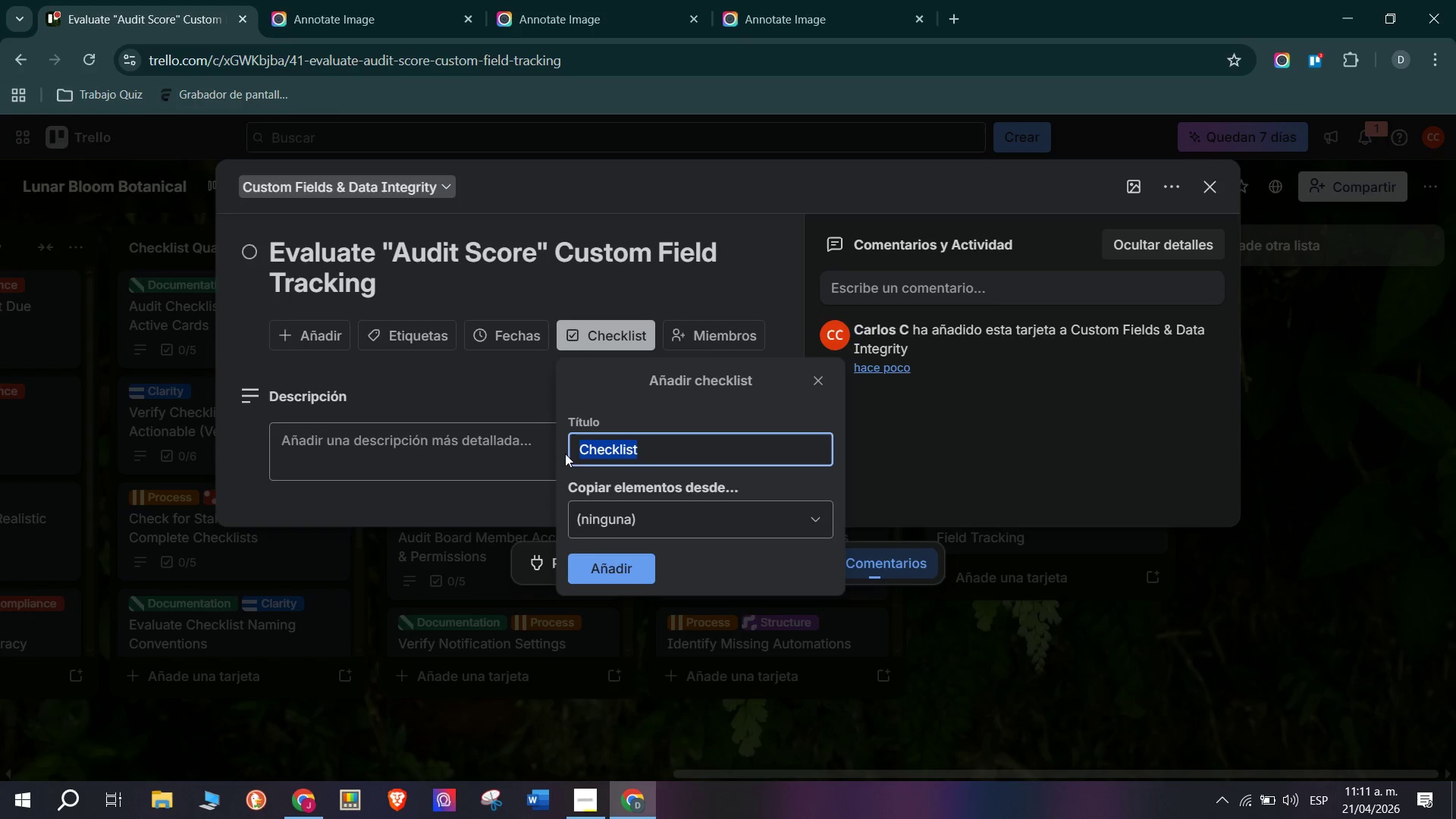 
left_click([612, 567])
 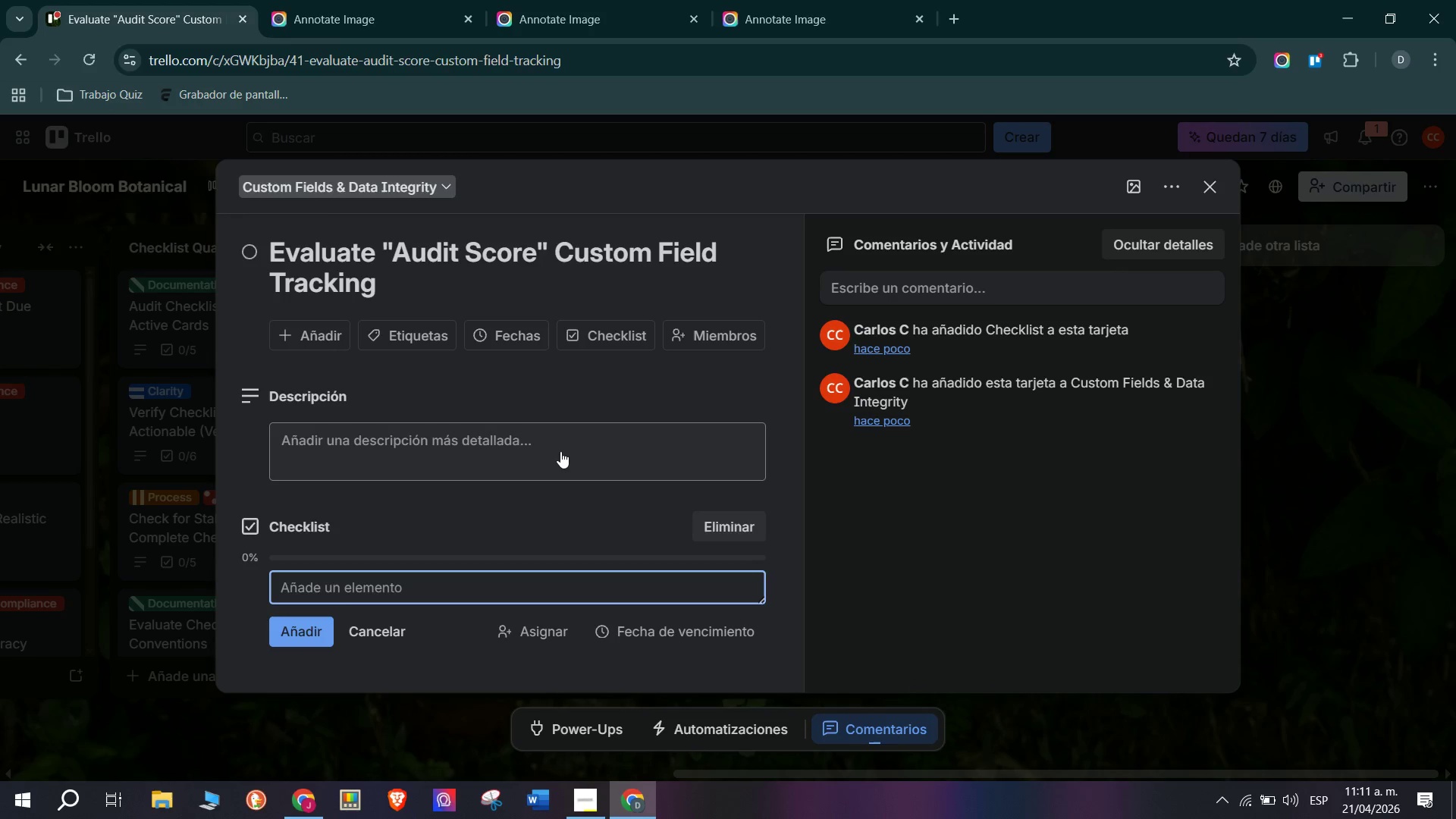 
key(Tab)
 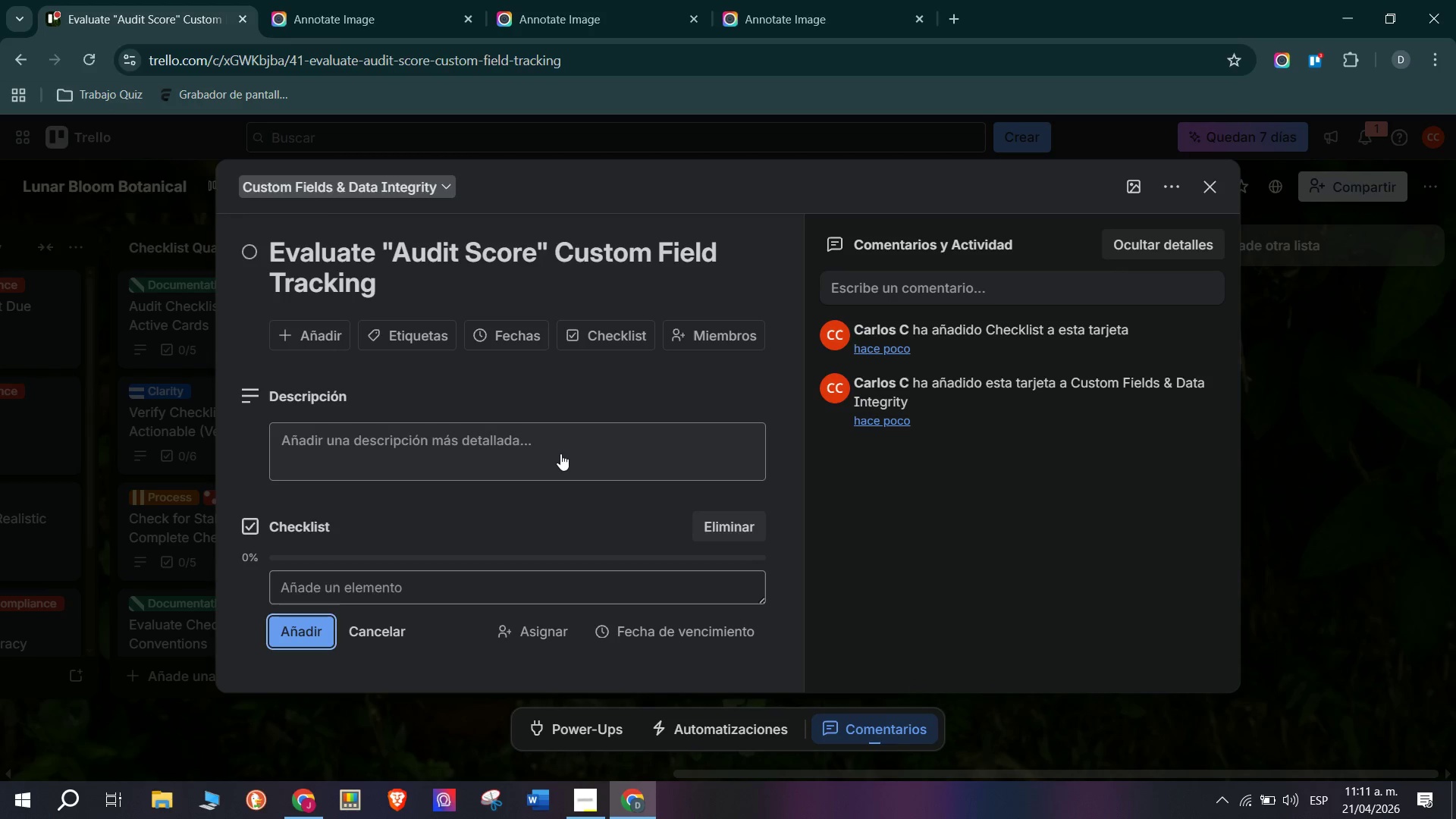 
key(CapsLock)
 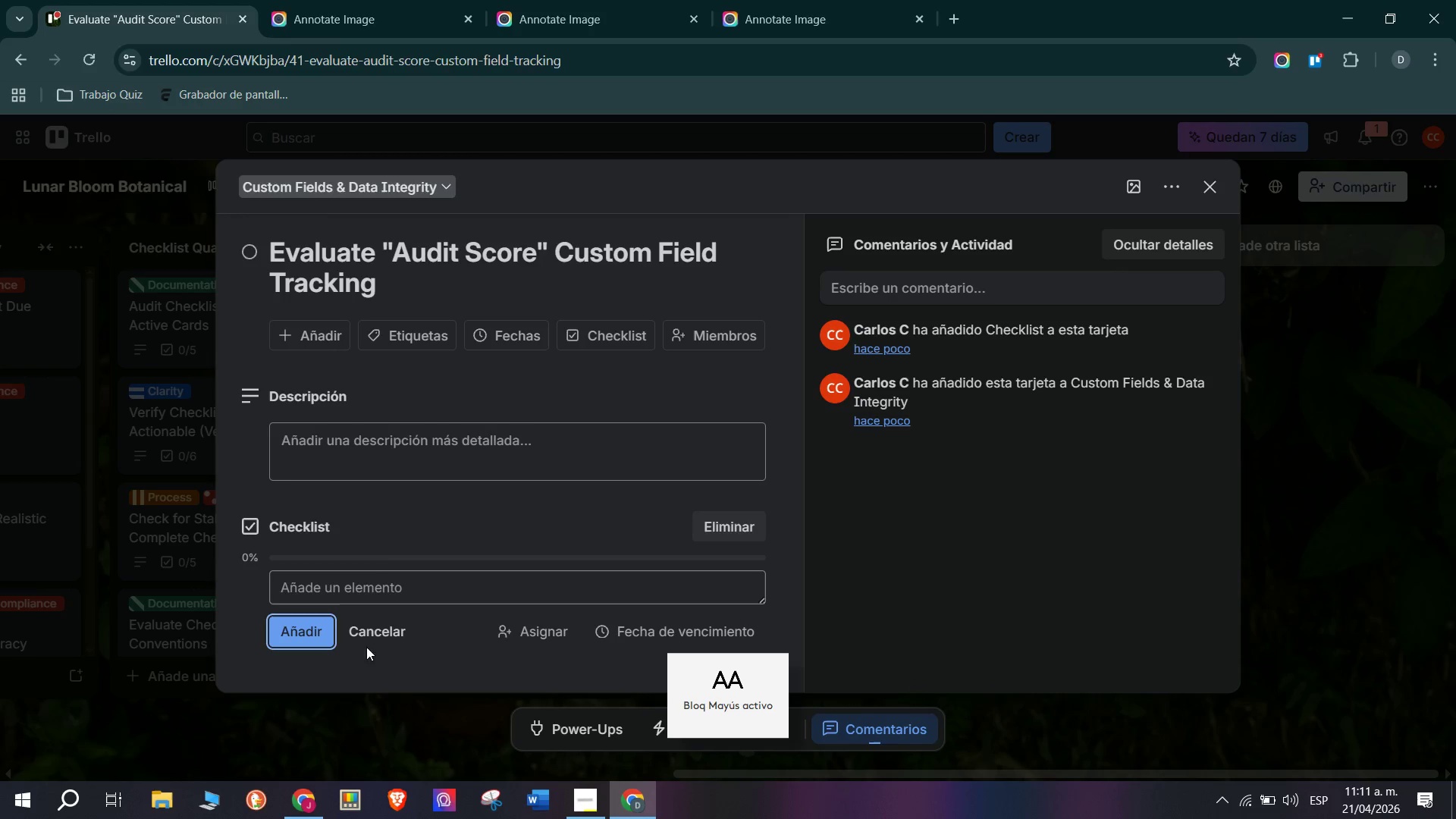 
left_click([384, 589])
 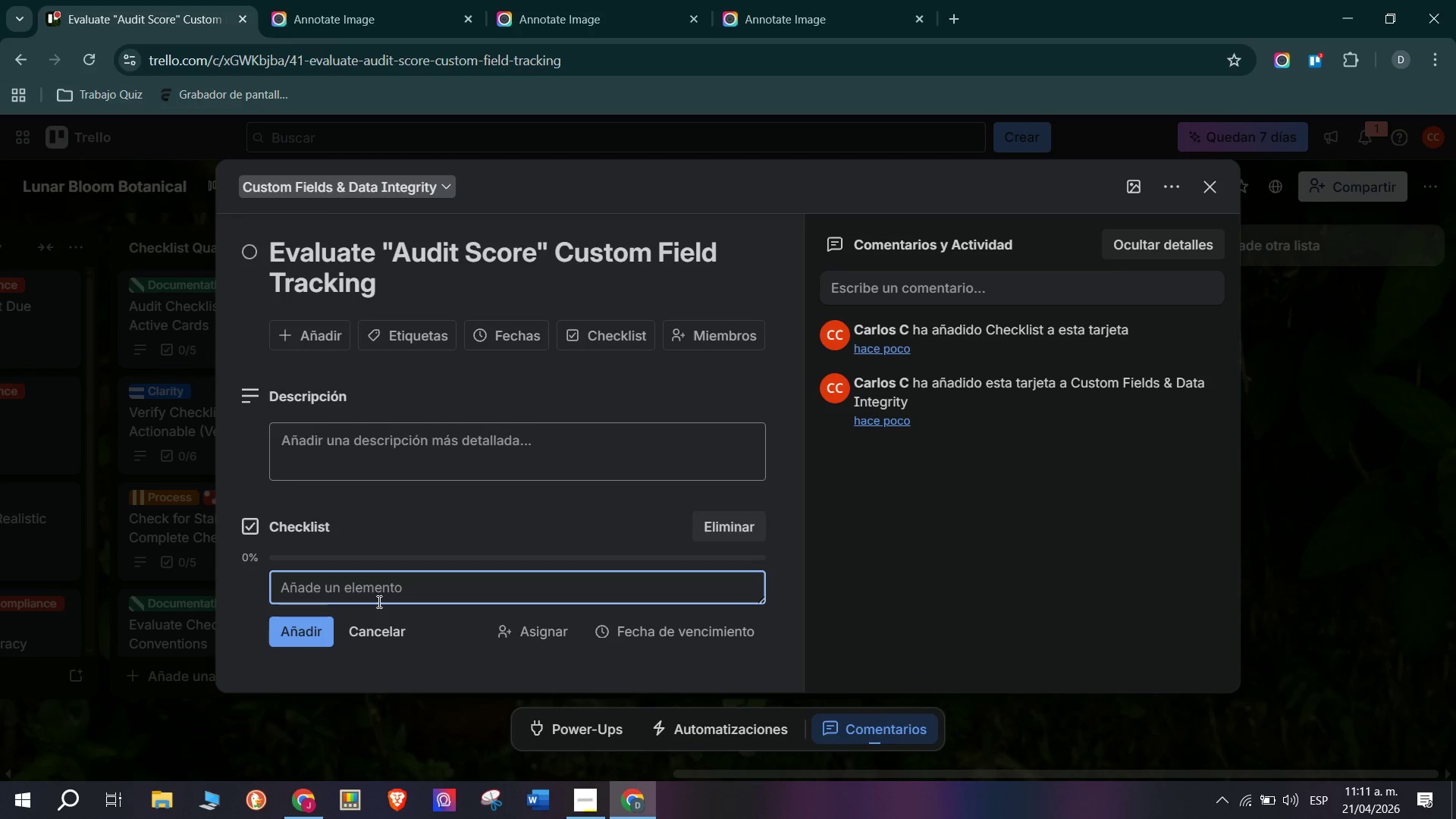 
type(Pa)
key(Backspace)
type(ASSING GRADE> T)
 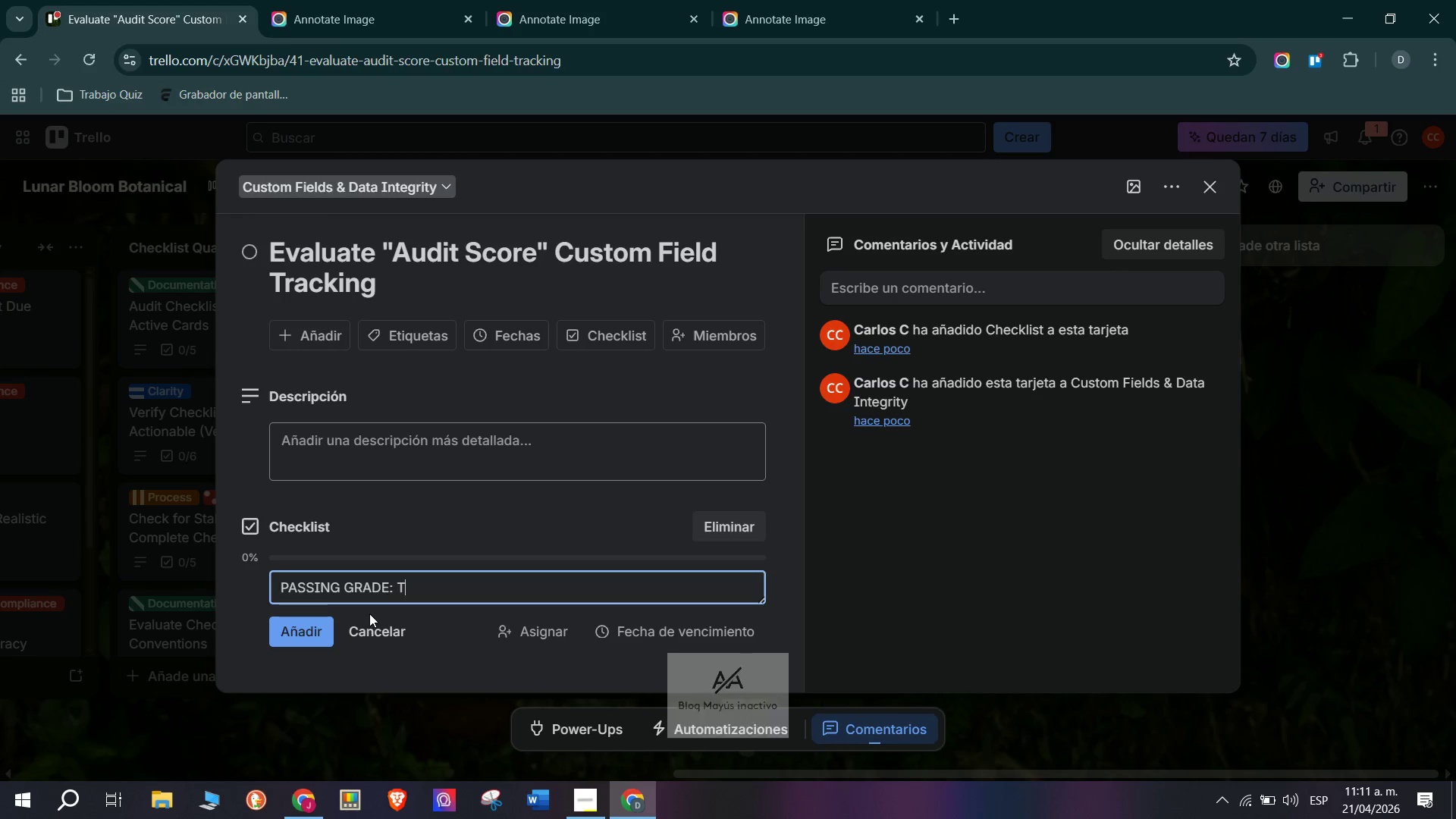 
type(he @Audit Score@ Custome)
key(Backspace)
type( Gield is set on every audit card )
 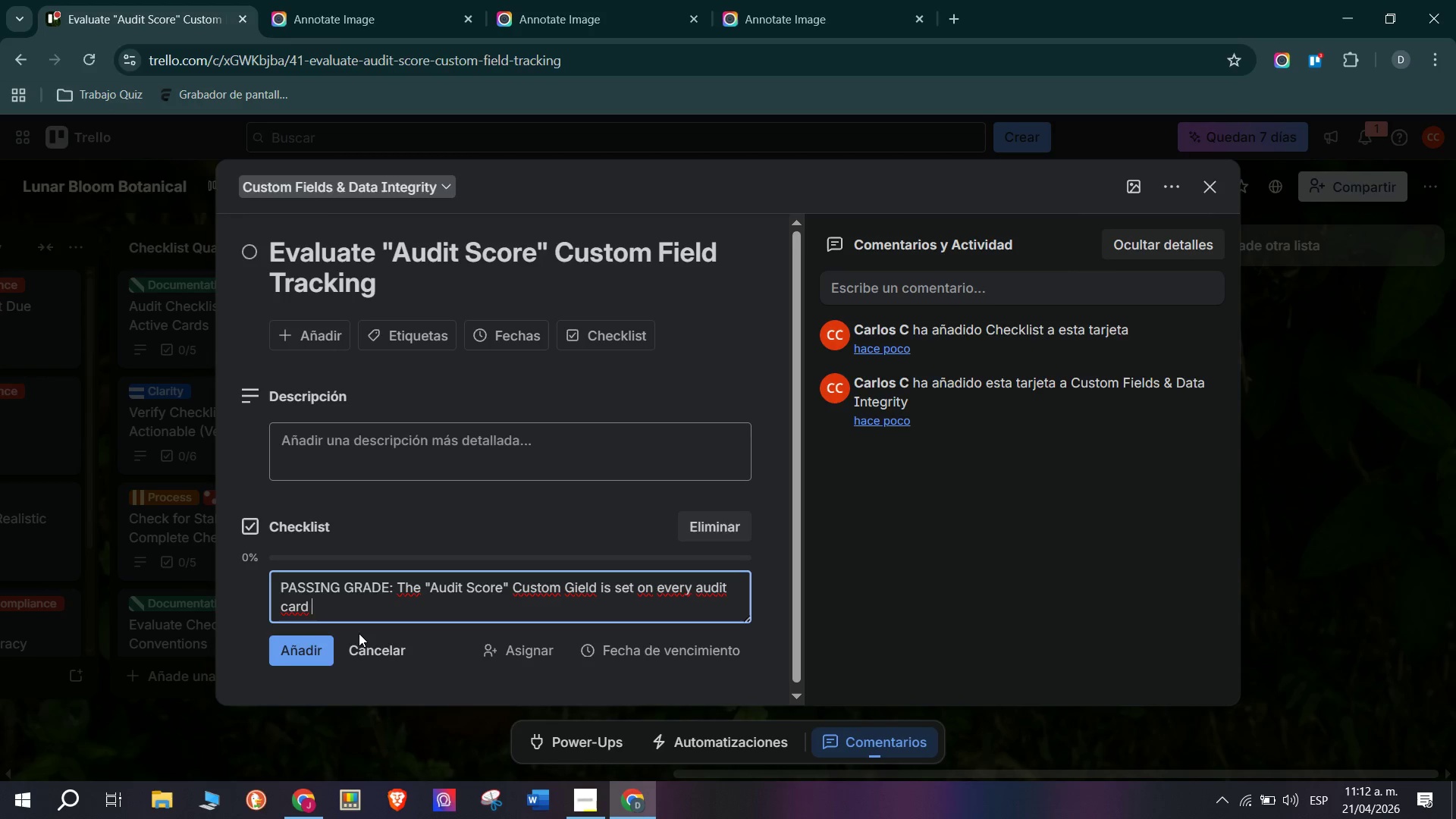 
wait(12.58)
 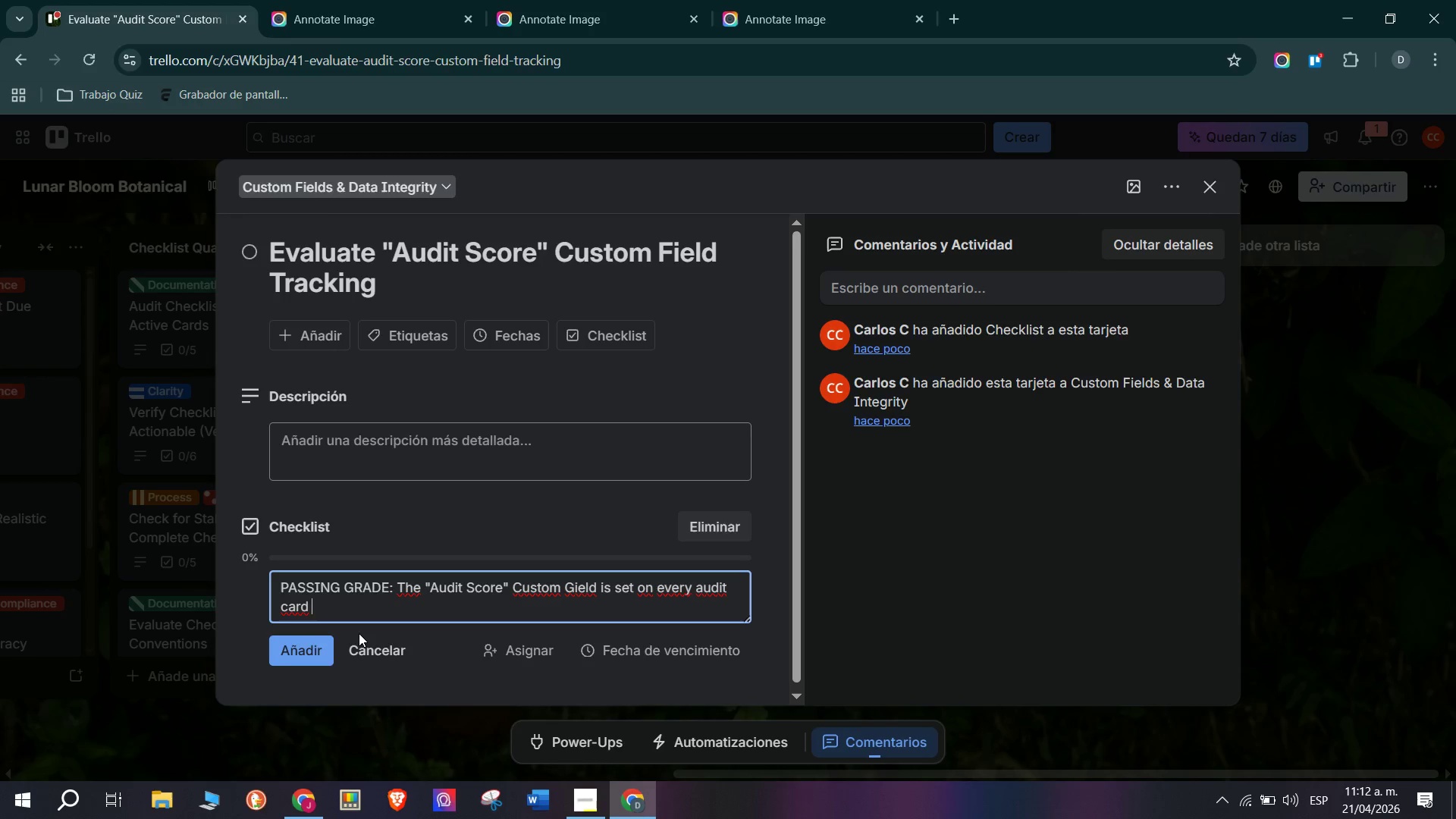 
type(in this framework board. Scores are entered immediatley after completing a card)
 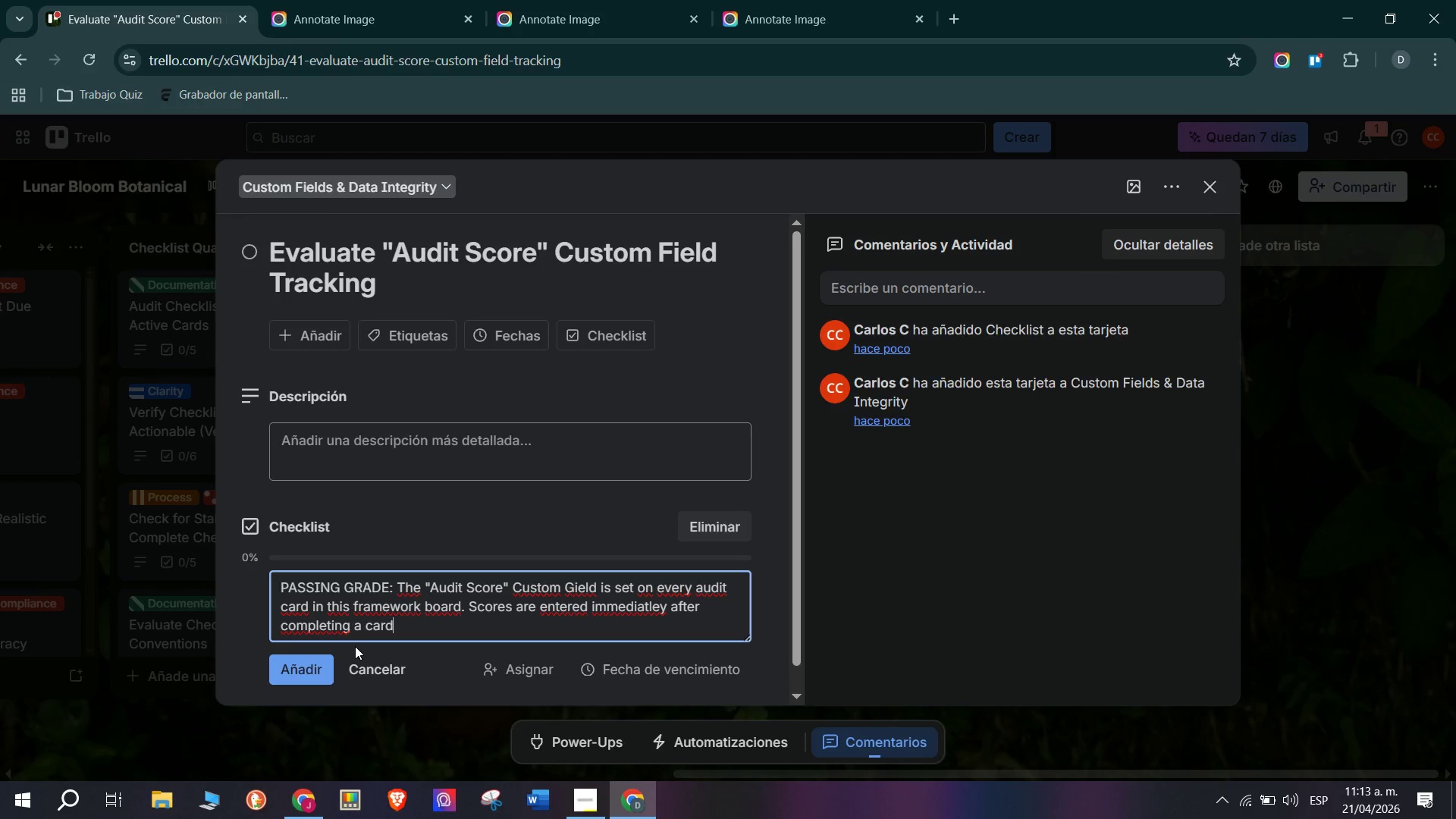 
type(s checklist. The )
 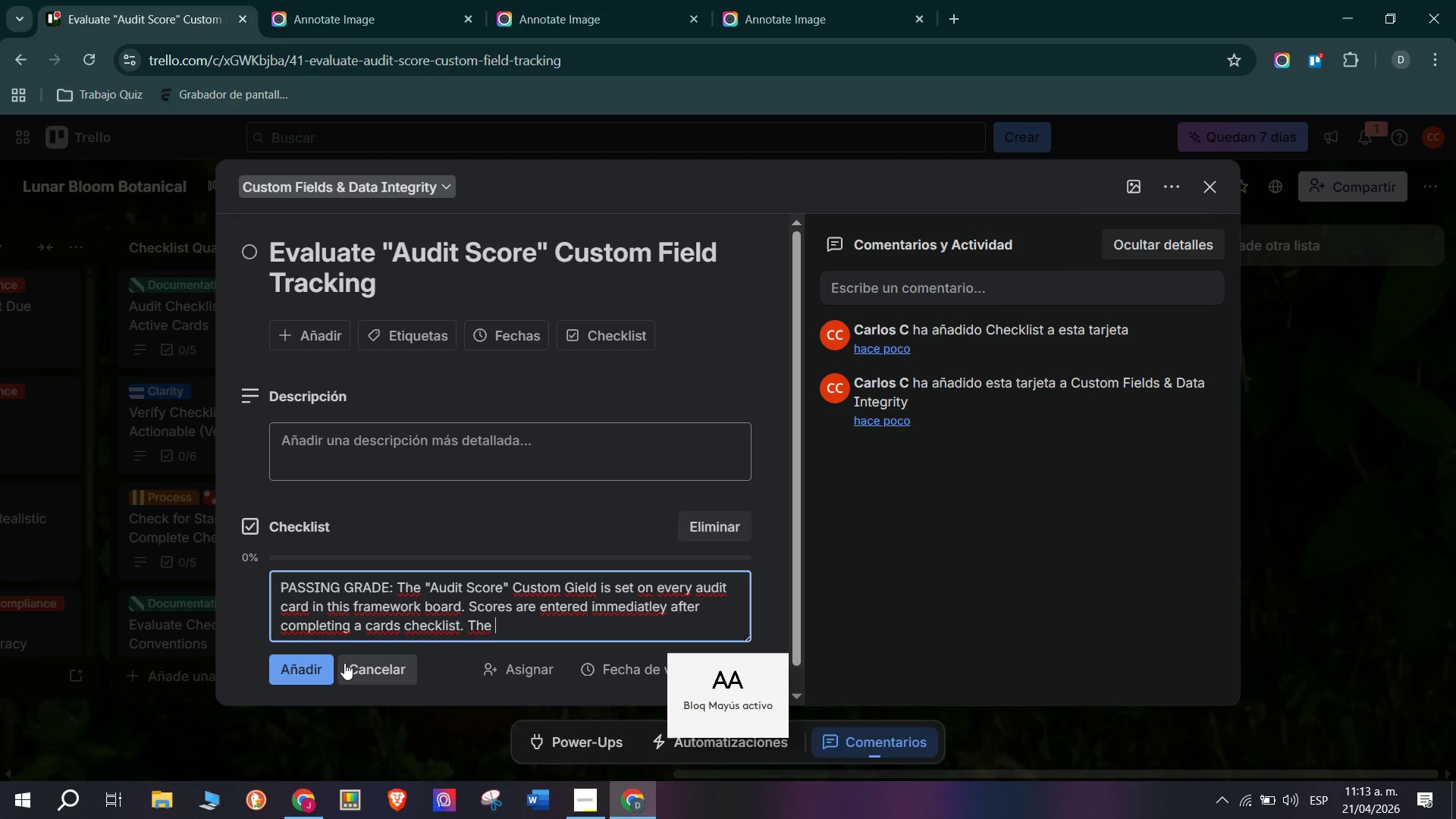 
type(PM can use Table)
 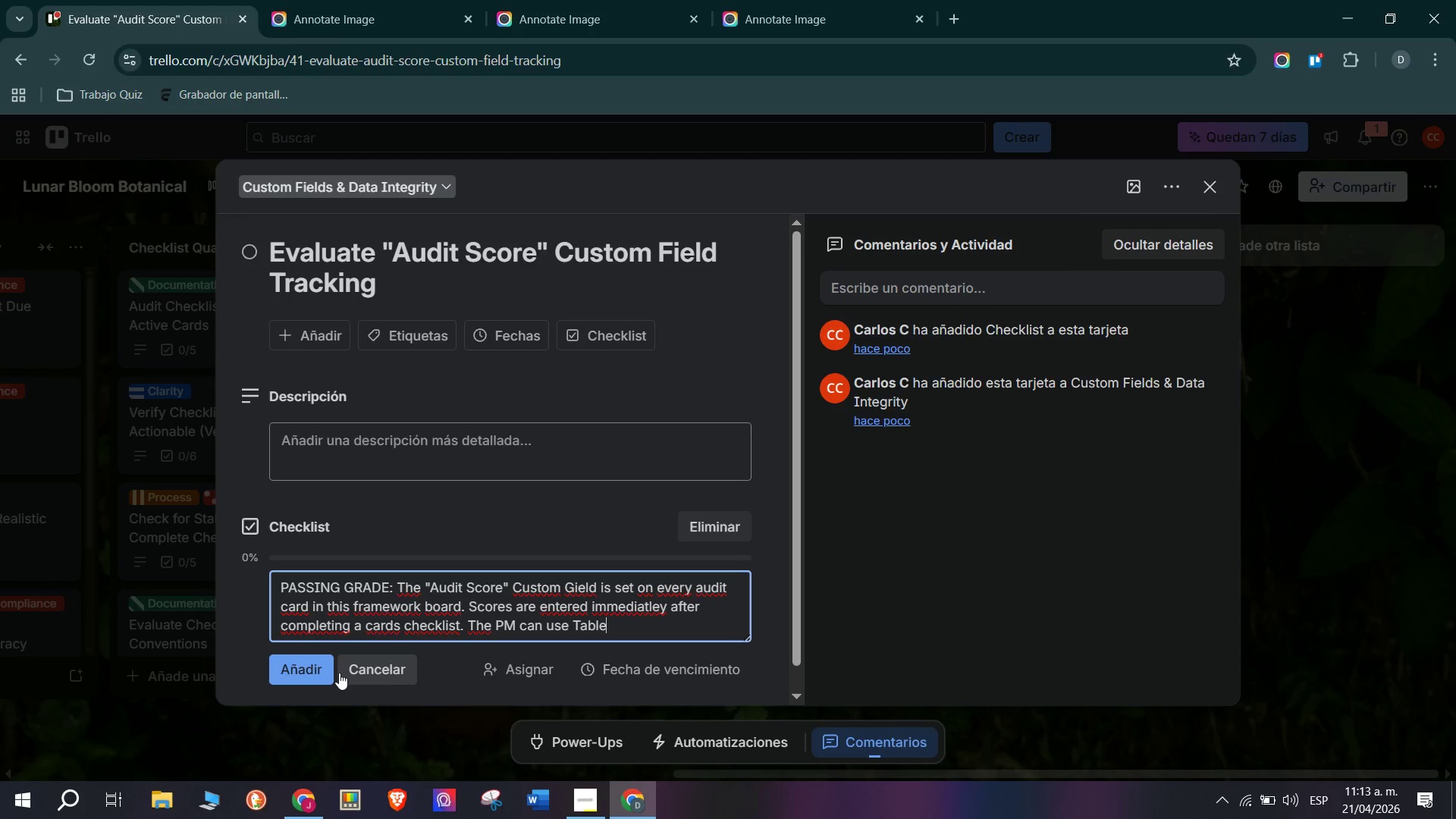 
wait(11.52)
 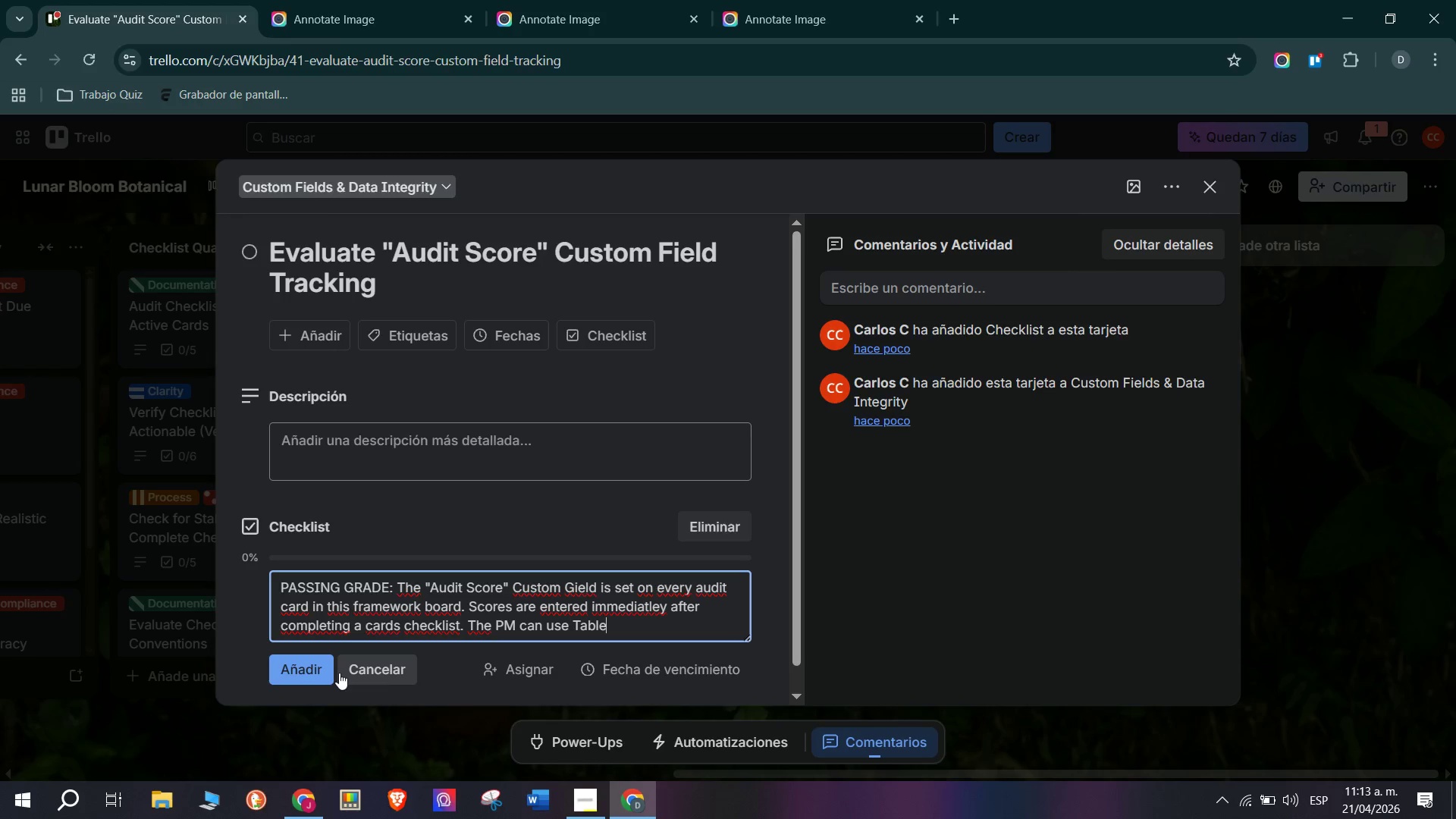 
type( view)
 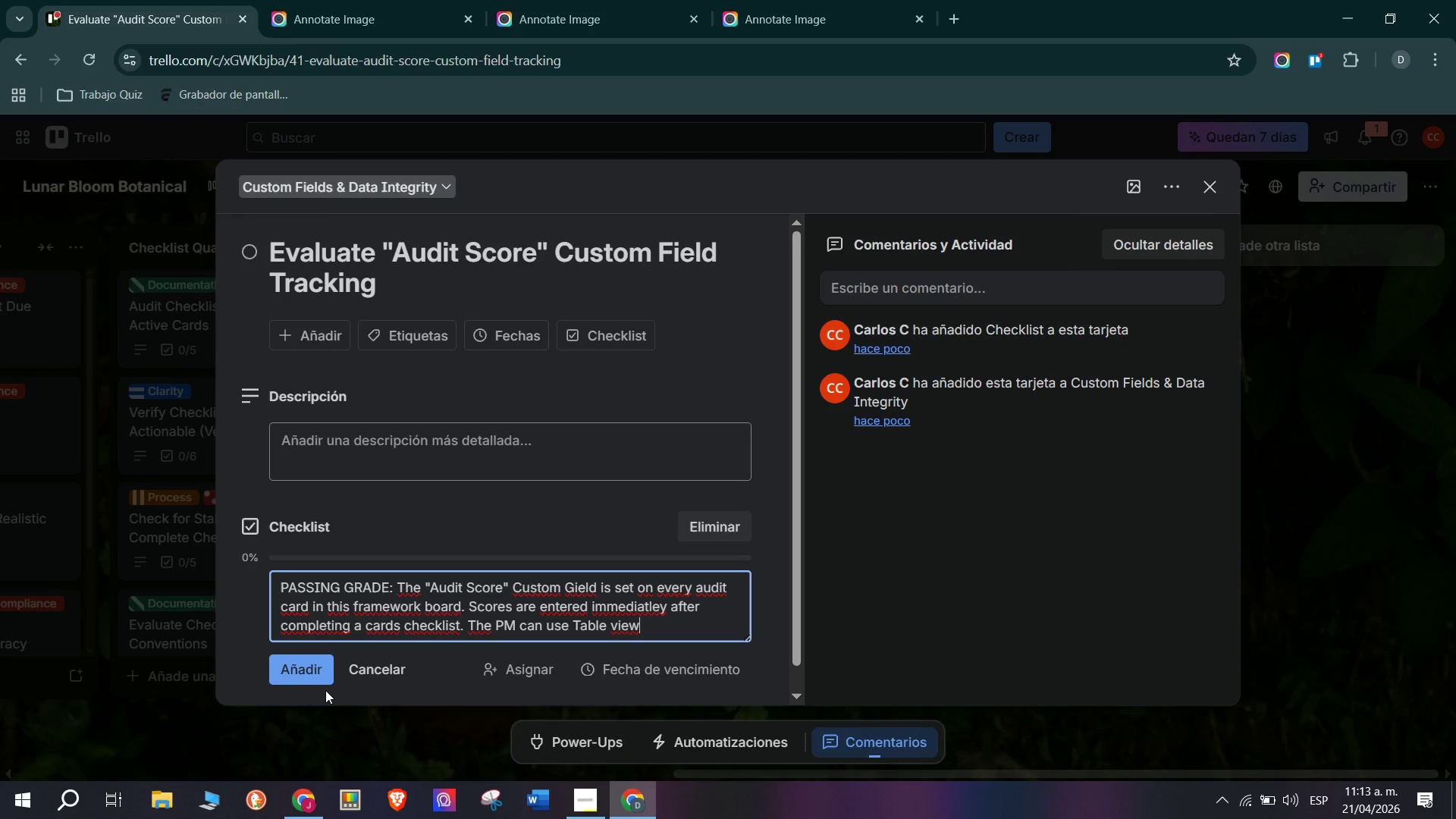 
key(Space)
 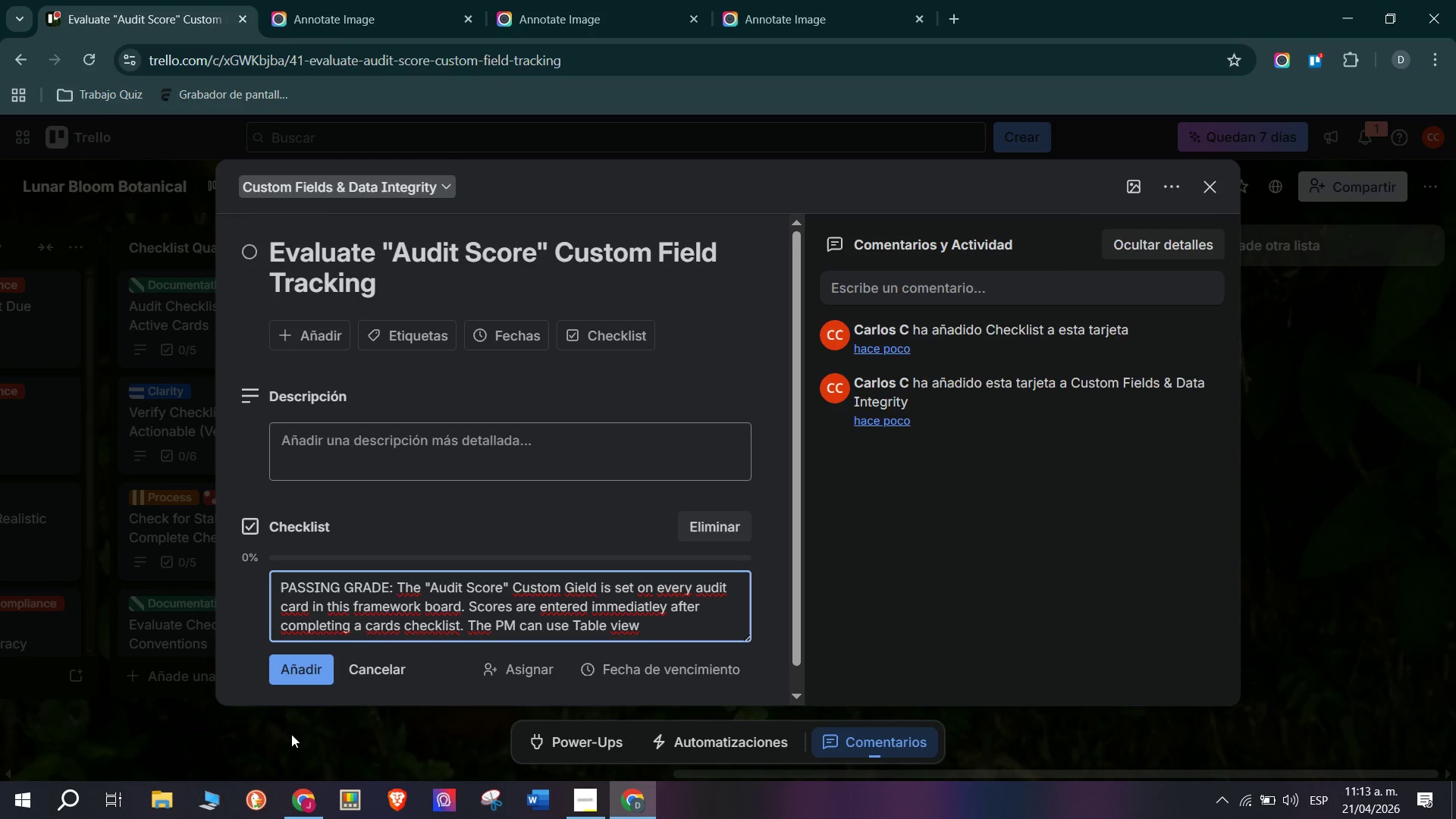 
type(to see all scores at a glance,.)
key(Backspace)
key(Backspace)
type(.)
 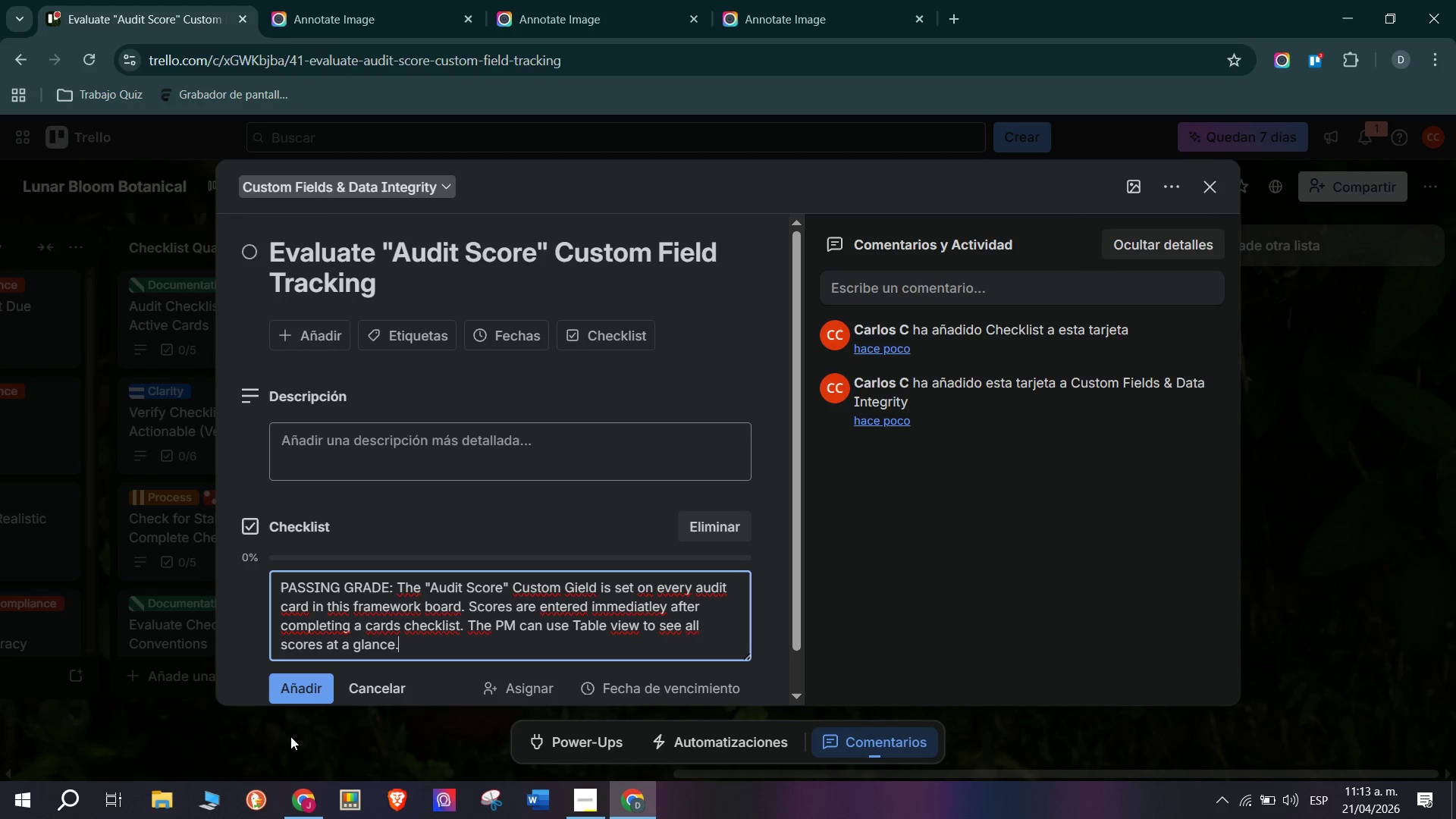 
key(Enter)
 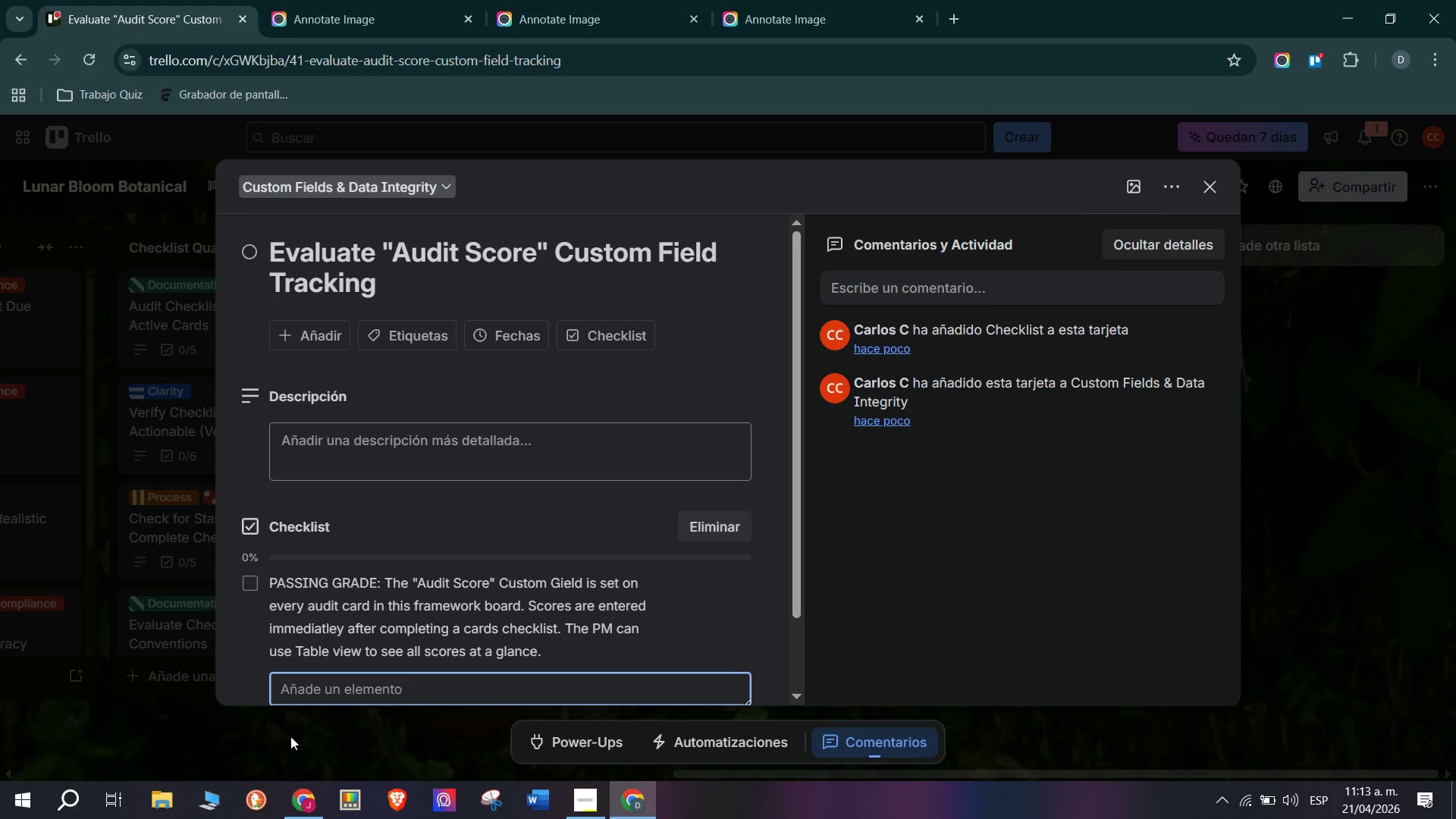 
type(This field is how thew au)
 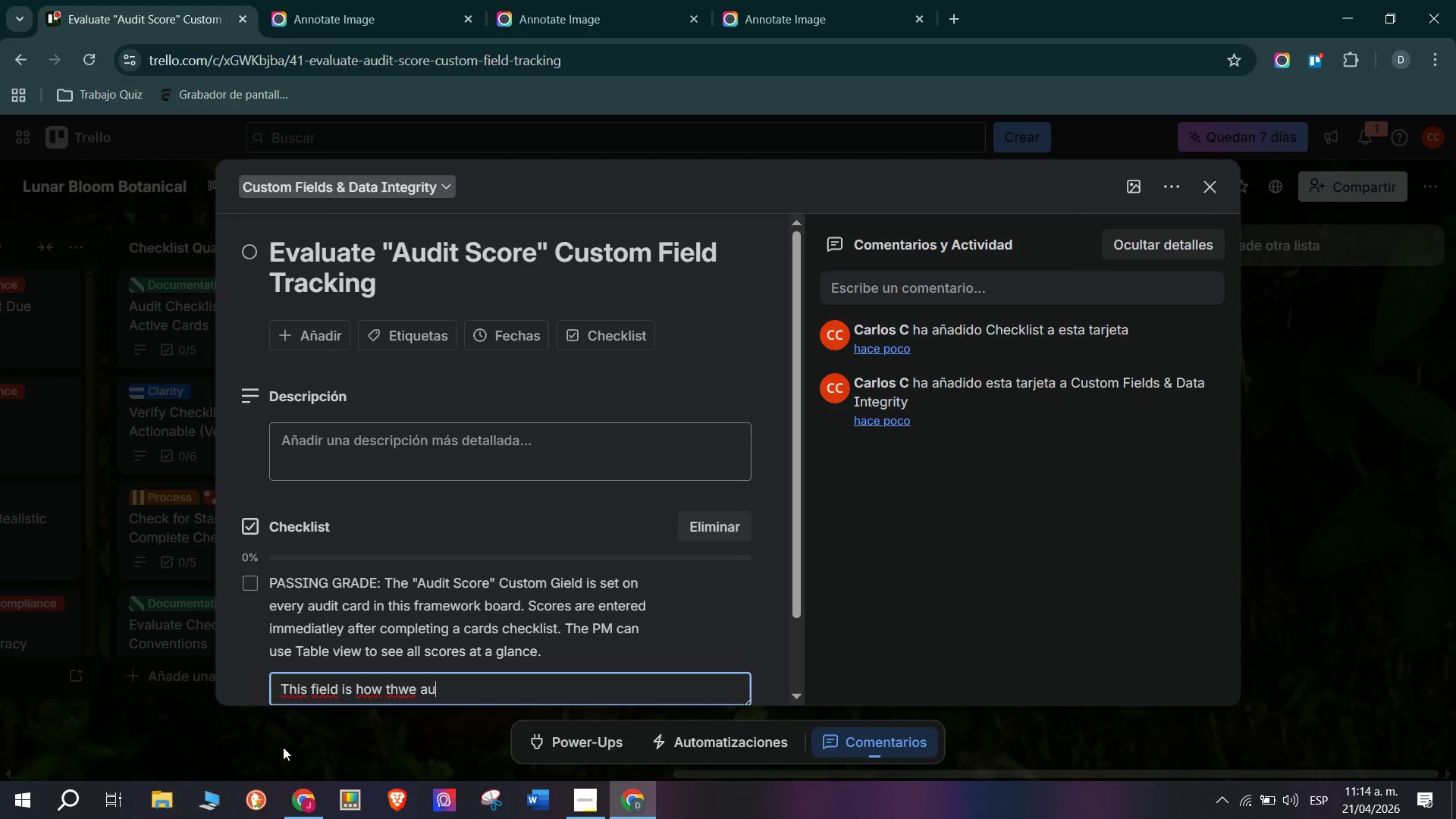 
type(dit produces a quant)
 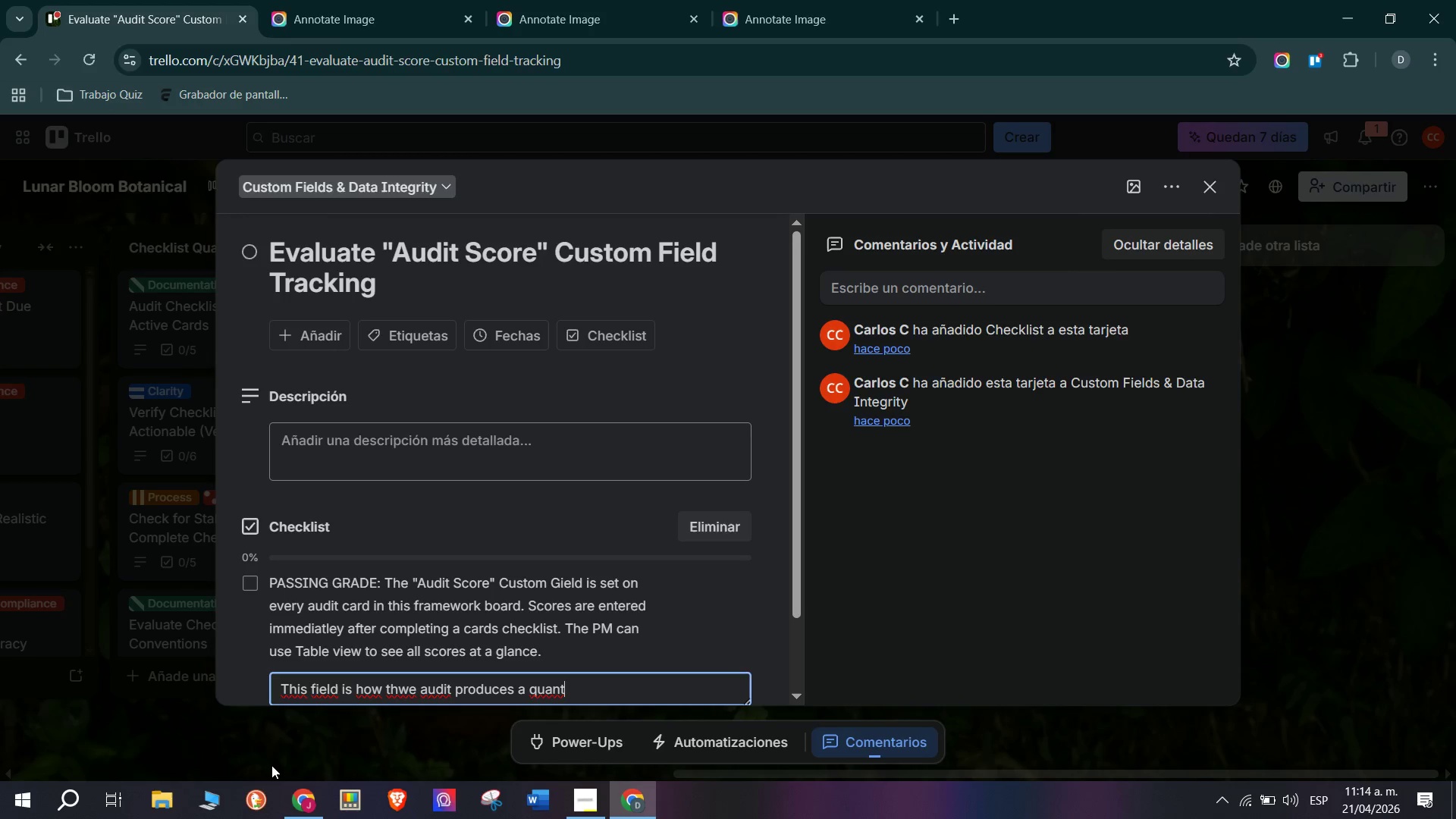 
type(ified out )
key(Backspace)
type(put - not)
 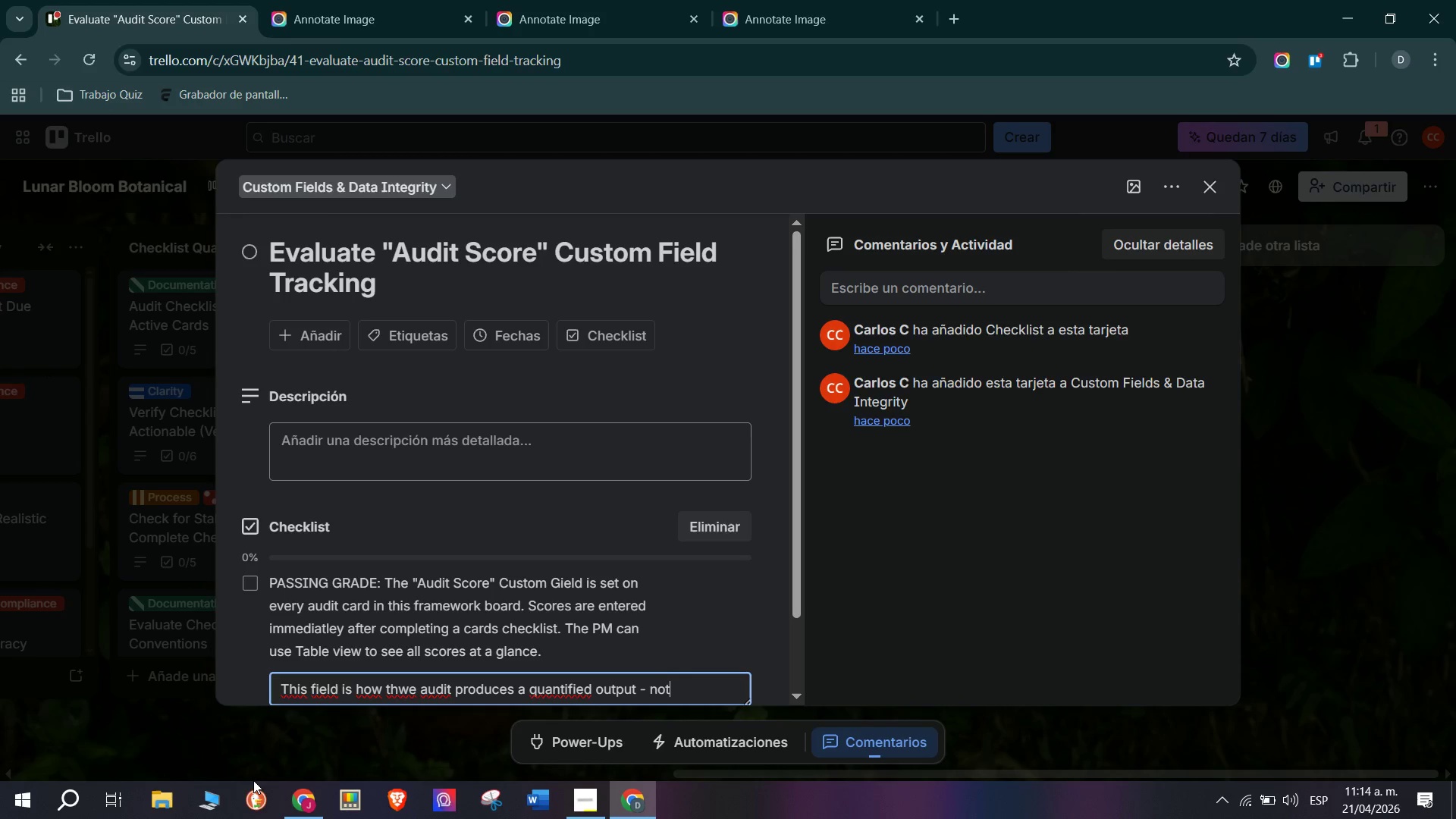 
type( just a list of issues, but)
 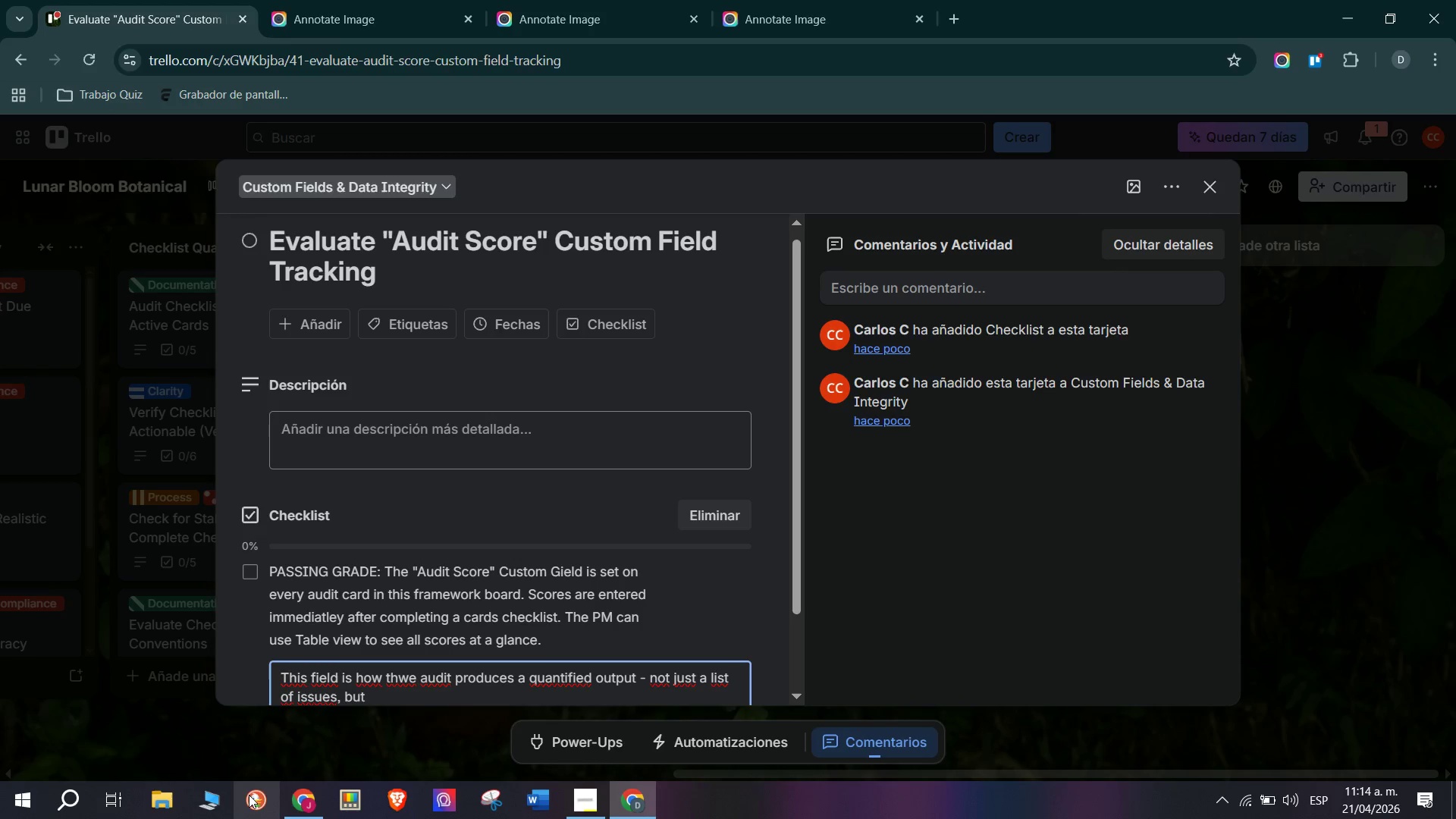 
type( a sci)
key(Backspace)
type(op)
key(Backspace)
type(re)
 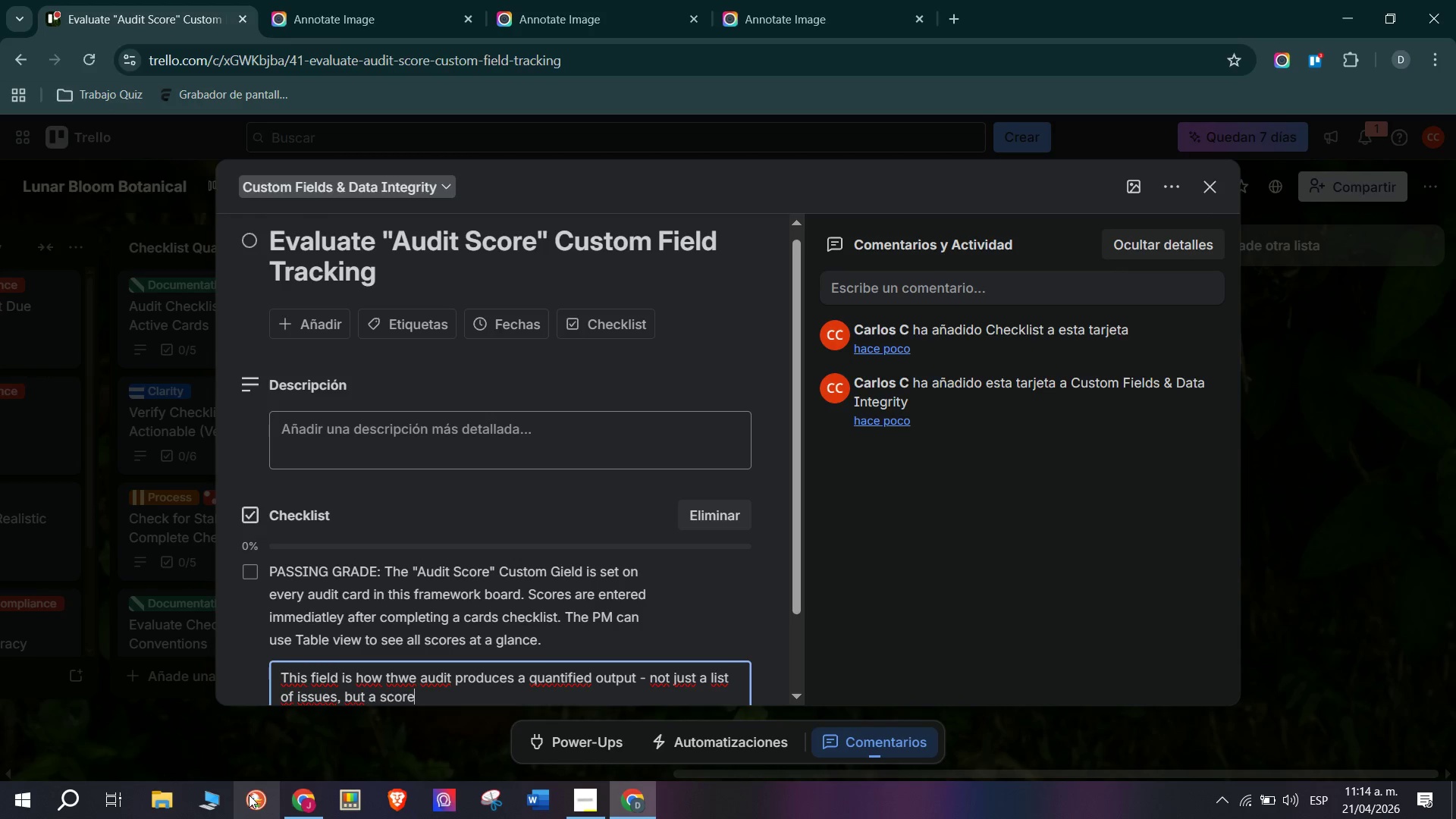 
key(Enter)
 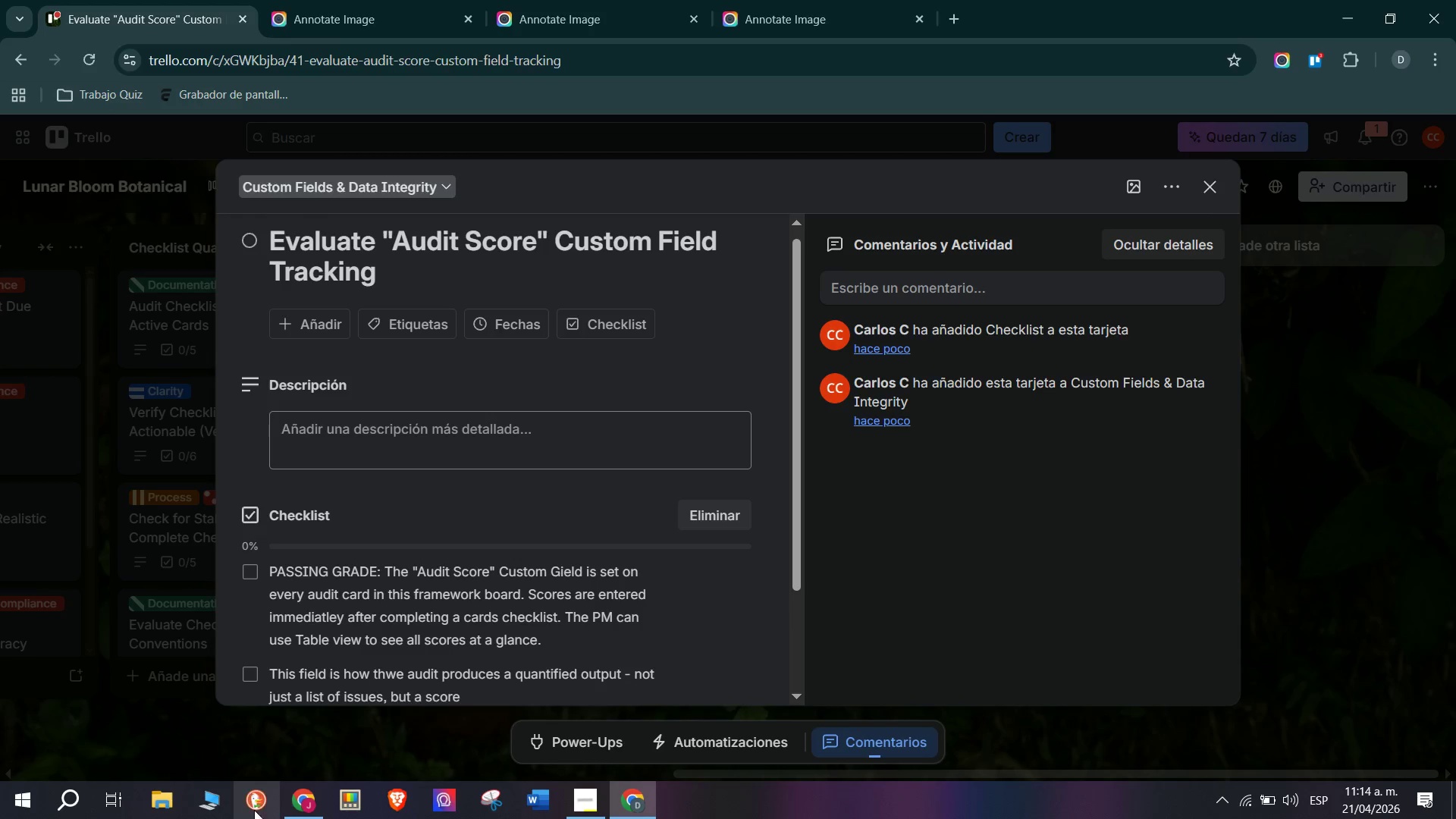 
left_click([384, 592])
 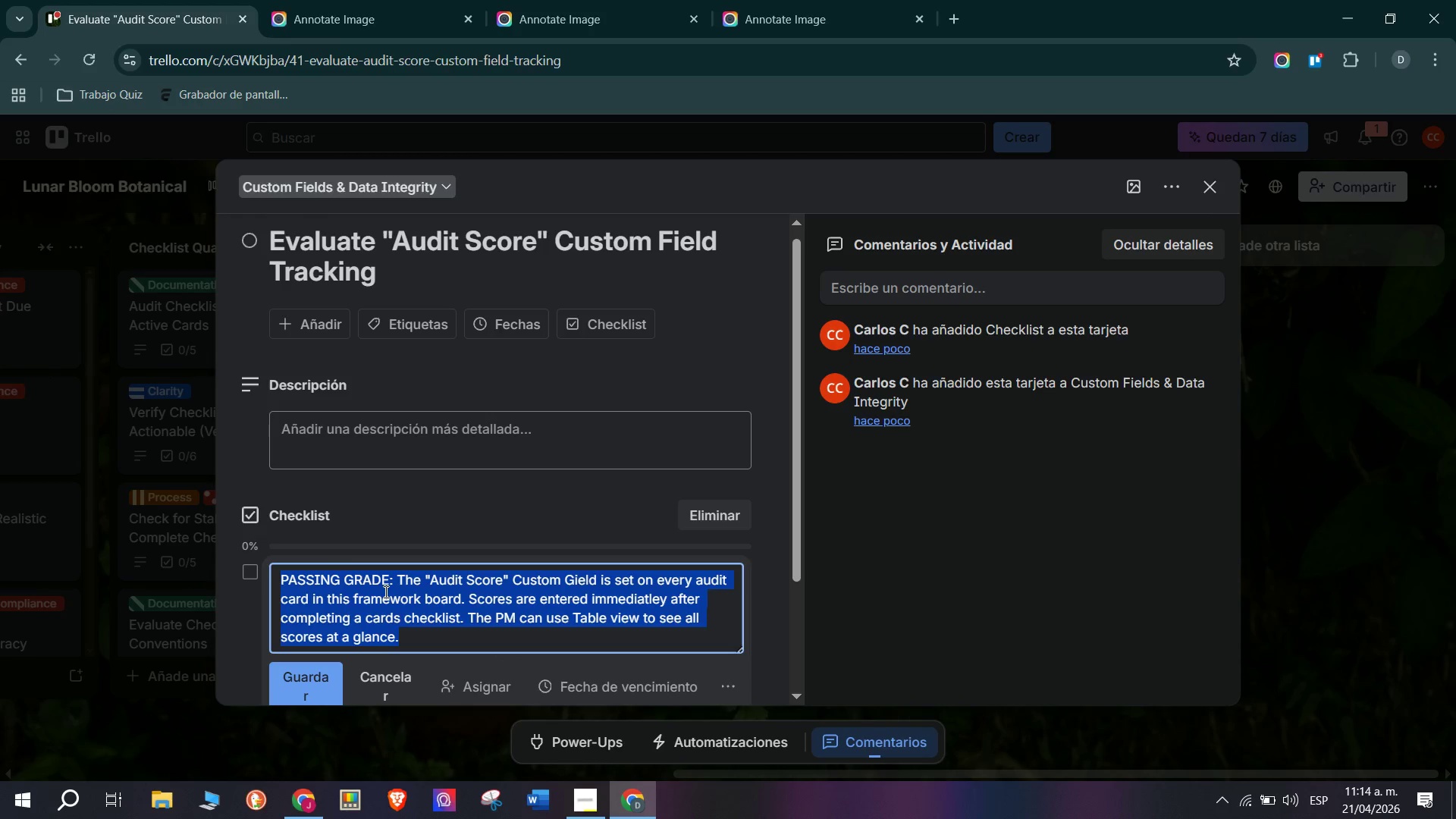 
key(Control+C)
 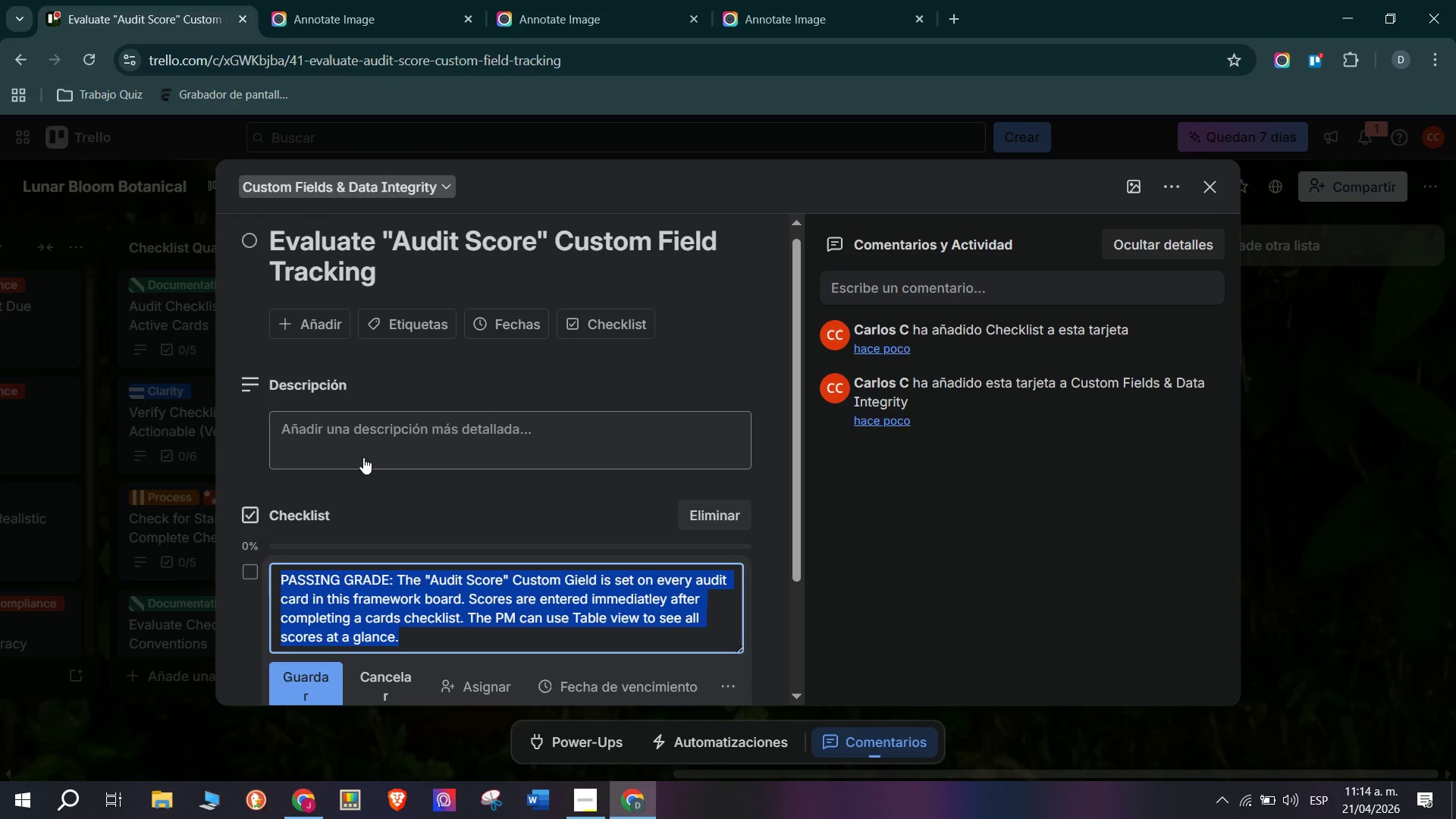 
left_click([361, 447])
 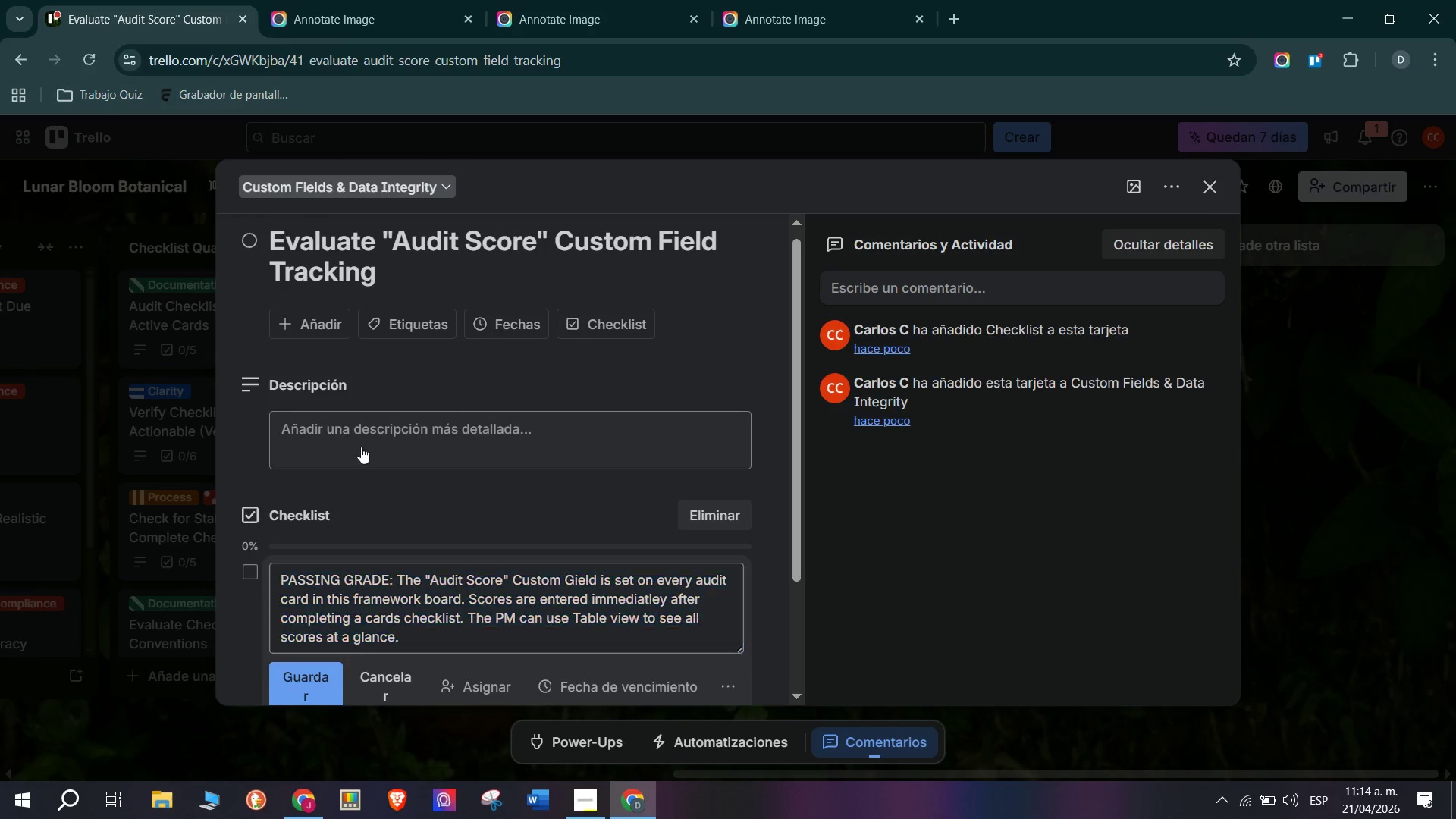 
key(Control+ControlLeft)
 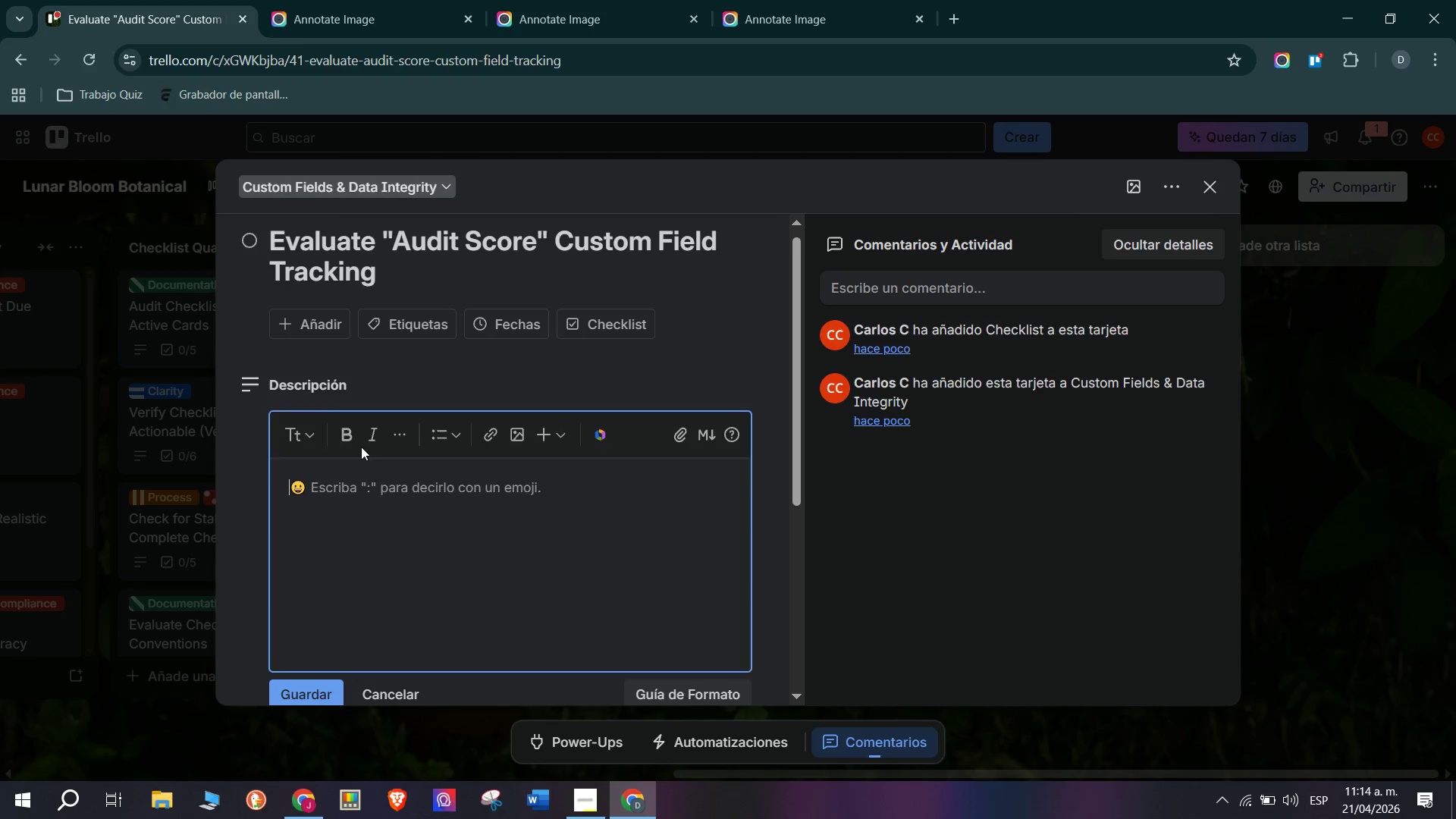 
key(Control+V)
 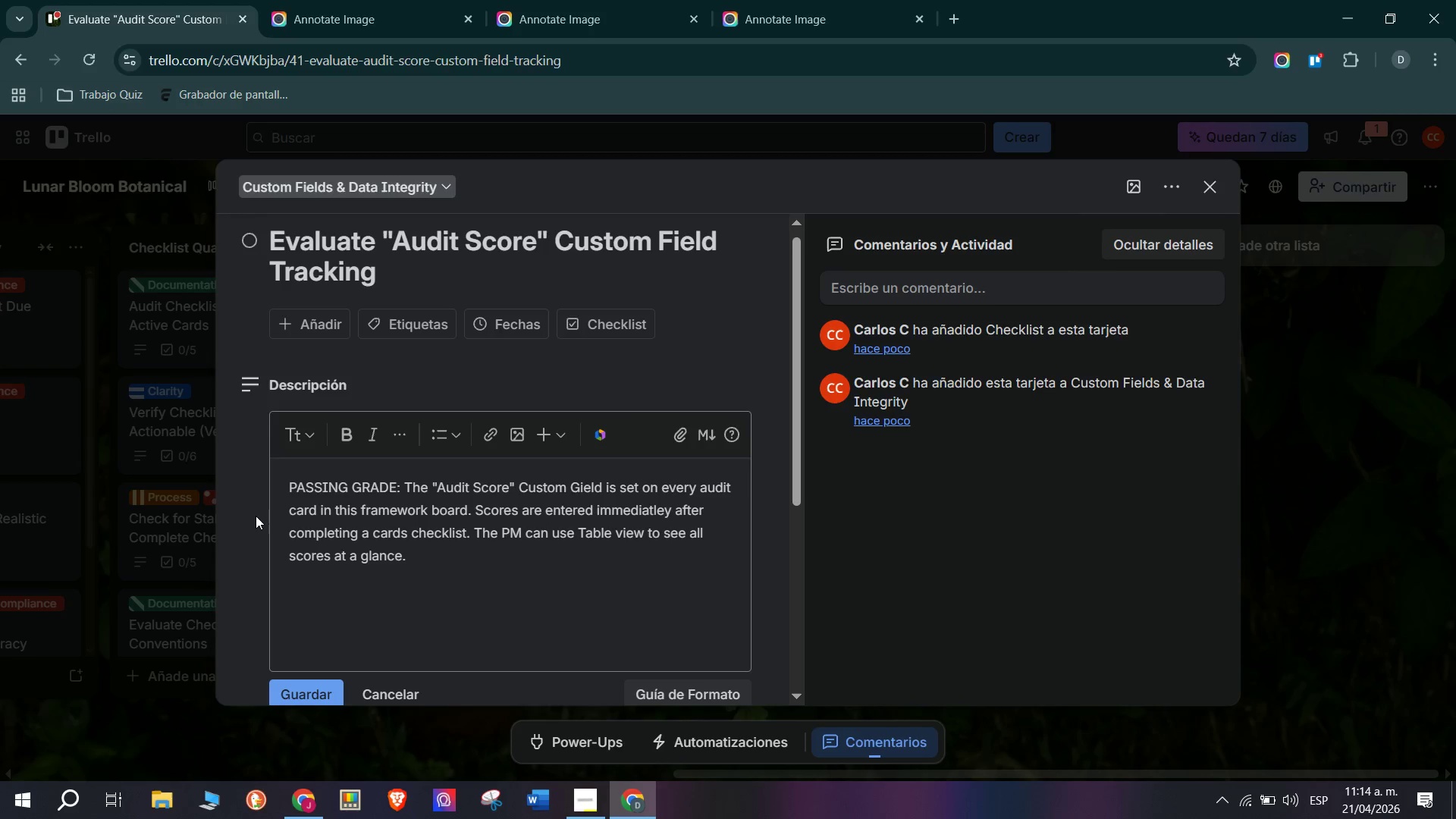 
scroll: coordinate [256, 516], scroll_direction: down, amount: 1.0
 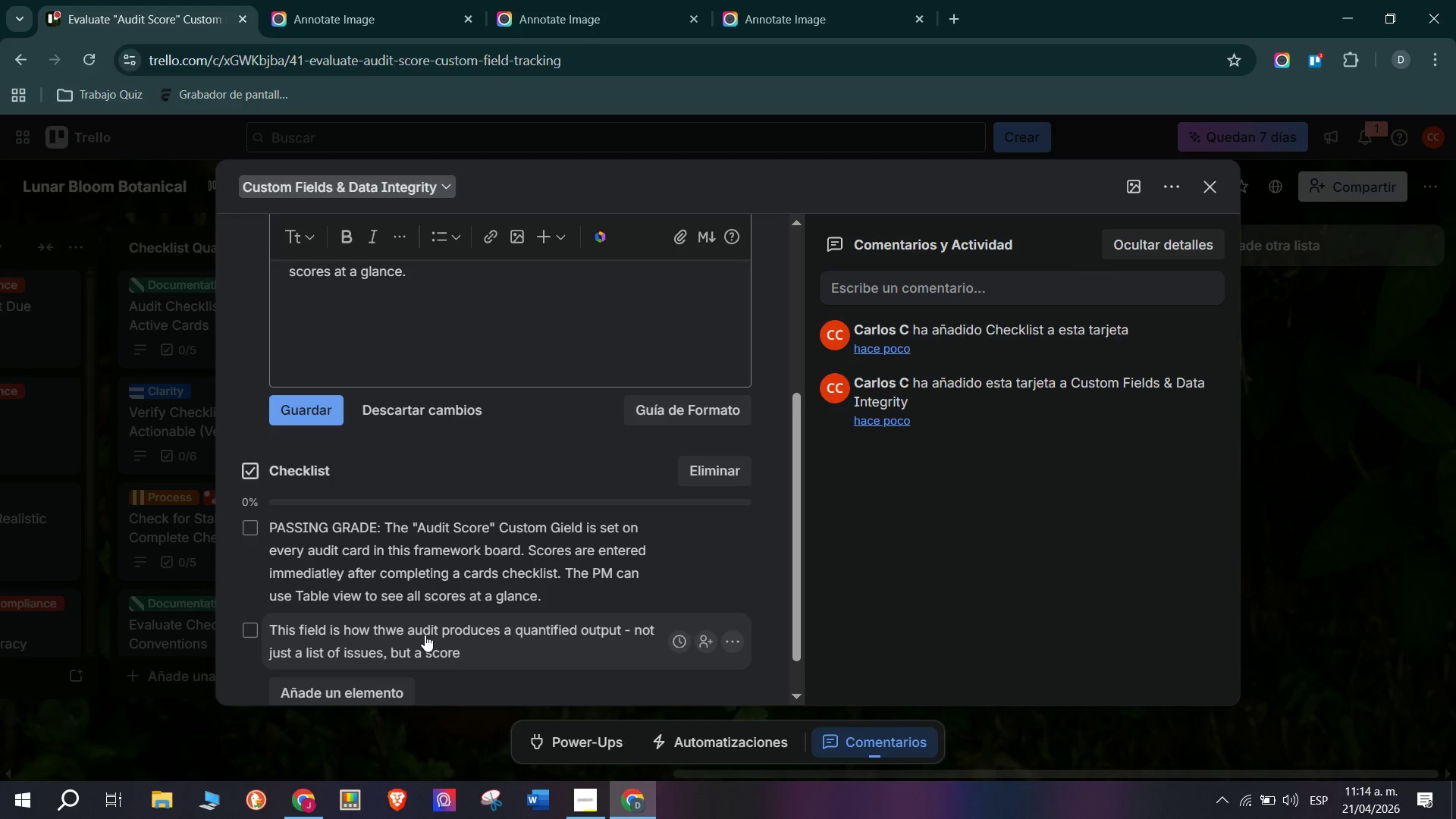 
key(Control+C)
 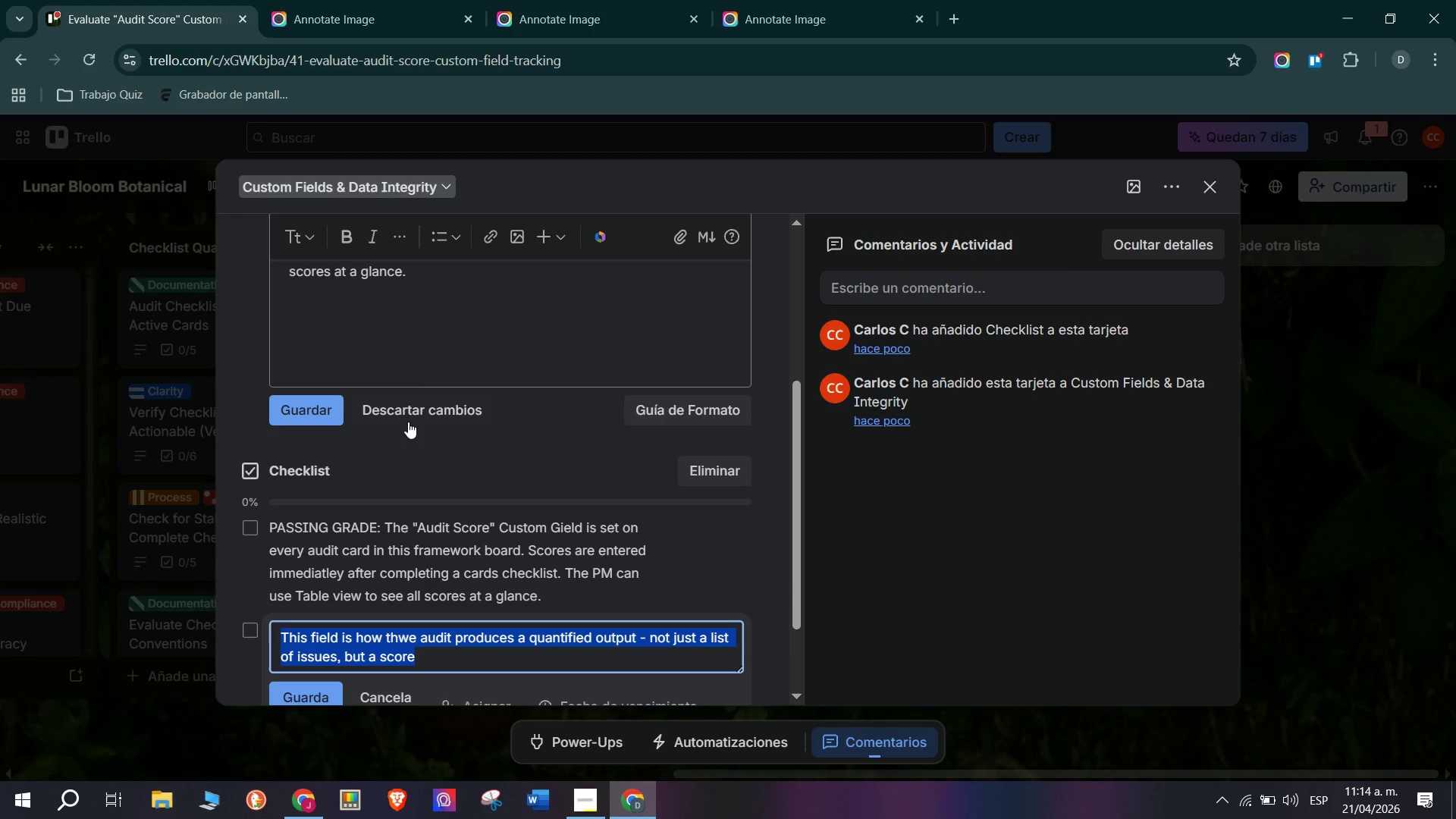 
left_click([421, 360])
 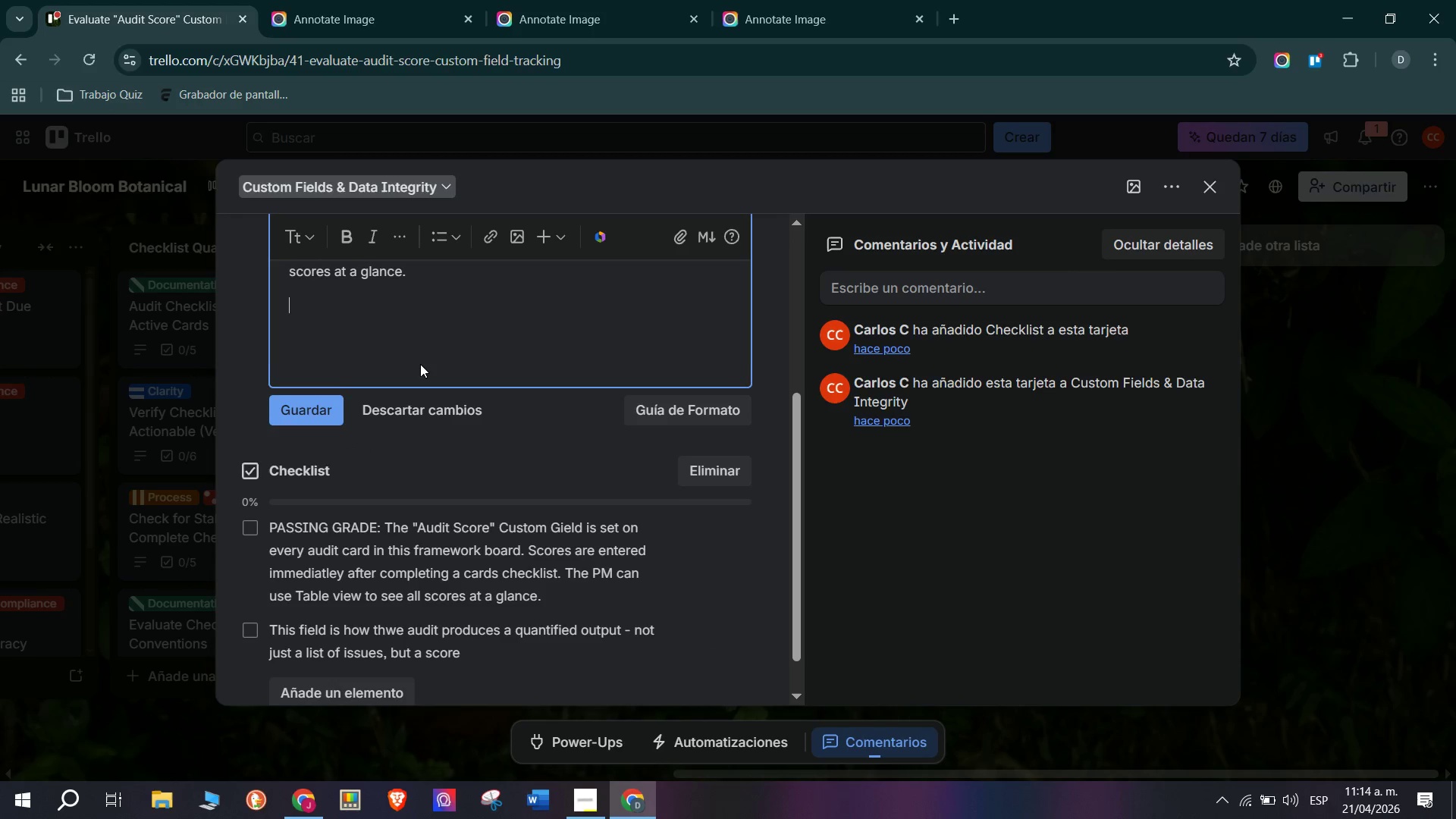 
key(Control+ControlLeft)
 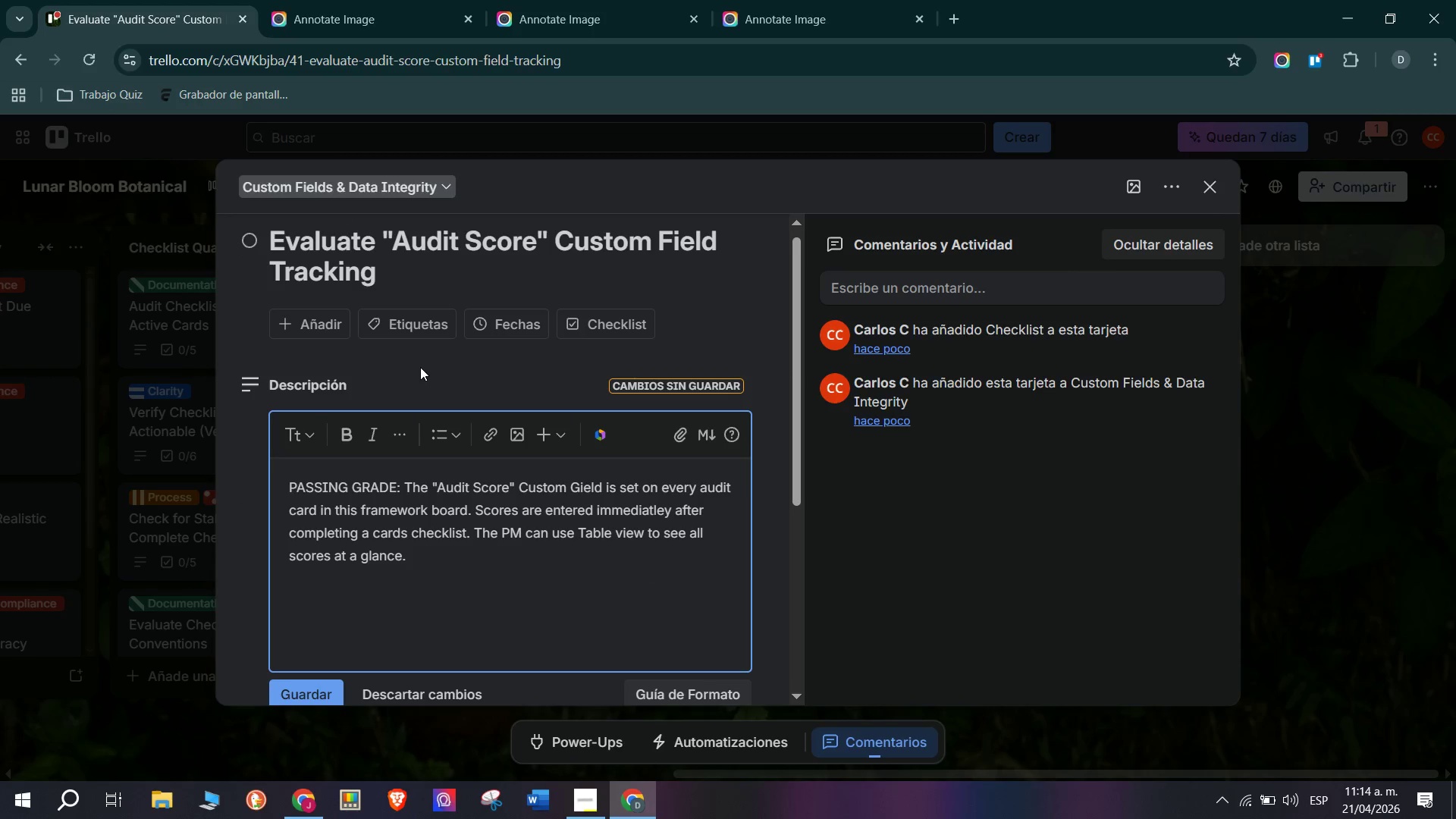 
key(Control+V)
 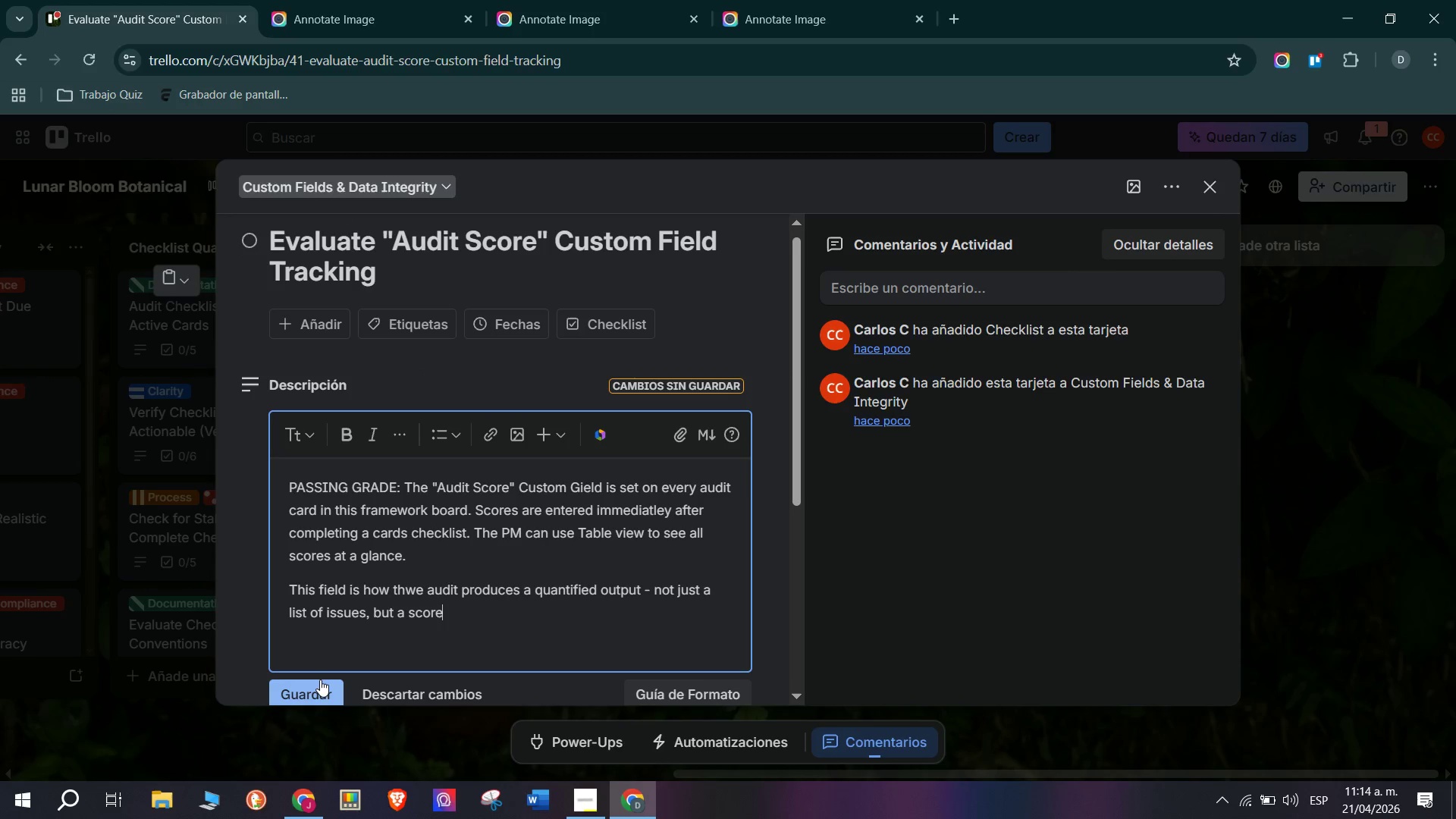 
scroll: coordinate [420, 364], scroll_direction: up, amount: 1.0
 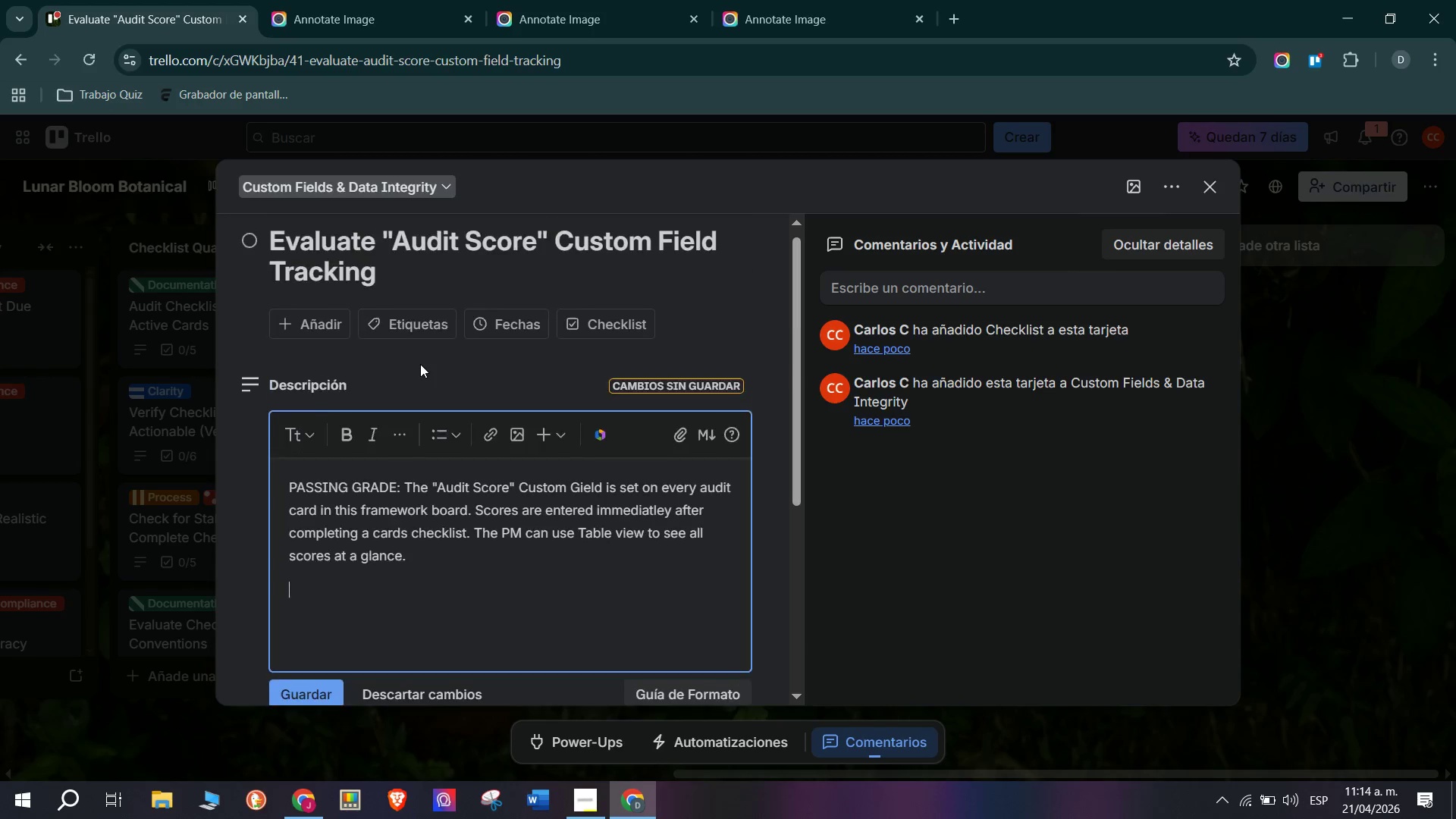 
left_click([317, 691])
 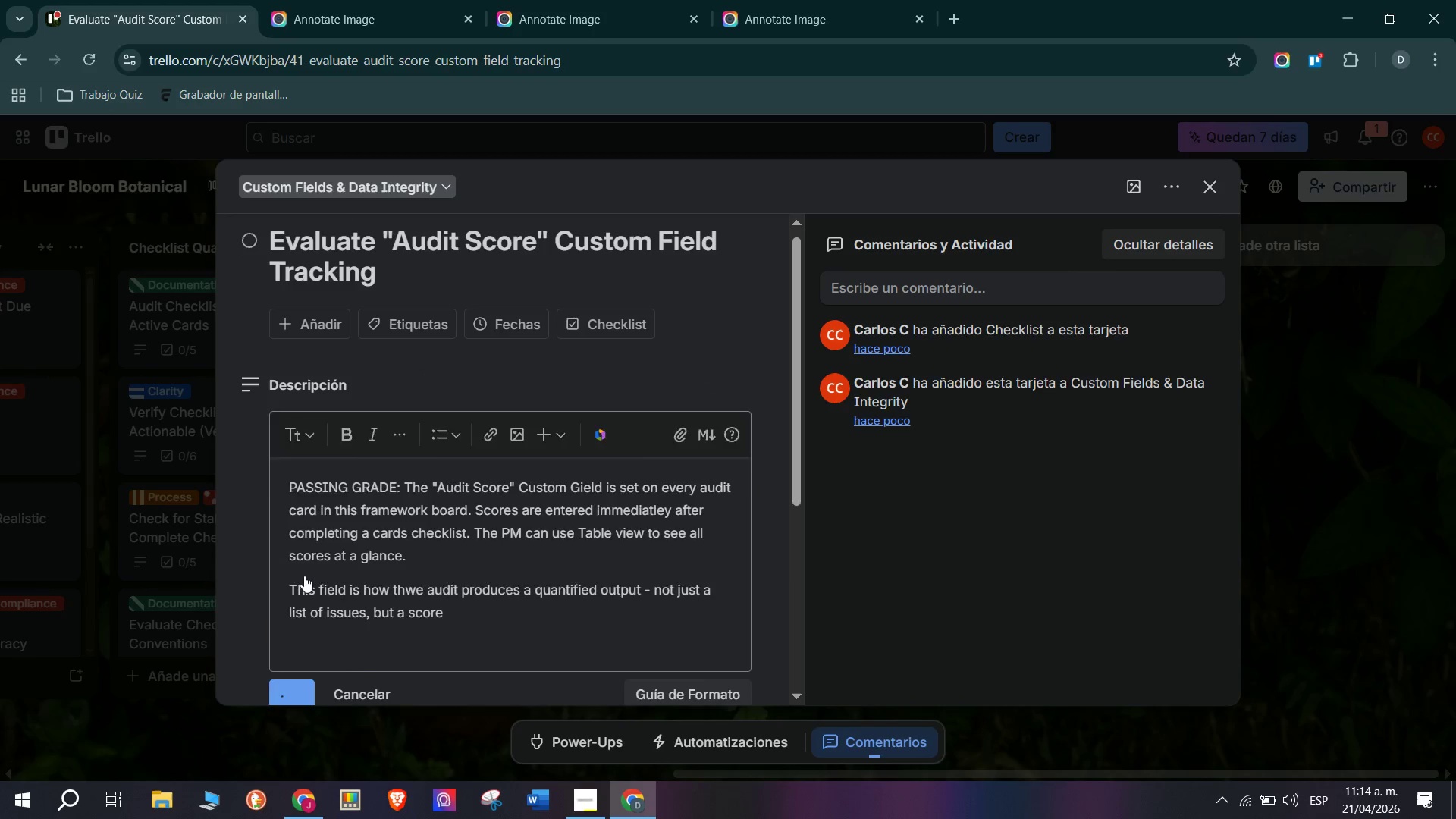 
scroll: coordinate [304, 576], scroll_direction: down, amount: 1.0
 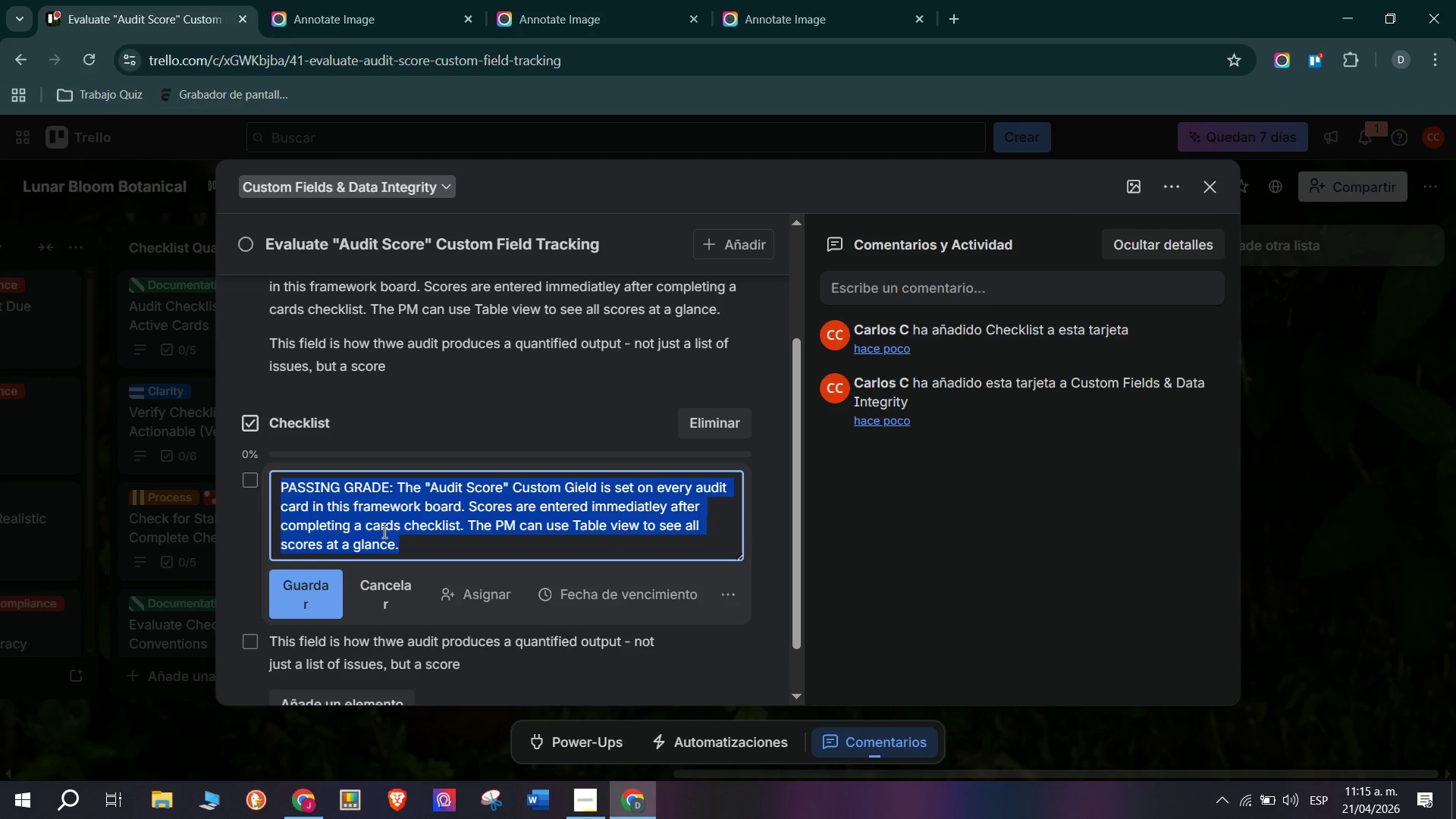 
wait(49.43)
 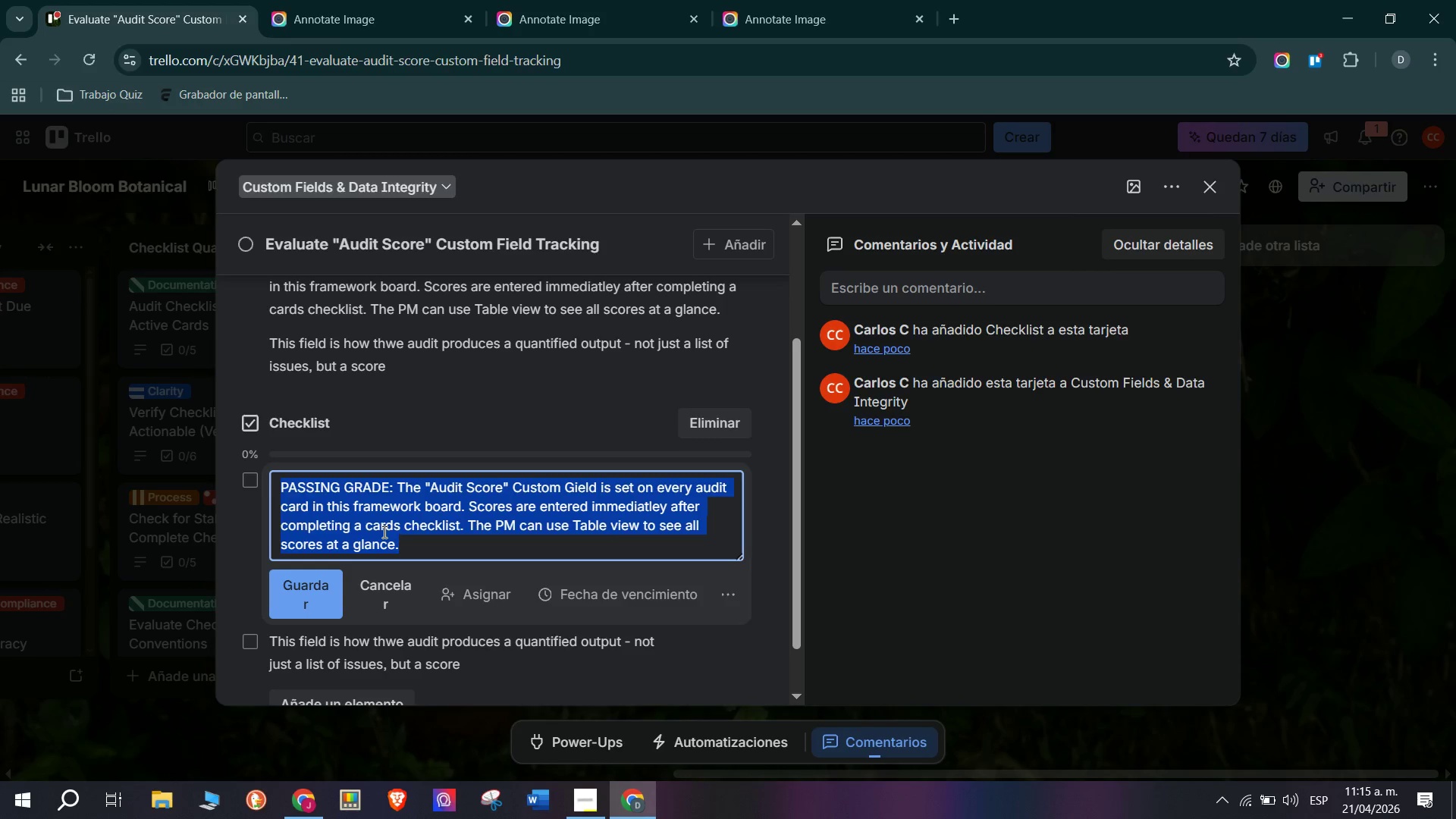 
type(Verif)
 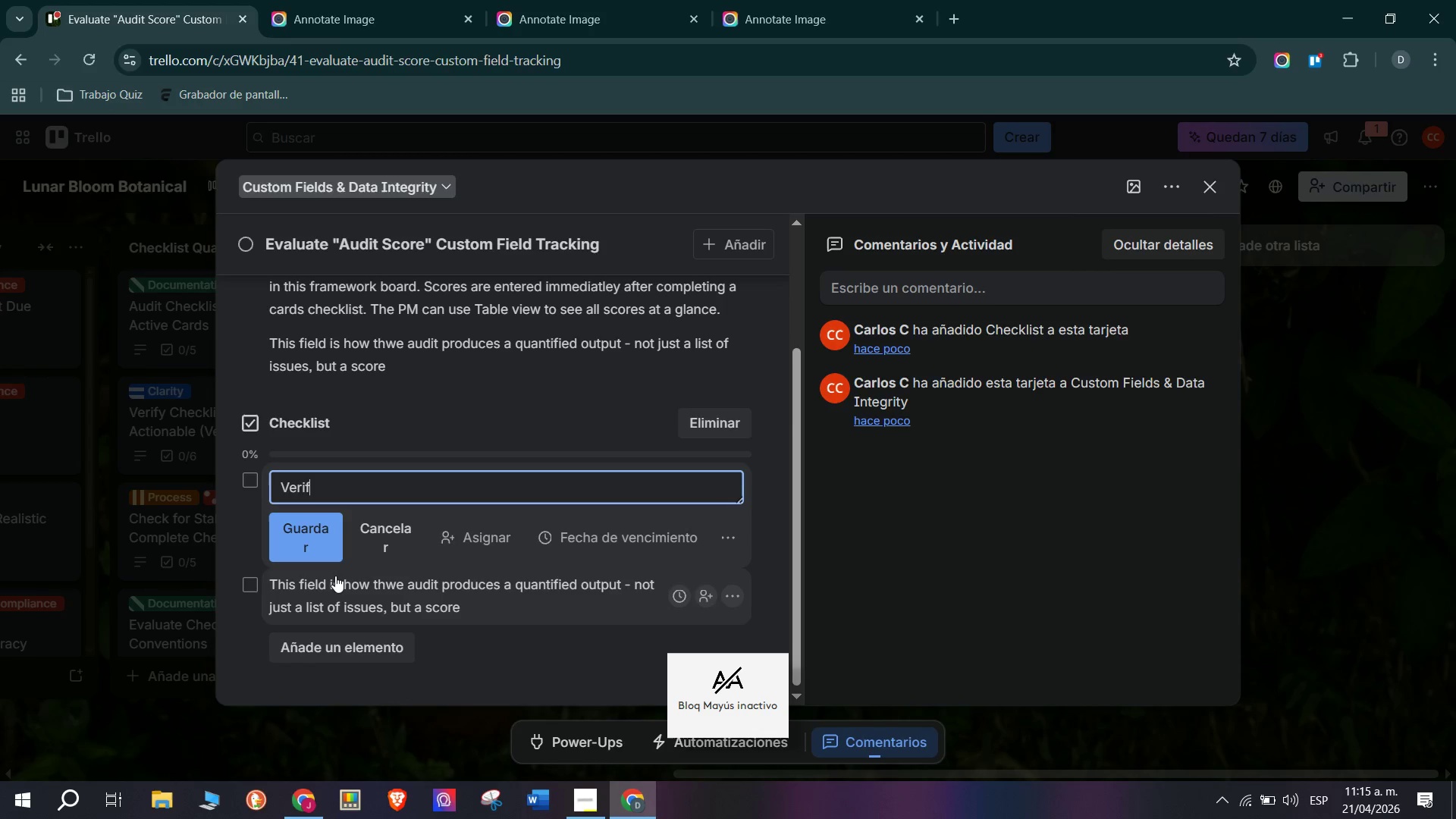 
type(y @Audit Score@ Custom Field exists on this board)
 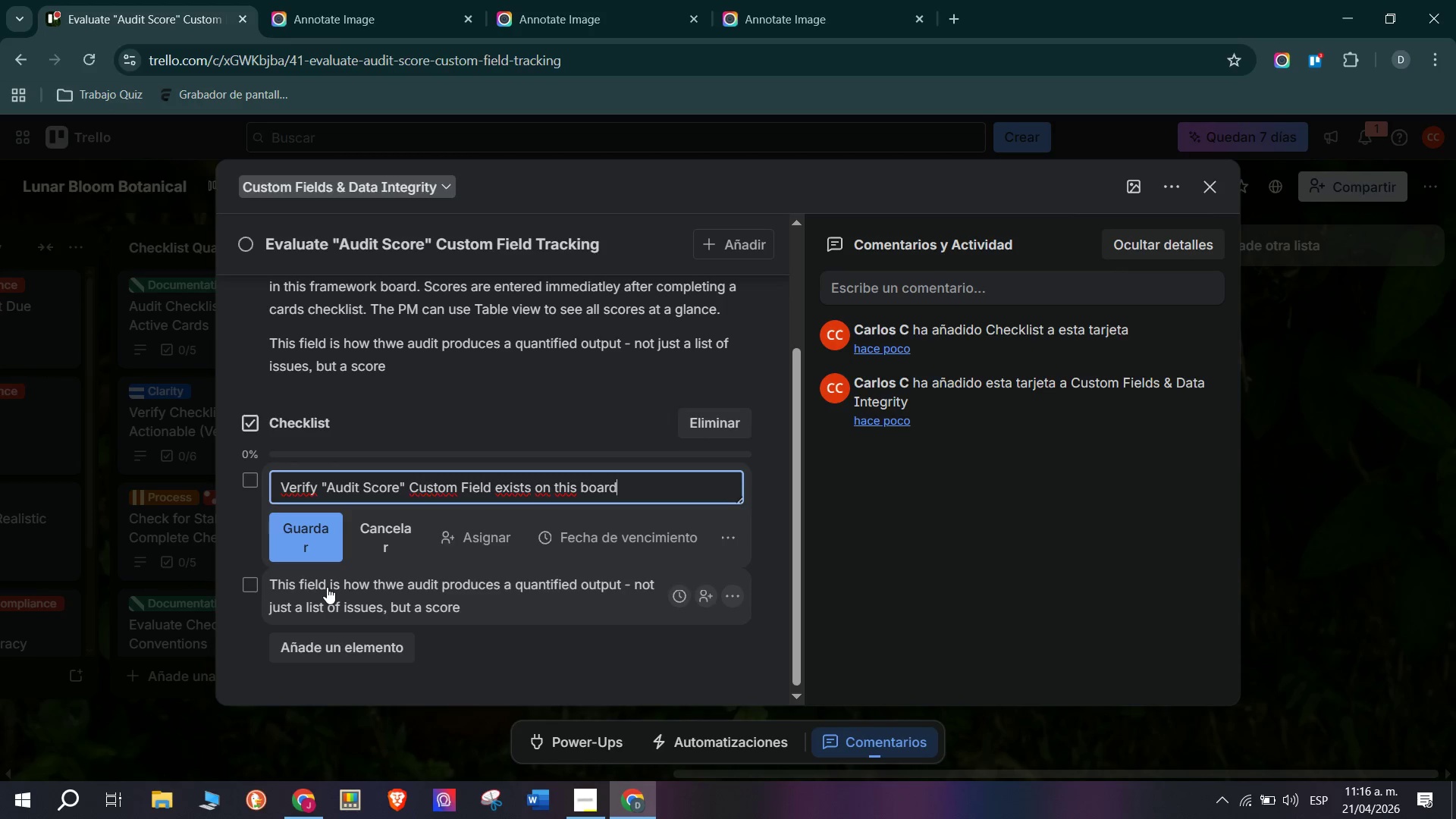 
 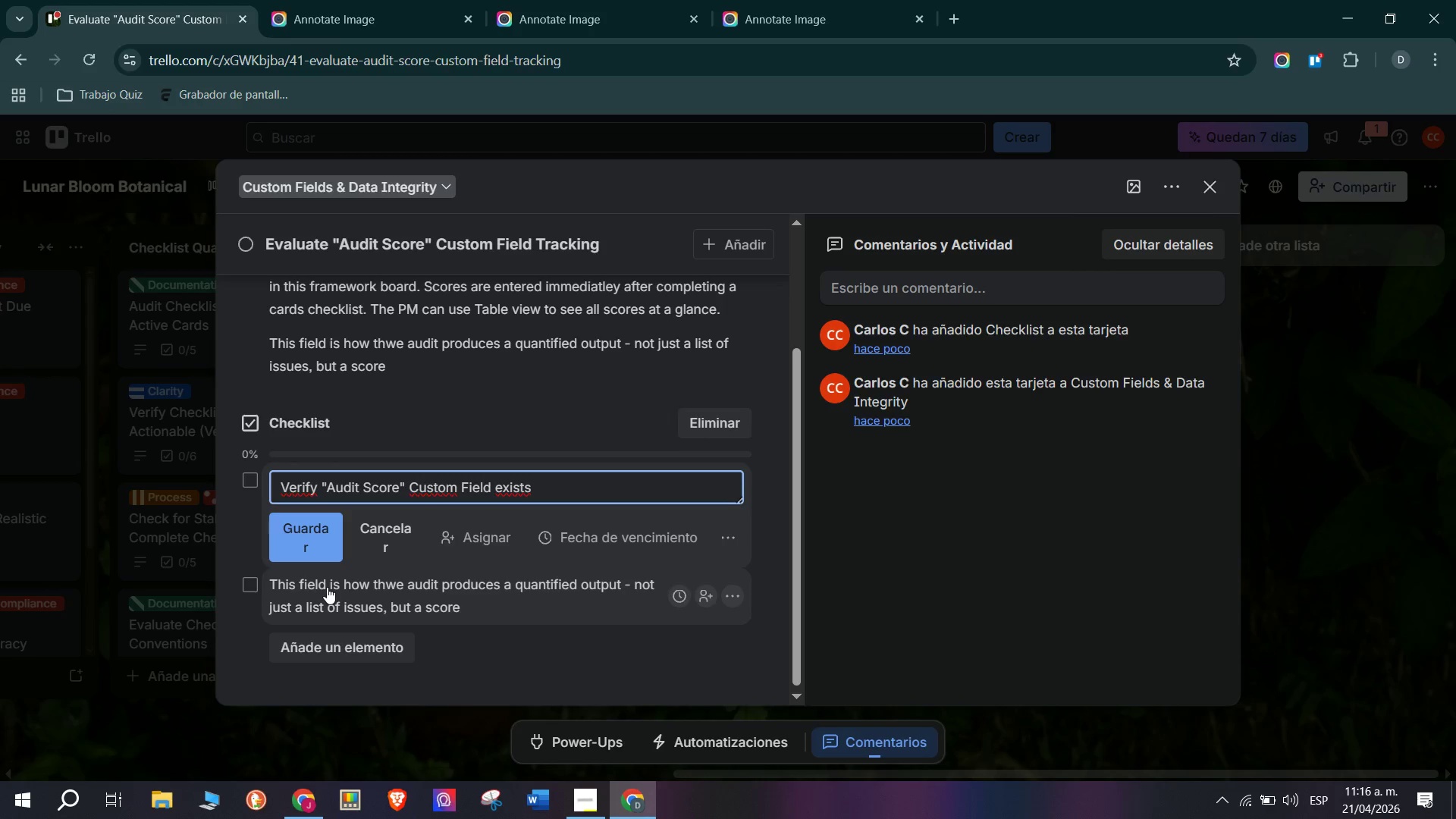 
key(Enter)
 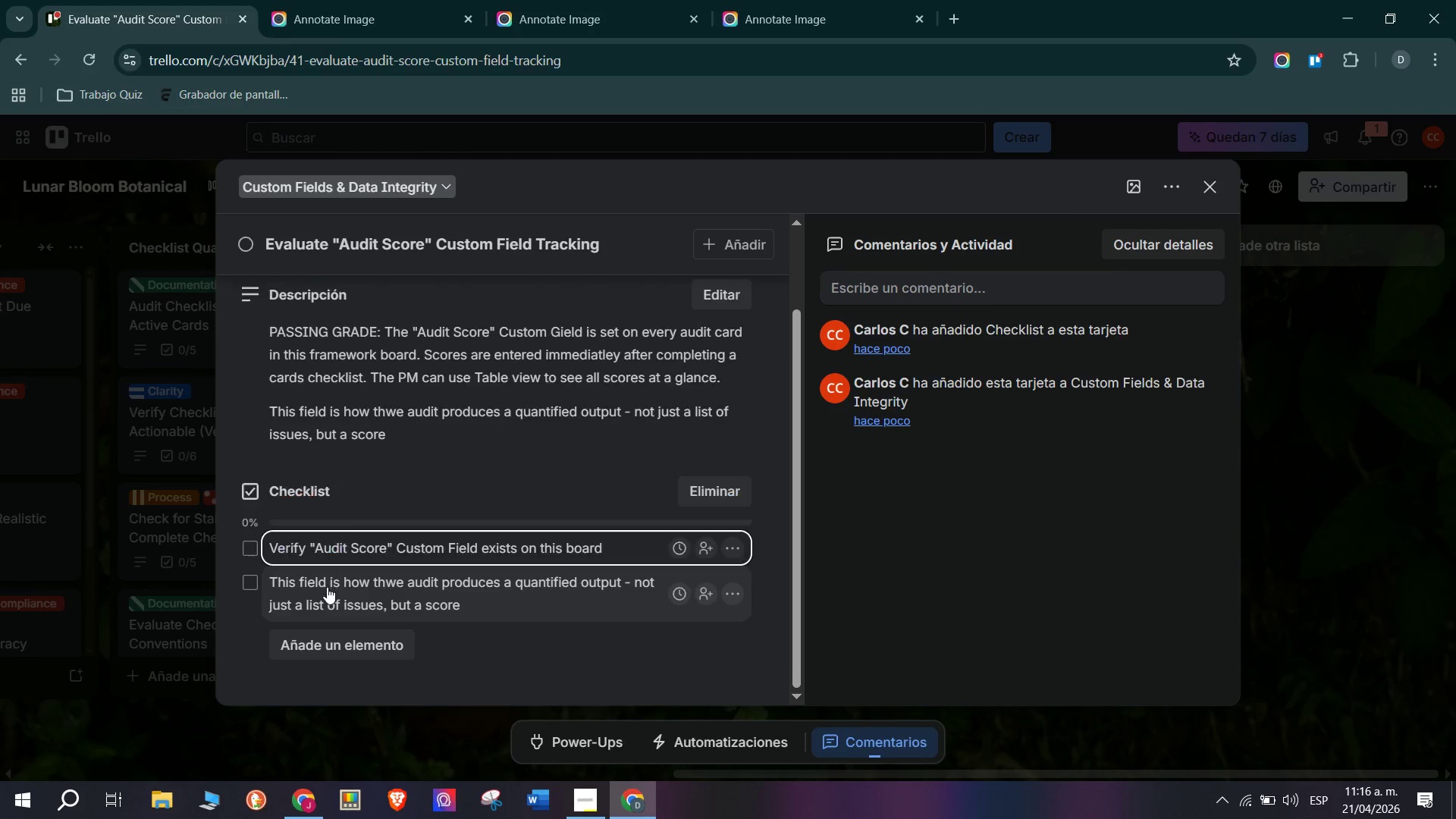 
type(Enter score for a)
key(Backspace)
type(each audit card as it;)
 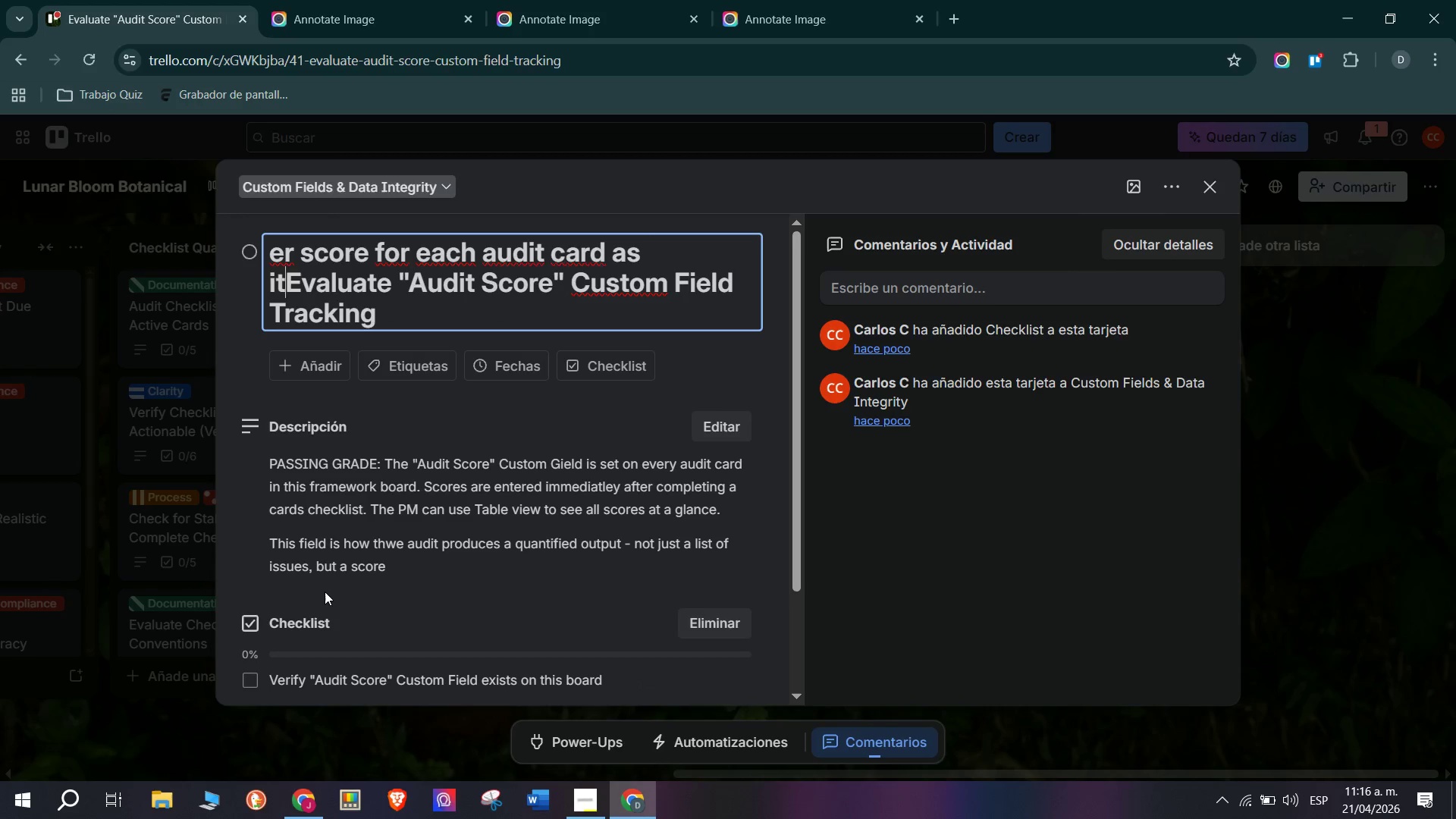 
type(s completed)
 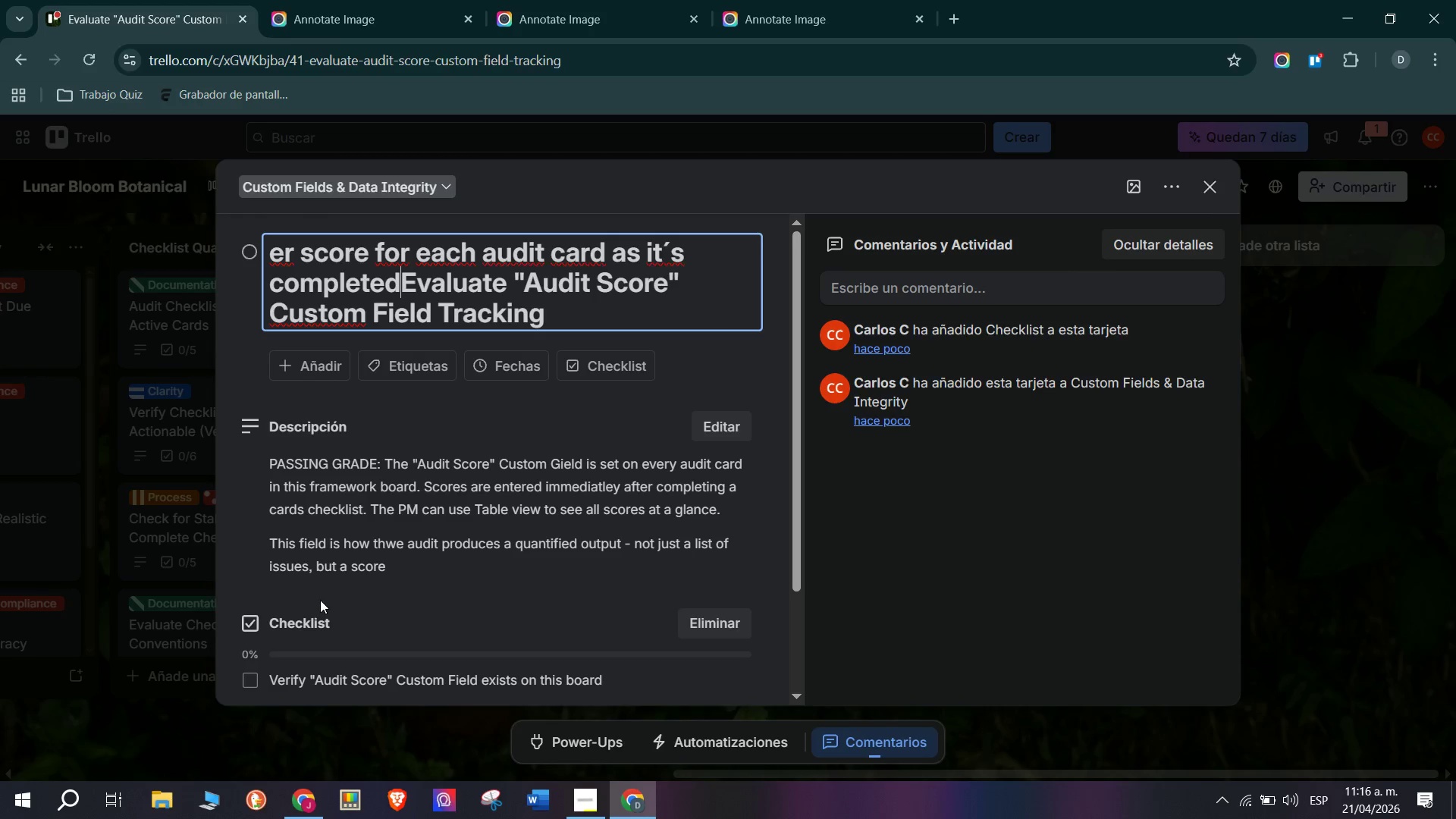 
key(Enter)
 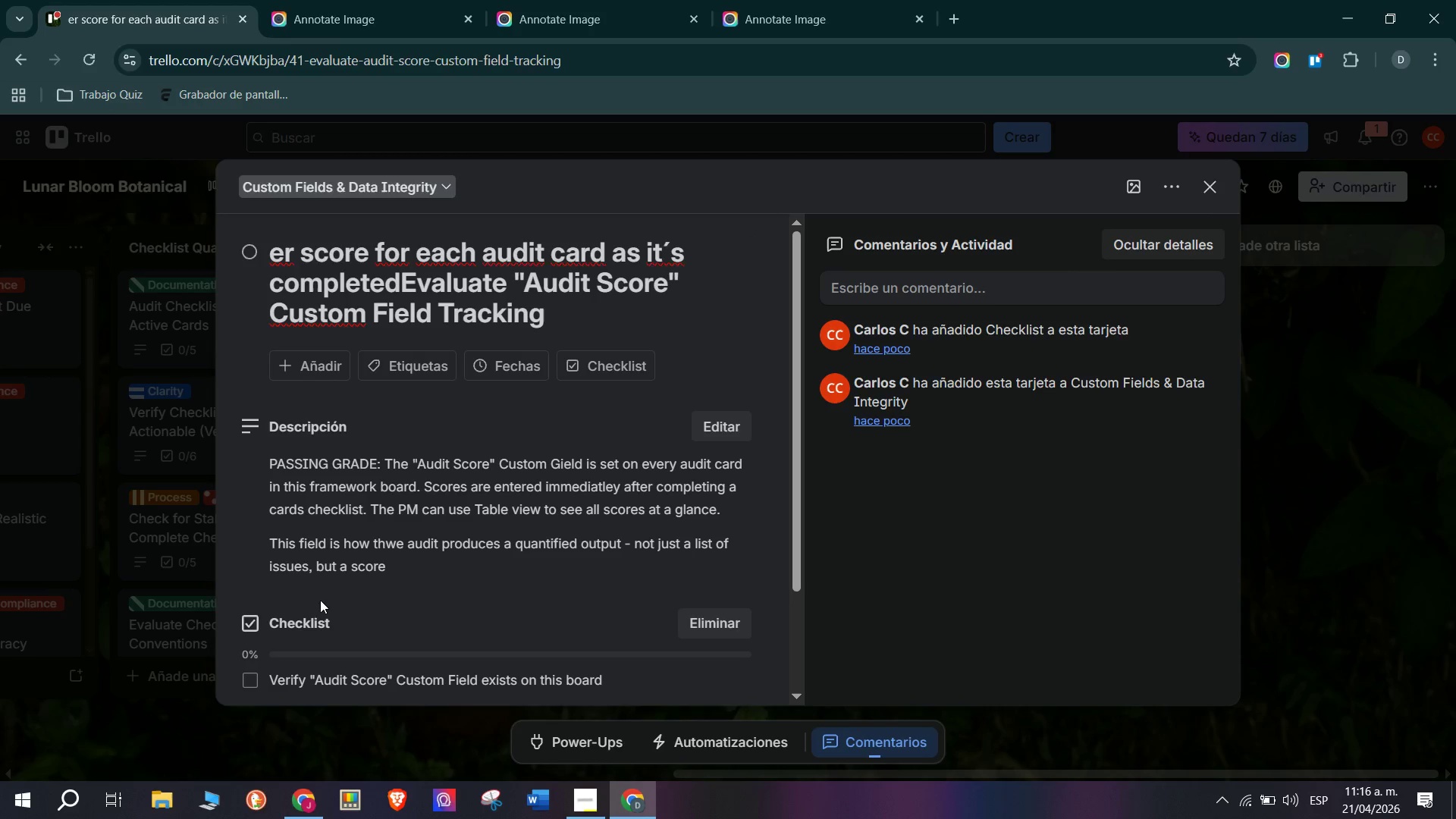 
scroll: coordinate [388, 598], scroll_direction: down, amount: 4.0
 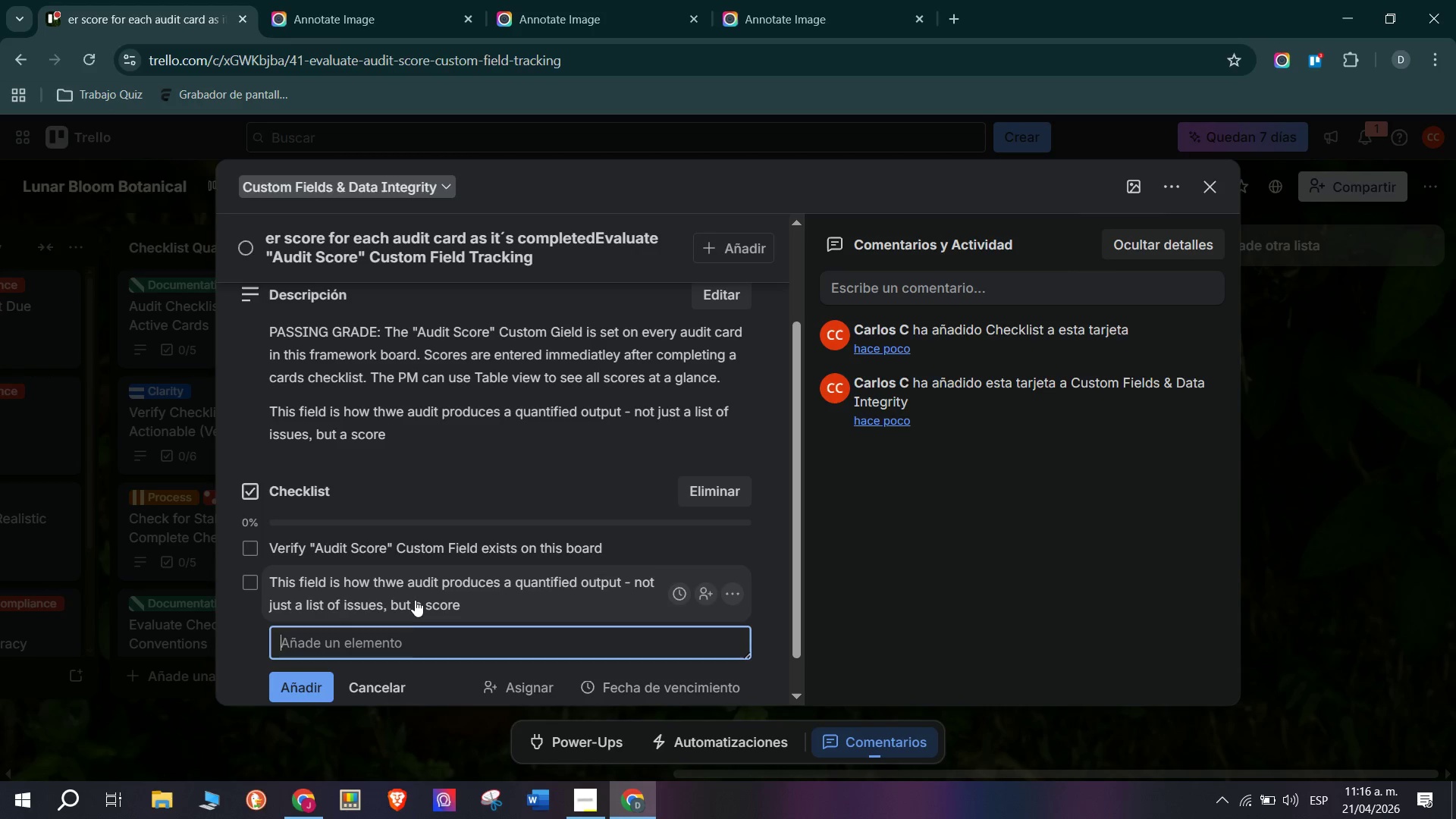 
left_click([486, 608])
 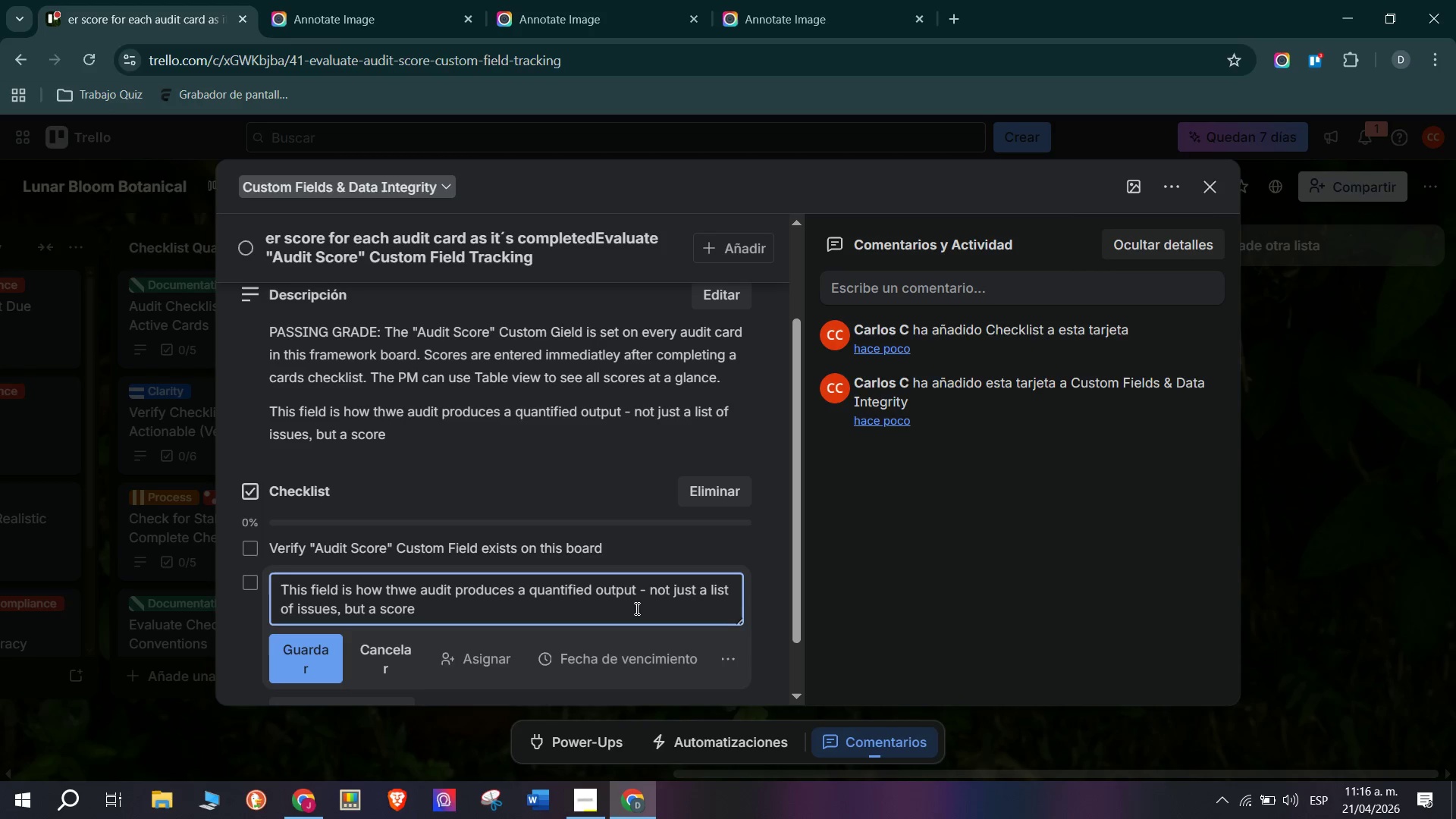 
scroll: coordinate [636, 613], scroll_direction: down, amount: 2.0
 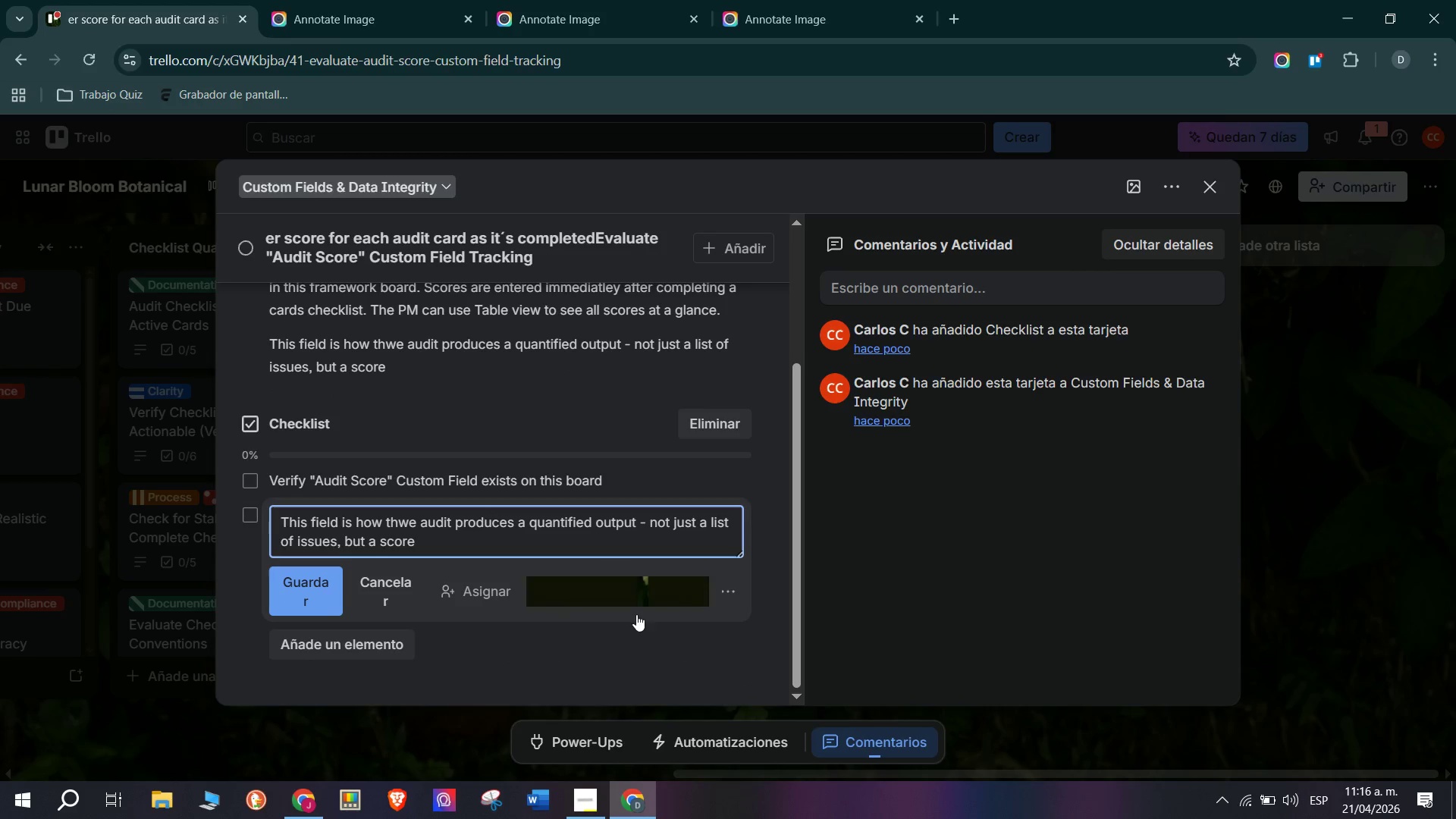 
scroll: coordinate [485, 580], scroll_direction: none, amount: 0.0
 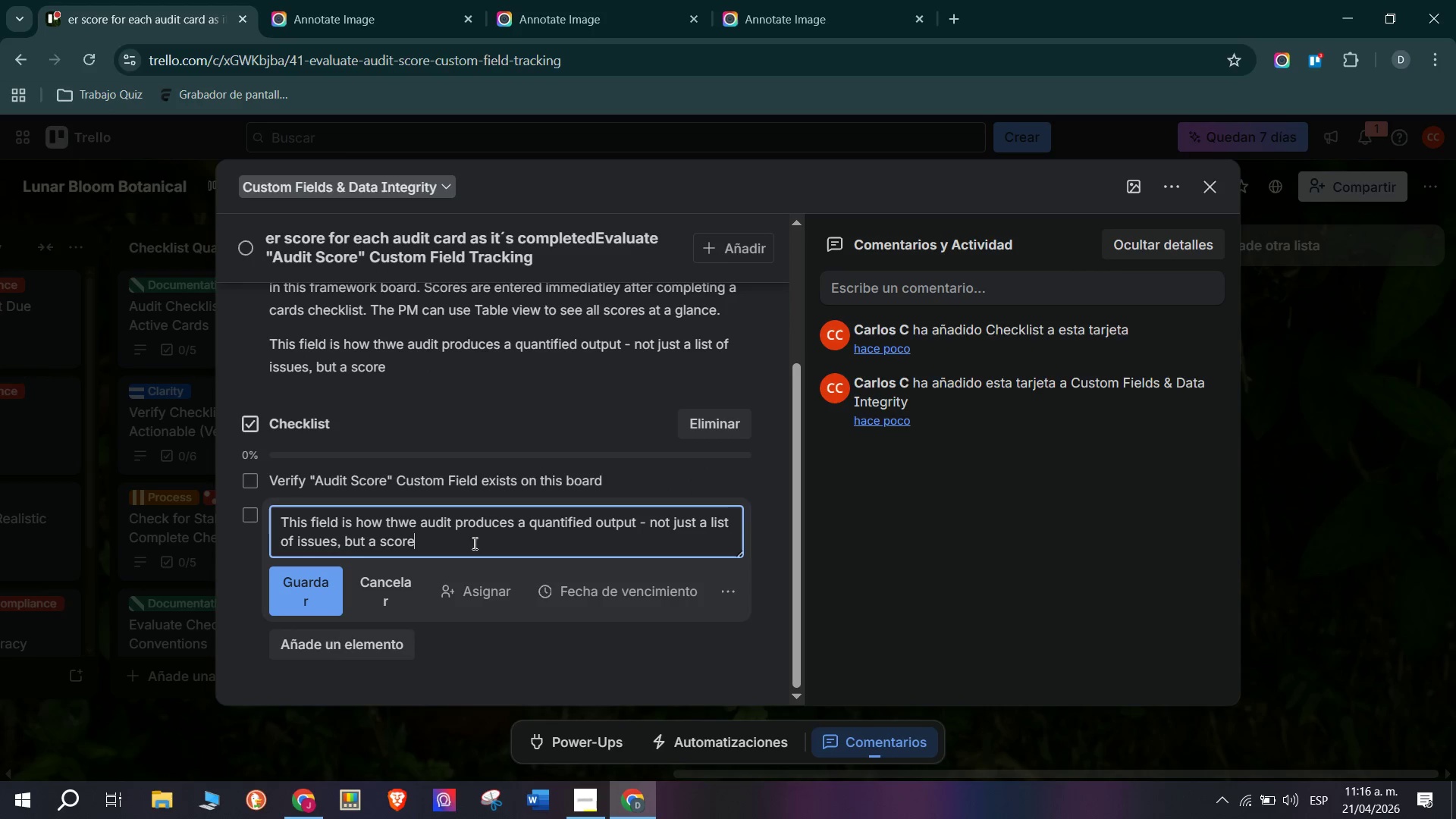 
left_click_drag(start_coordinate=[474, 530], to_coordinate=[158, 534])
 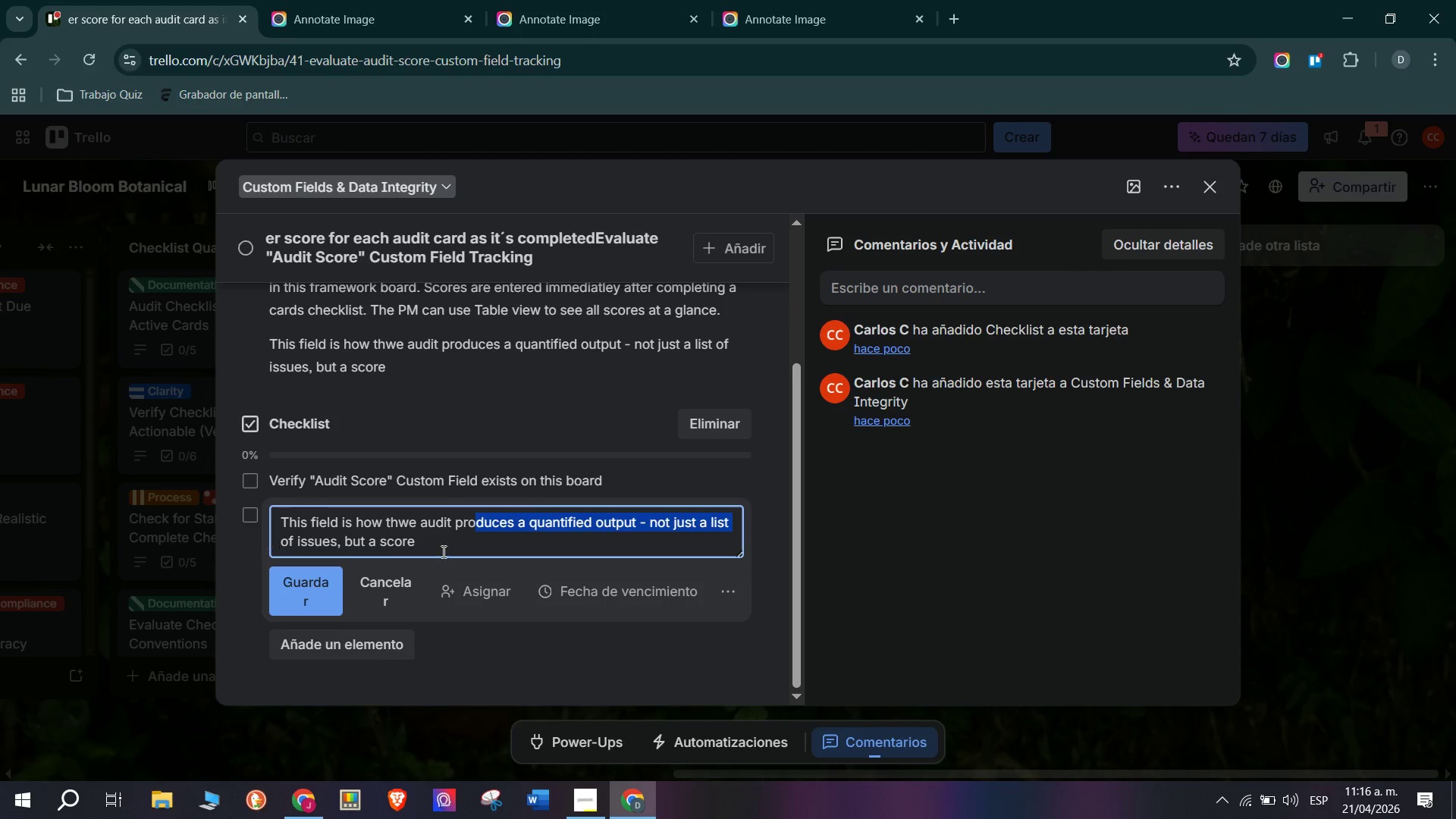 
left_click([442, 551])
 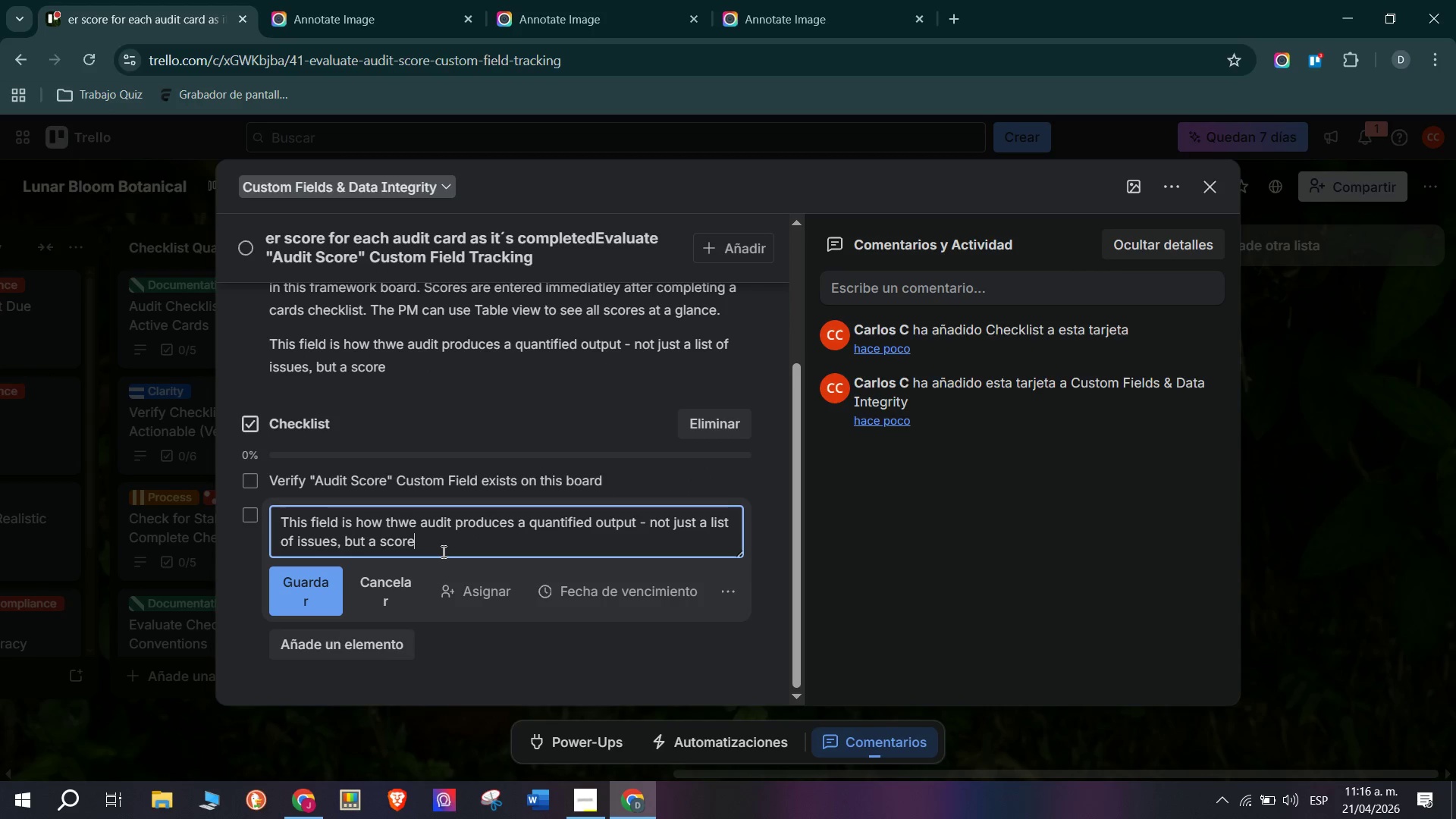 
left_click_drag(start_coordinate=[442, 551], to_coordinate=[181, 522])
 